 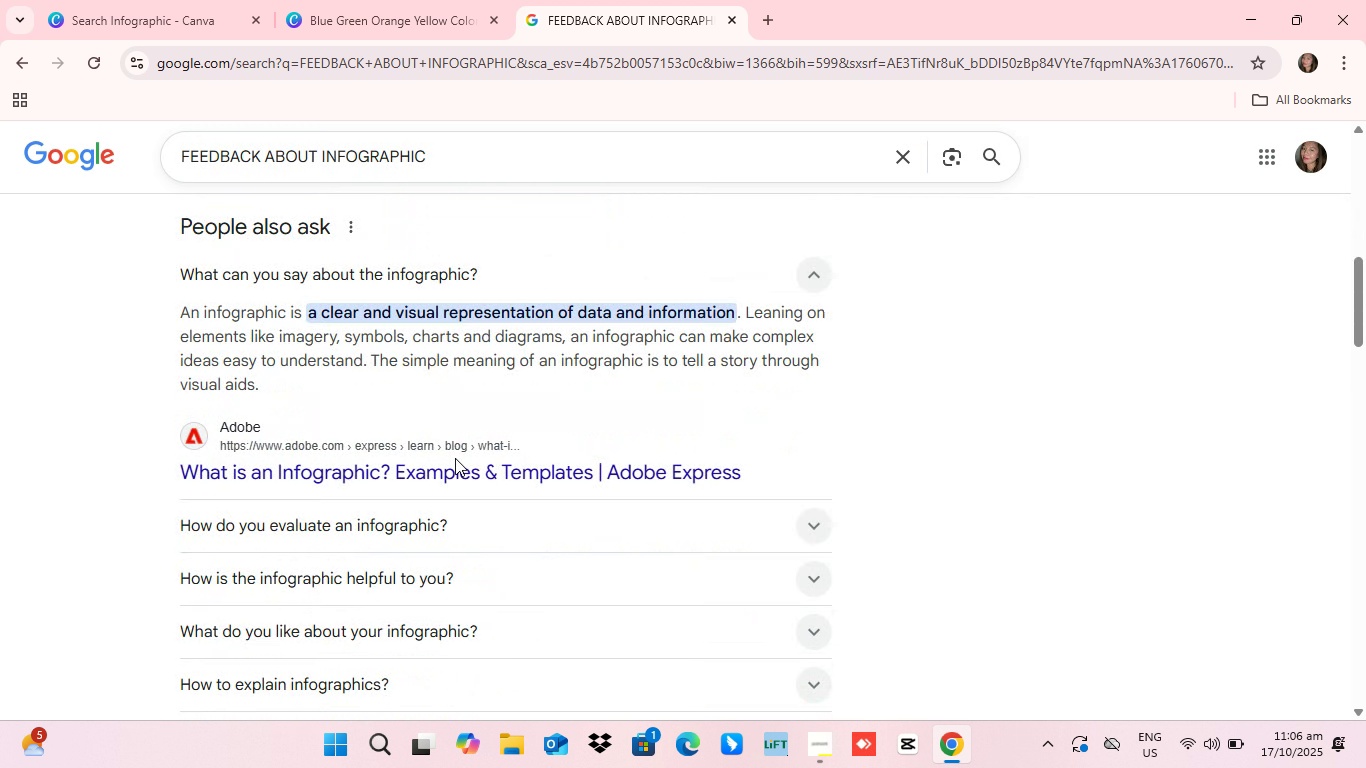 
scroll: coordinate [514, 549], scroll_direction: down, amount: 9.0
 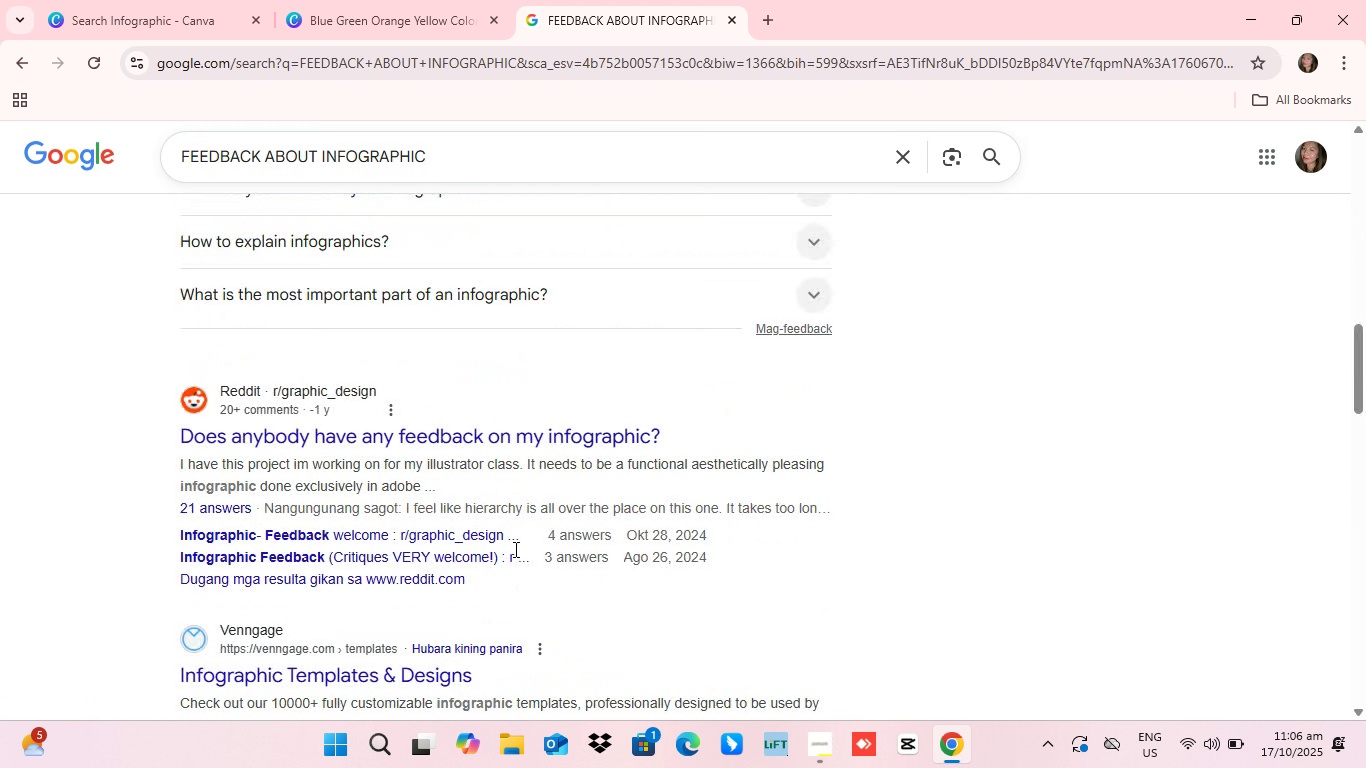 
scroll: coordinate [514, 549], scroll_direction: up, amount: 5.0
 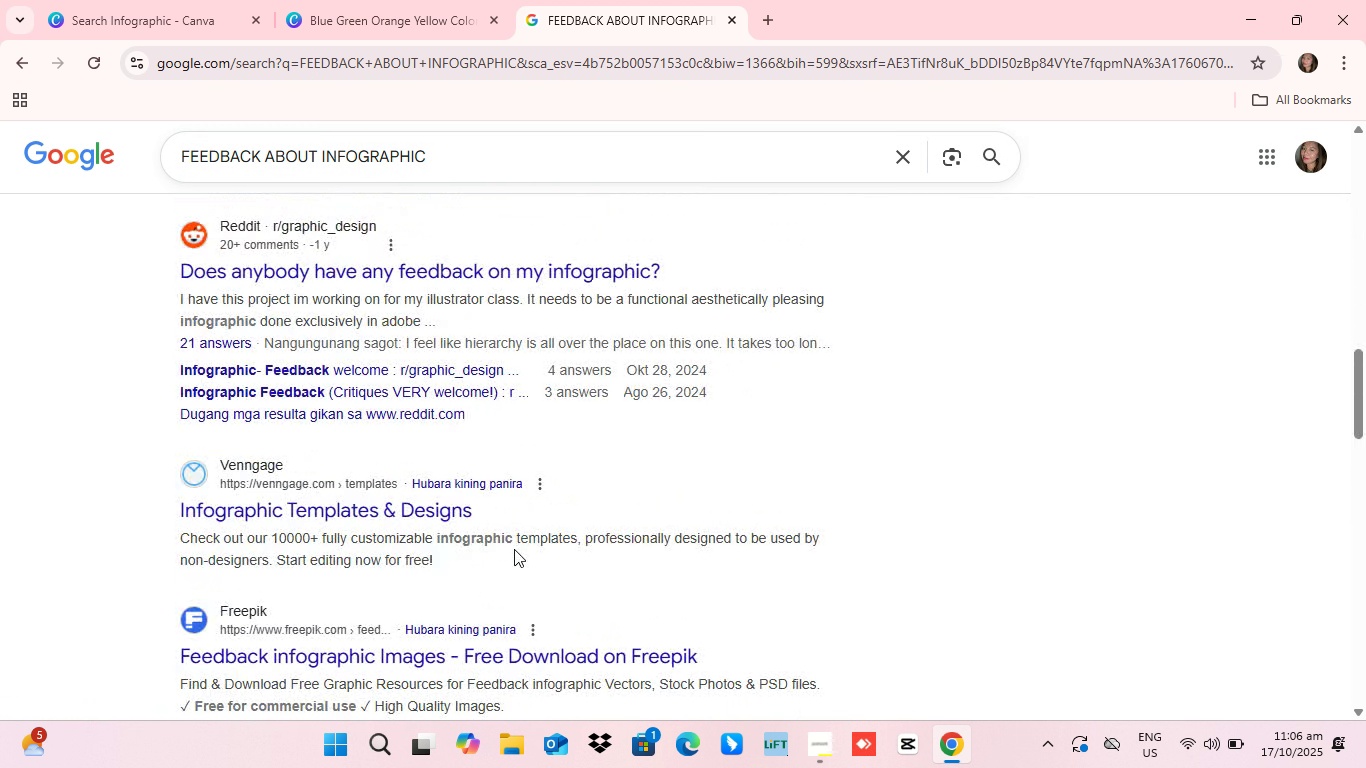 
scroll: coordinate [514, 551], scroll_direction: down, amount: 8.0
 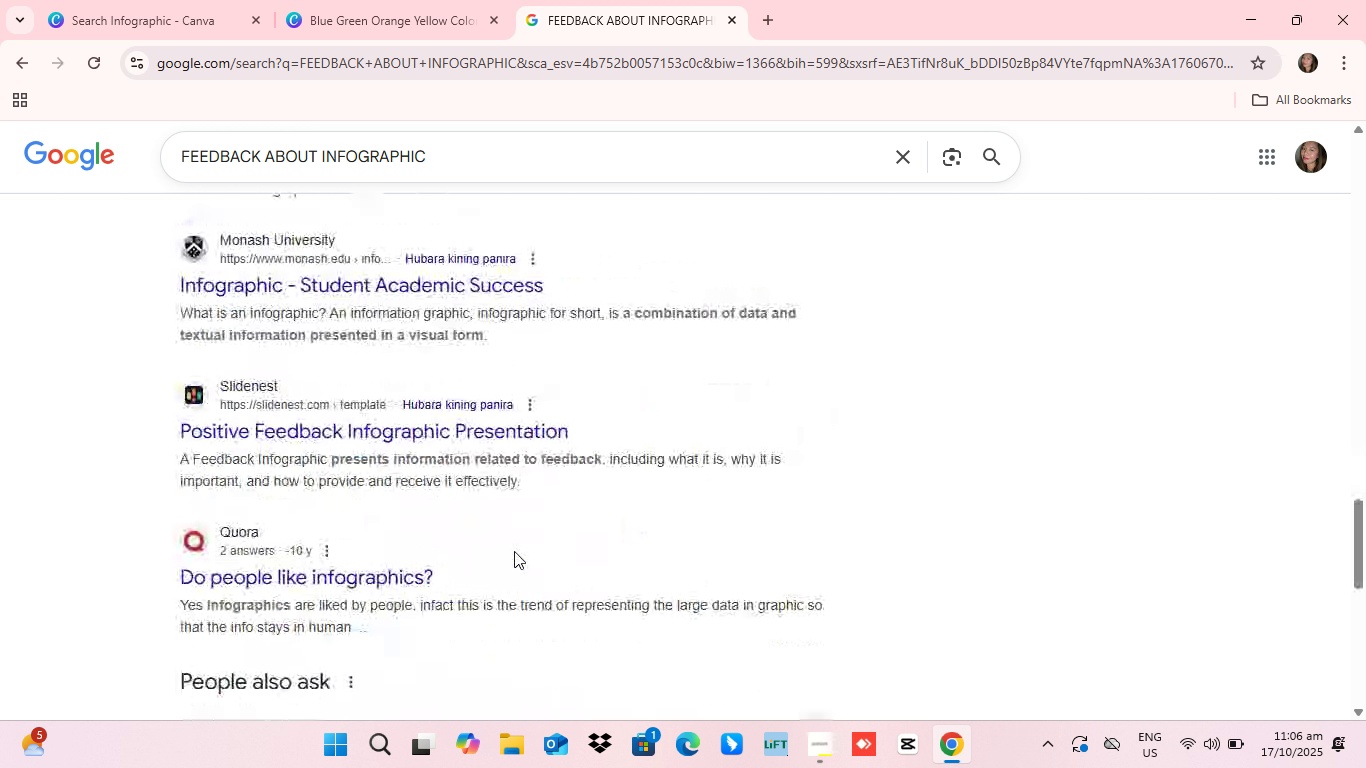 
scroll: coordinate [514, 551], scroll_direction: none, amount: 0.0
 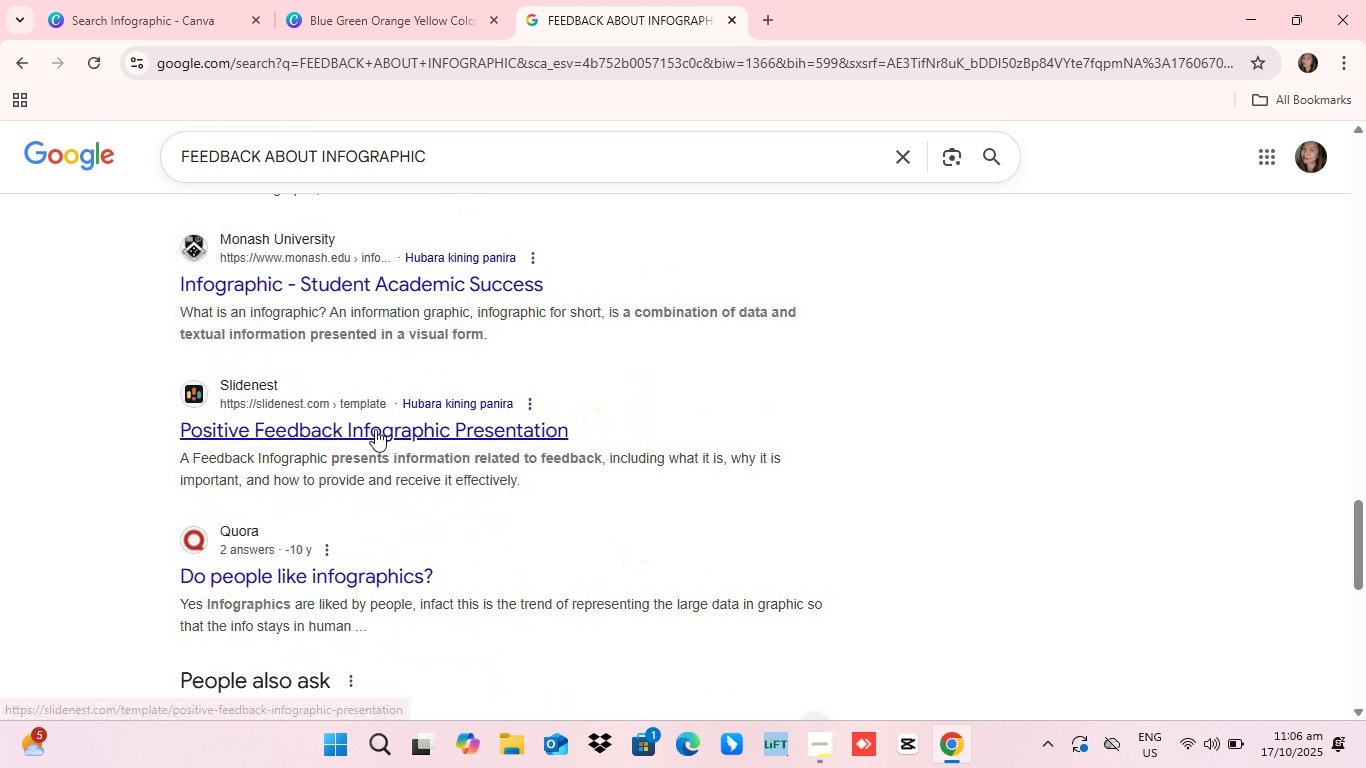 
left_click([375, 429])
 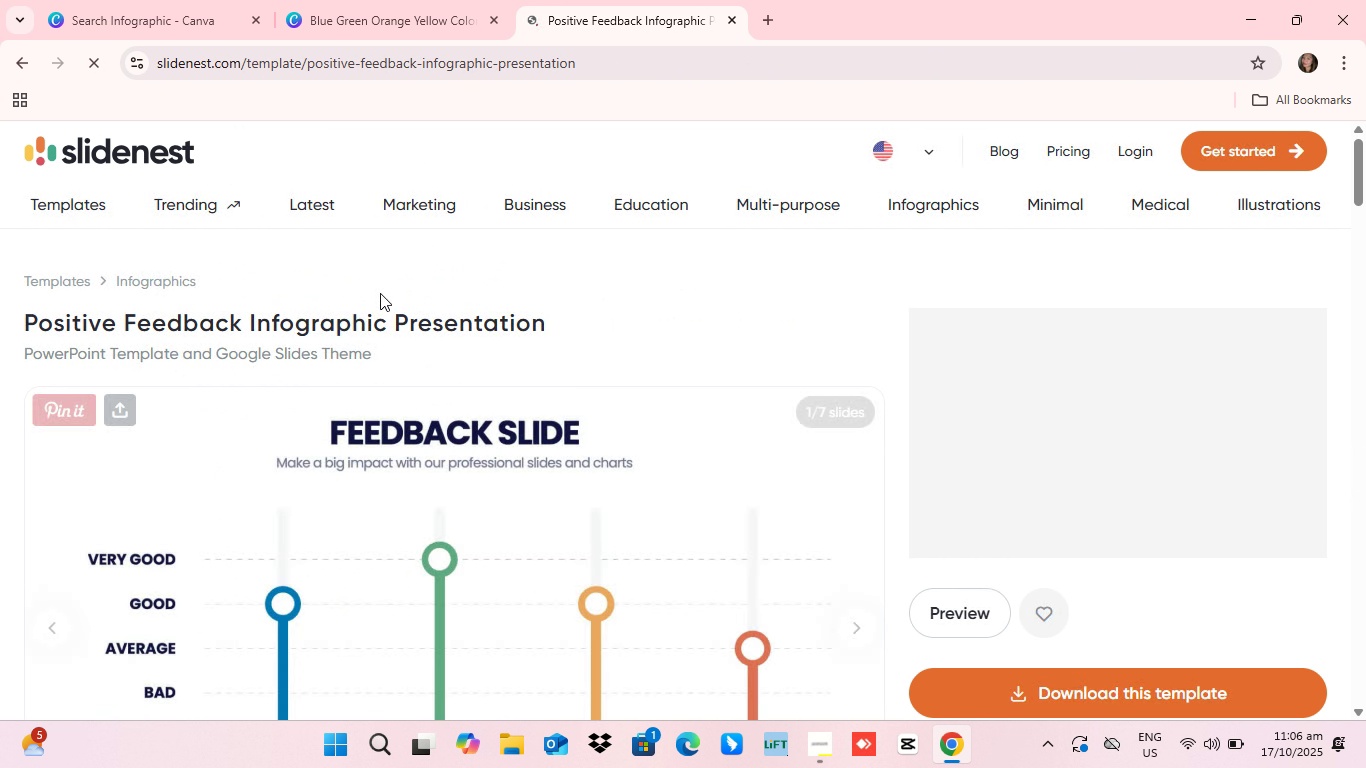 
wait(6.76)
 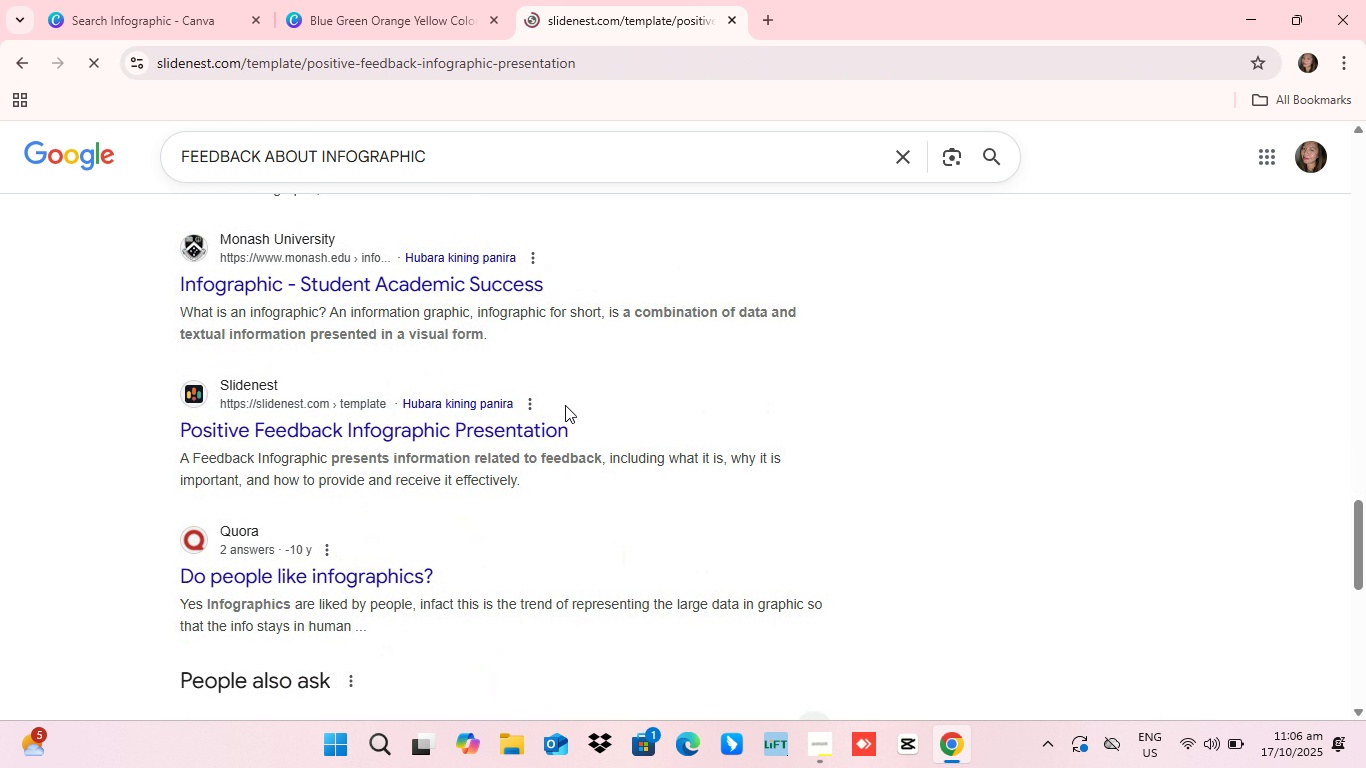 
scroll: coordinate [703, 485], scroll_direction: down, amount: 1.0
 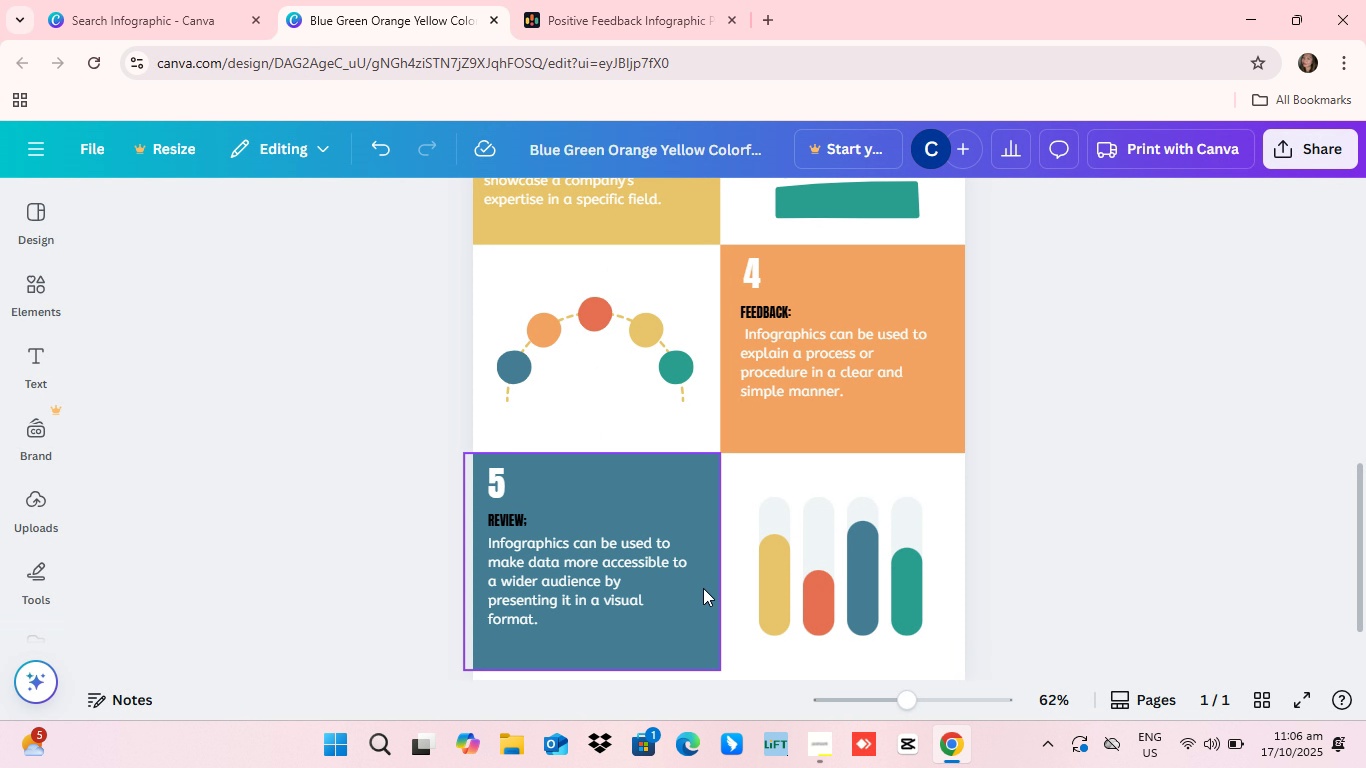 
wait(8.29)
 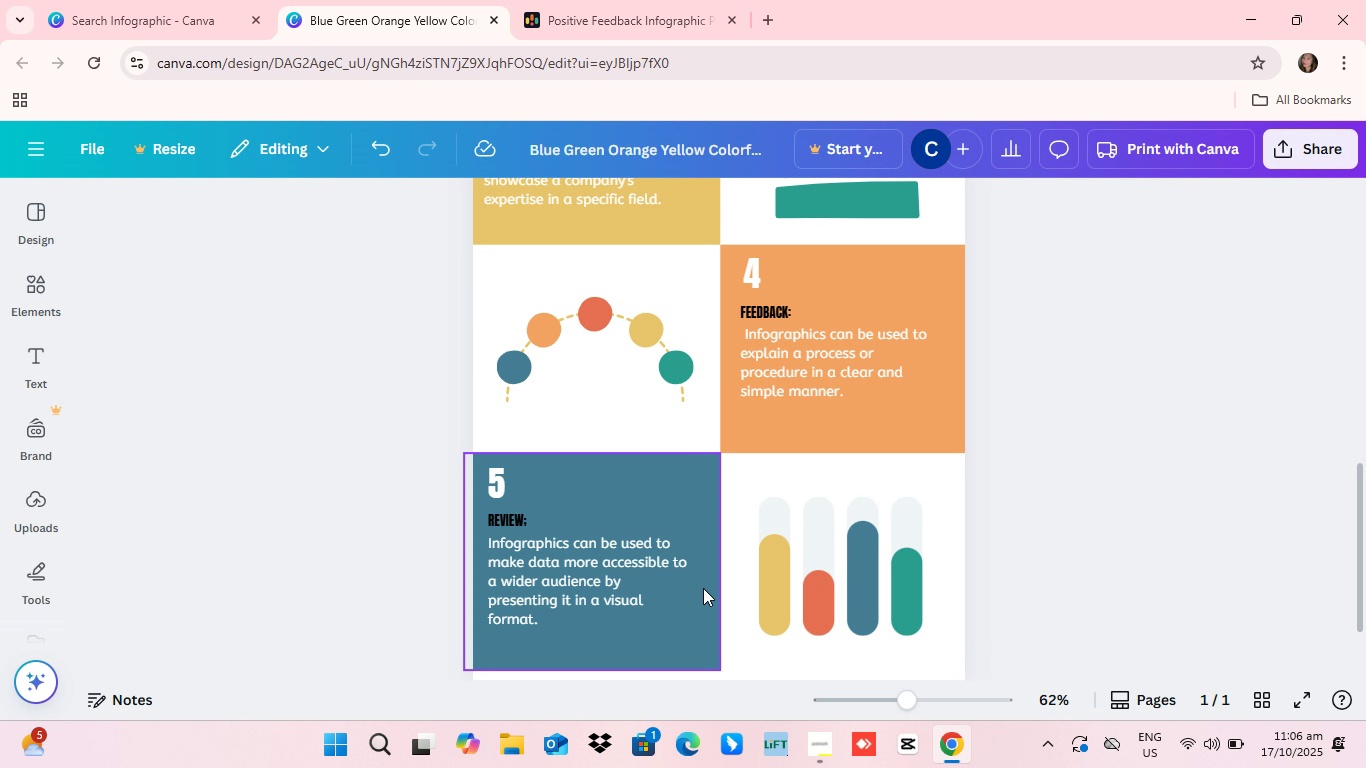 
double_click([768, 313])
 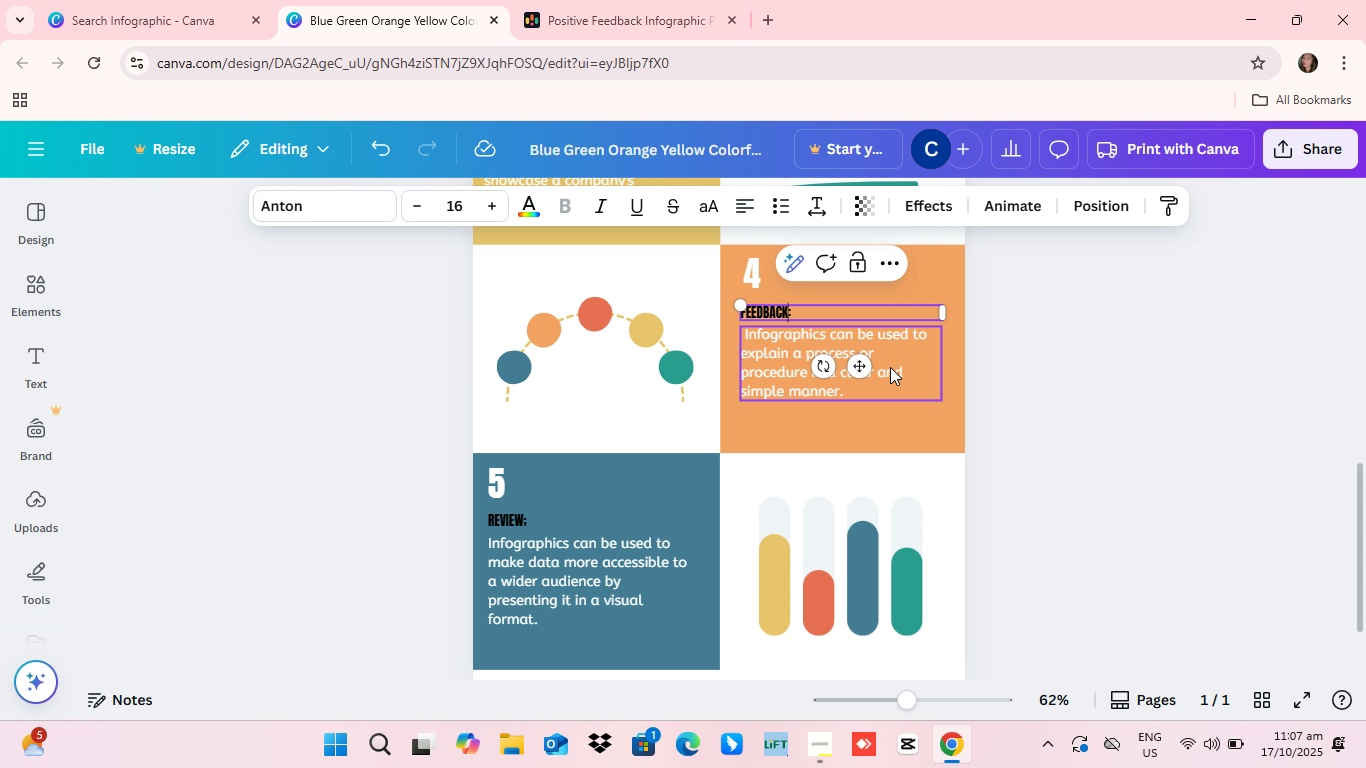 
key(Backspace)
key(Backspace)
key(Backspace)
key(Backspace)
key(Backspace)
key(Backspace)
key(Backspace)
key(Backspace)
type(REVIEW)
 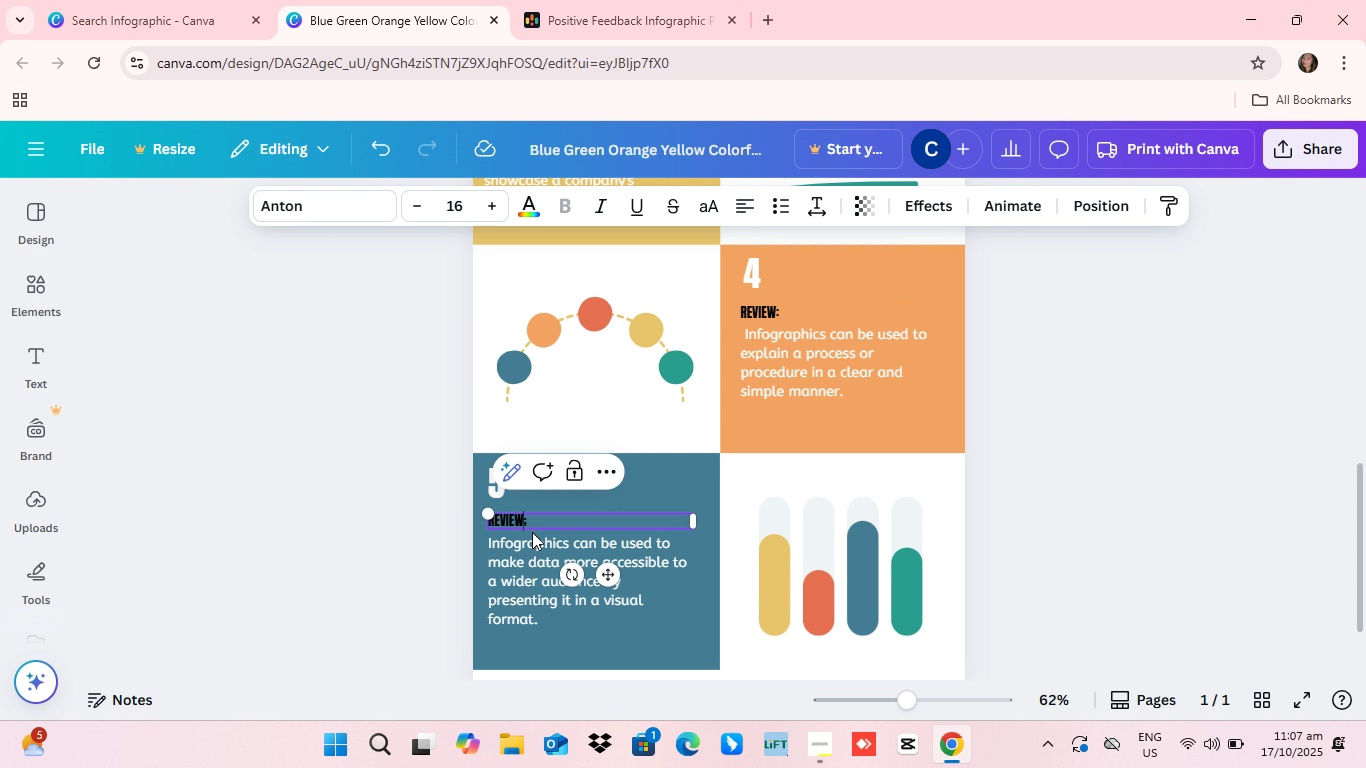 
double_click([521, 513])
 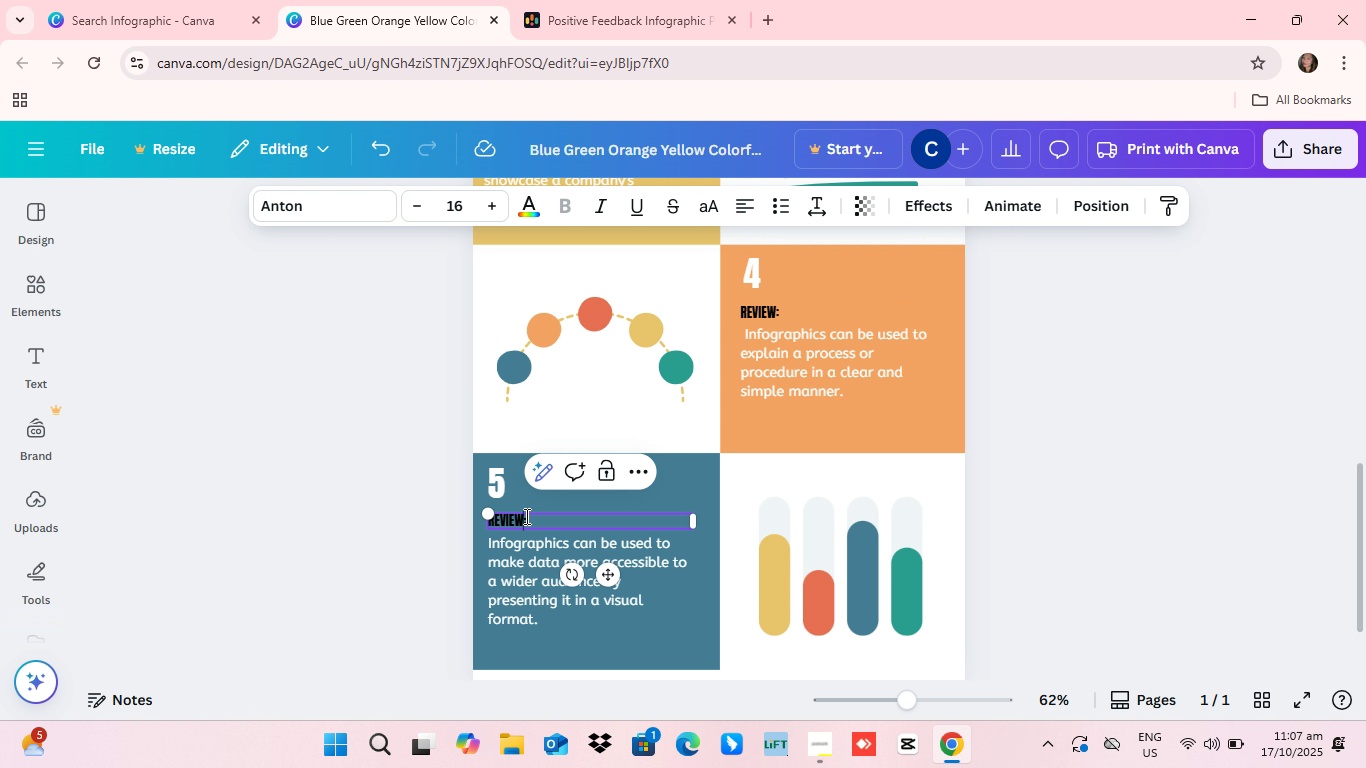 
left_click([525, 516])
 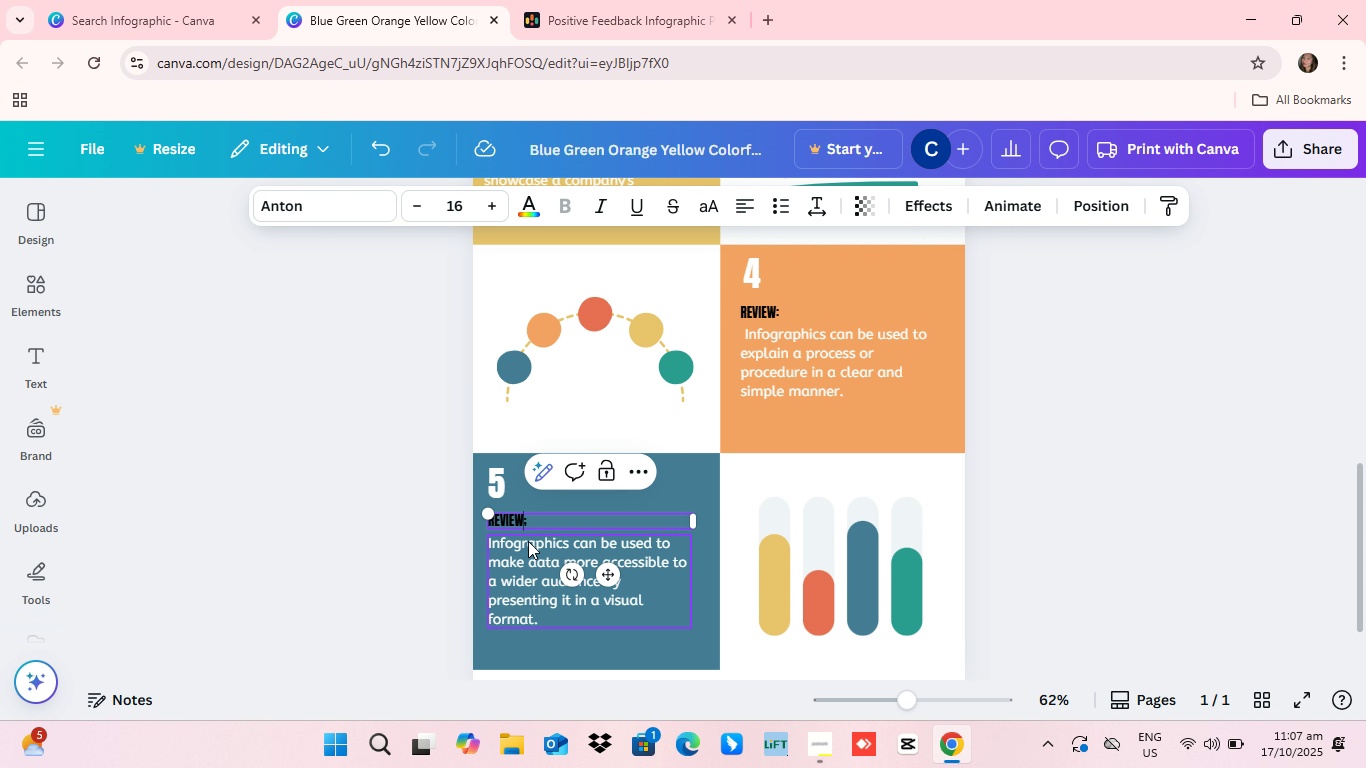 
key(ArrowRight)
 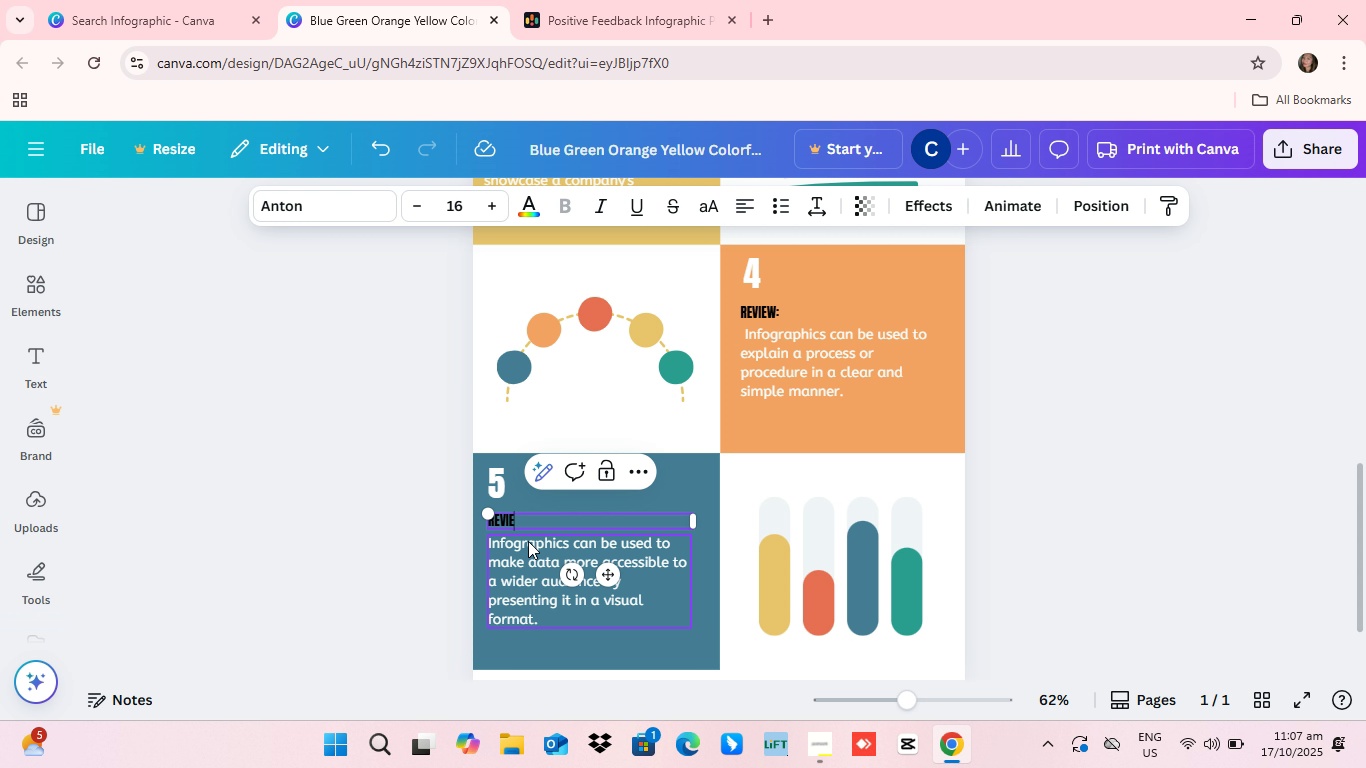 
key(Backspace)
key(Backspace)
key(Backspace)
key(Backspace)
key(Backspace)
key(Backspace)
key(Backspace)
type(FEEDBACK:)
 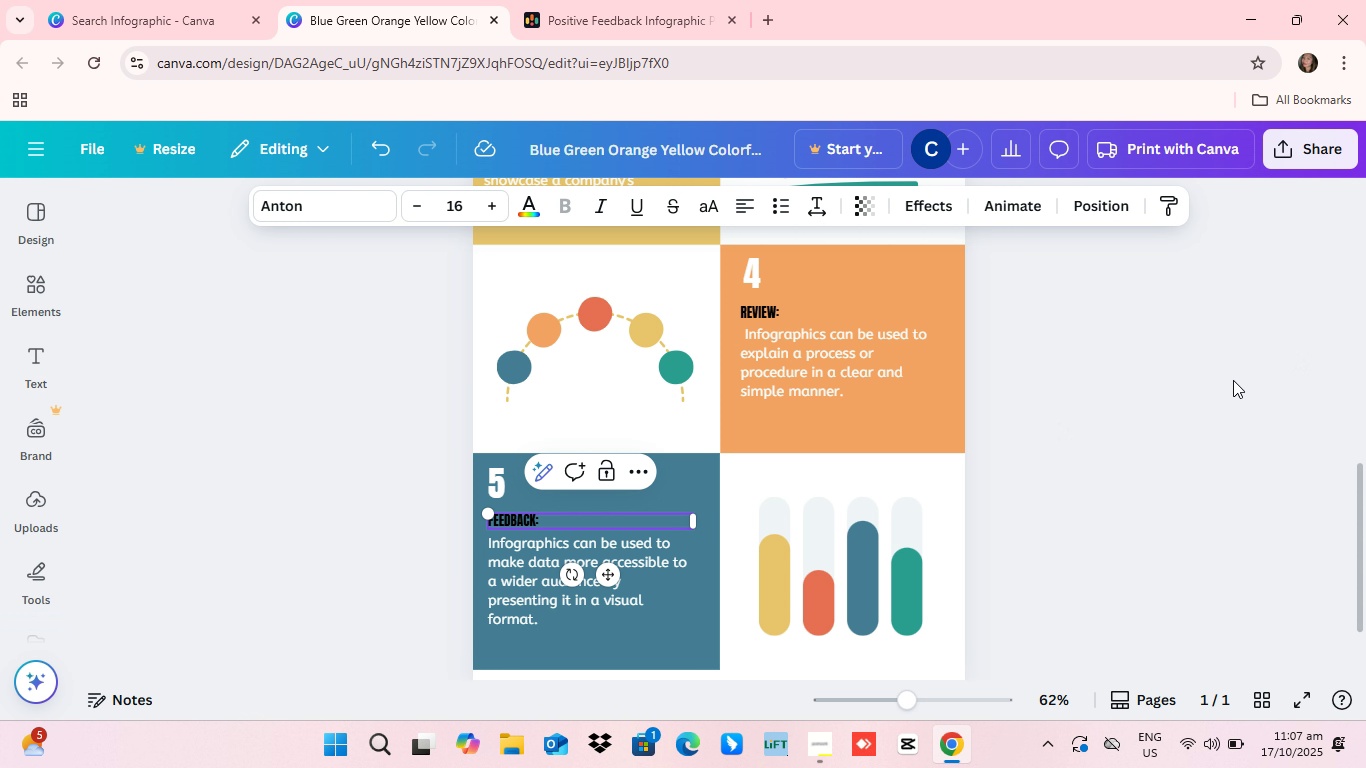 
scroll: coordinate [773, 493], scroll_direction: down, amount: 1.0
 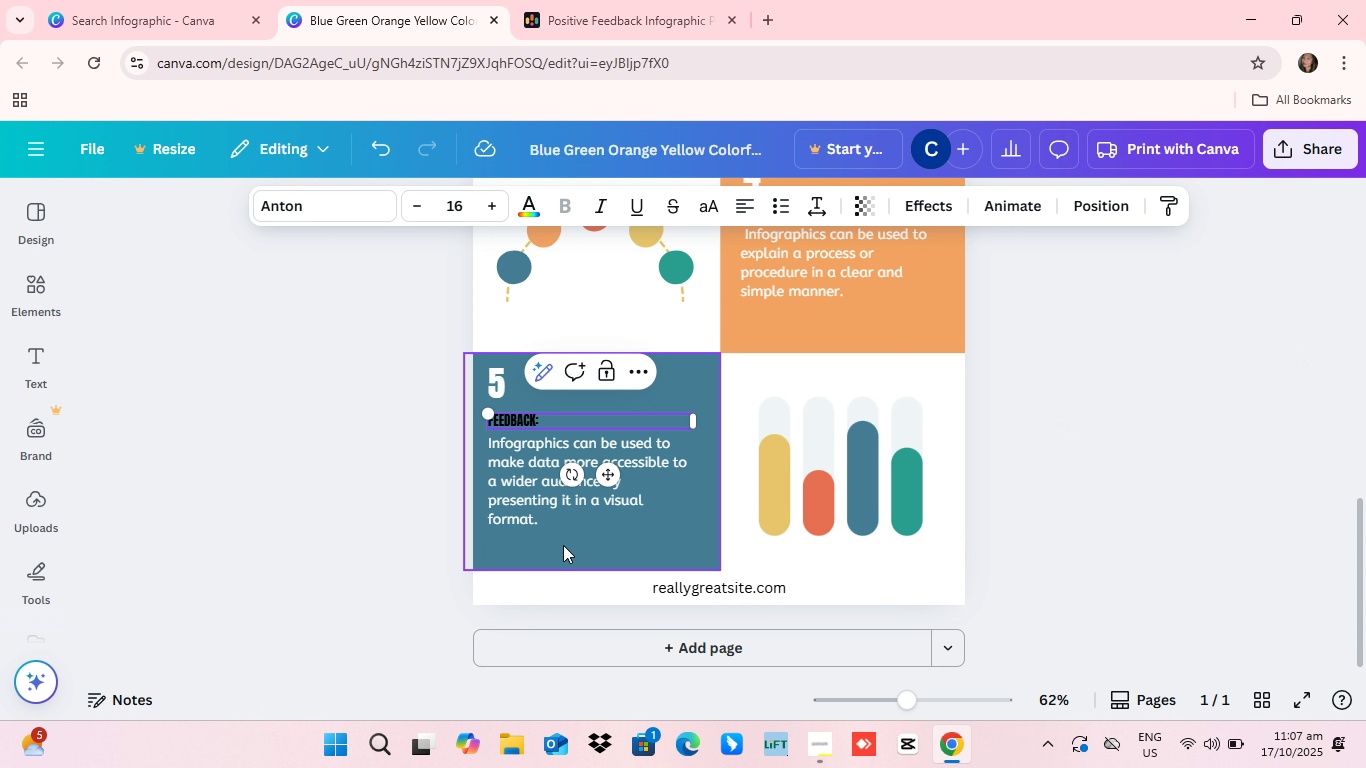 
scroll: coordinate [793, 489], scroll_direction: up, amount: 2.0
 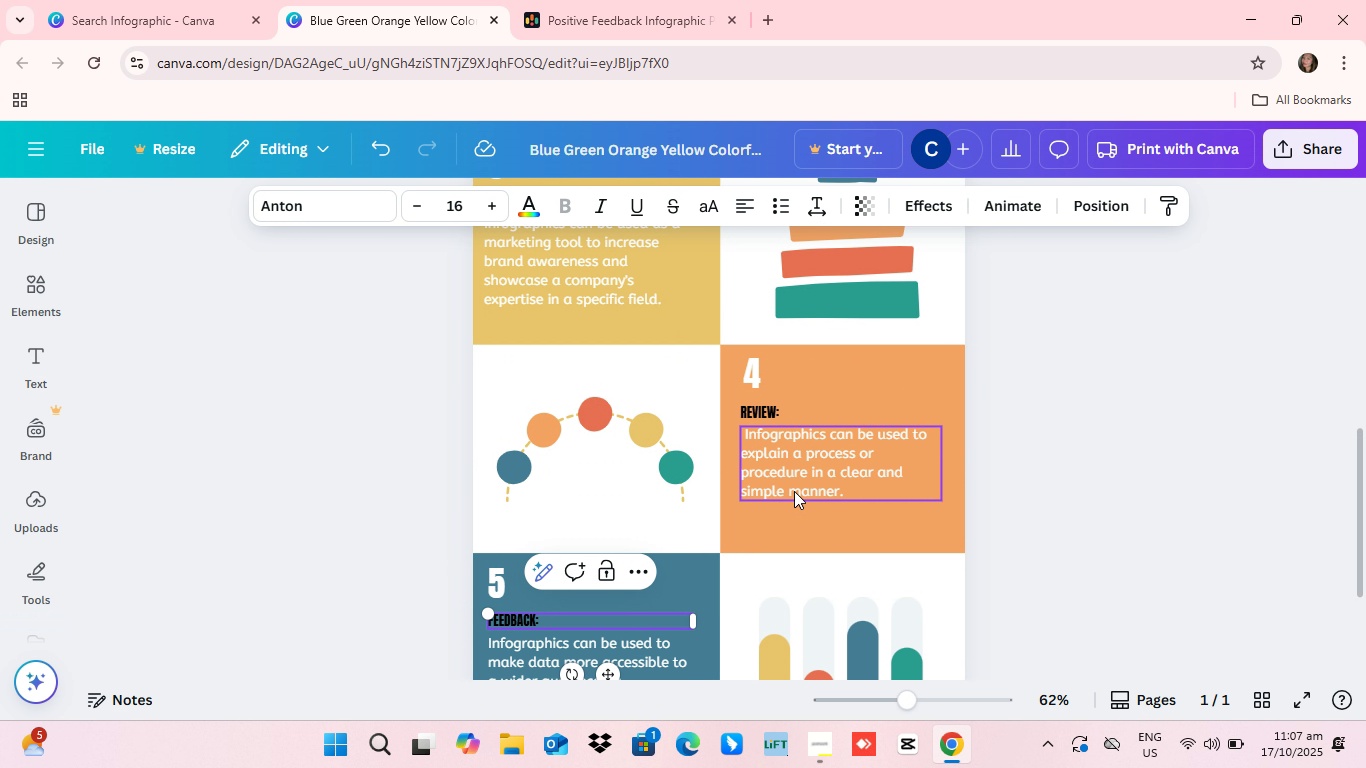 
scroll: coordinate [771, 487], scroll_direction: down, amount: 5.0
 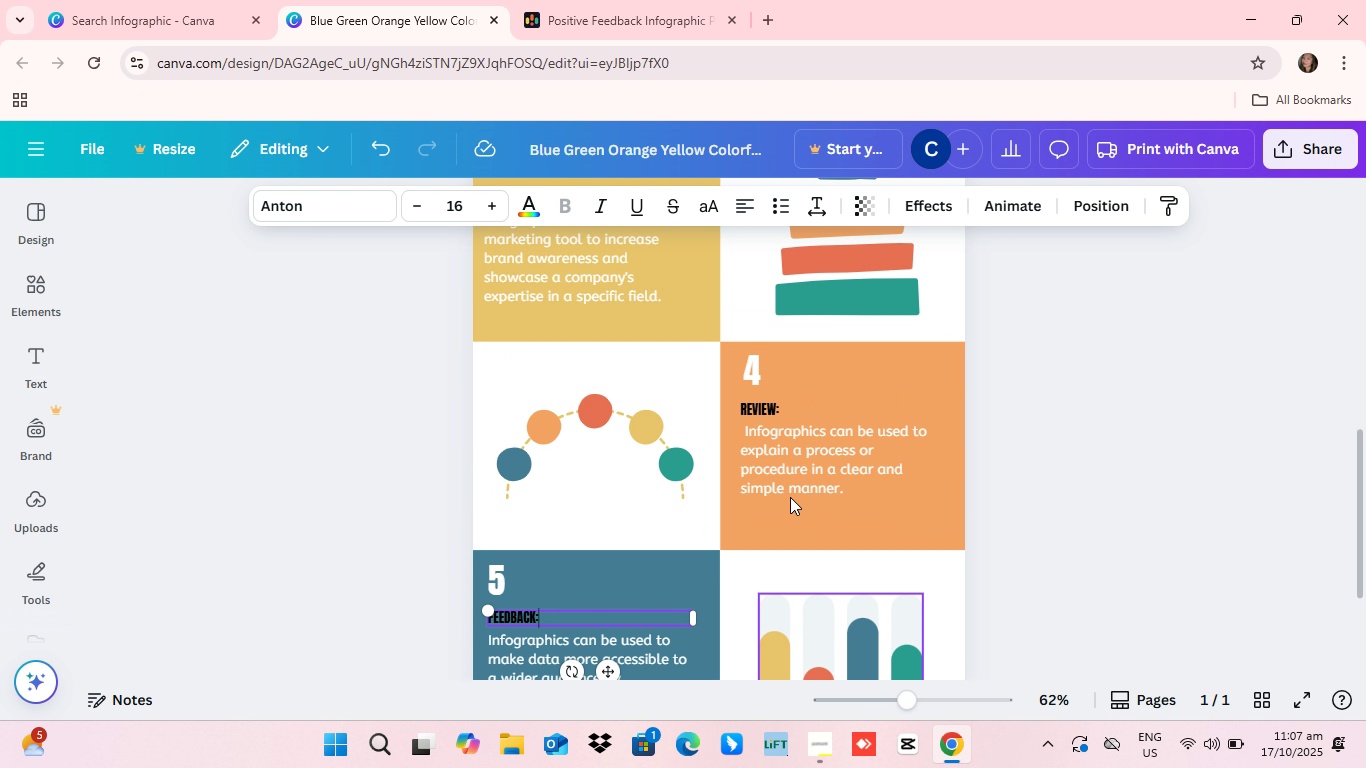 
scroll: coordinate [706, 455], scroll_direction: up, amount: 10.0
 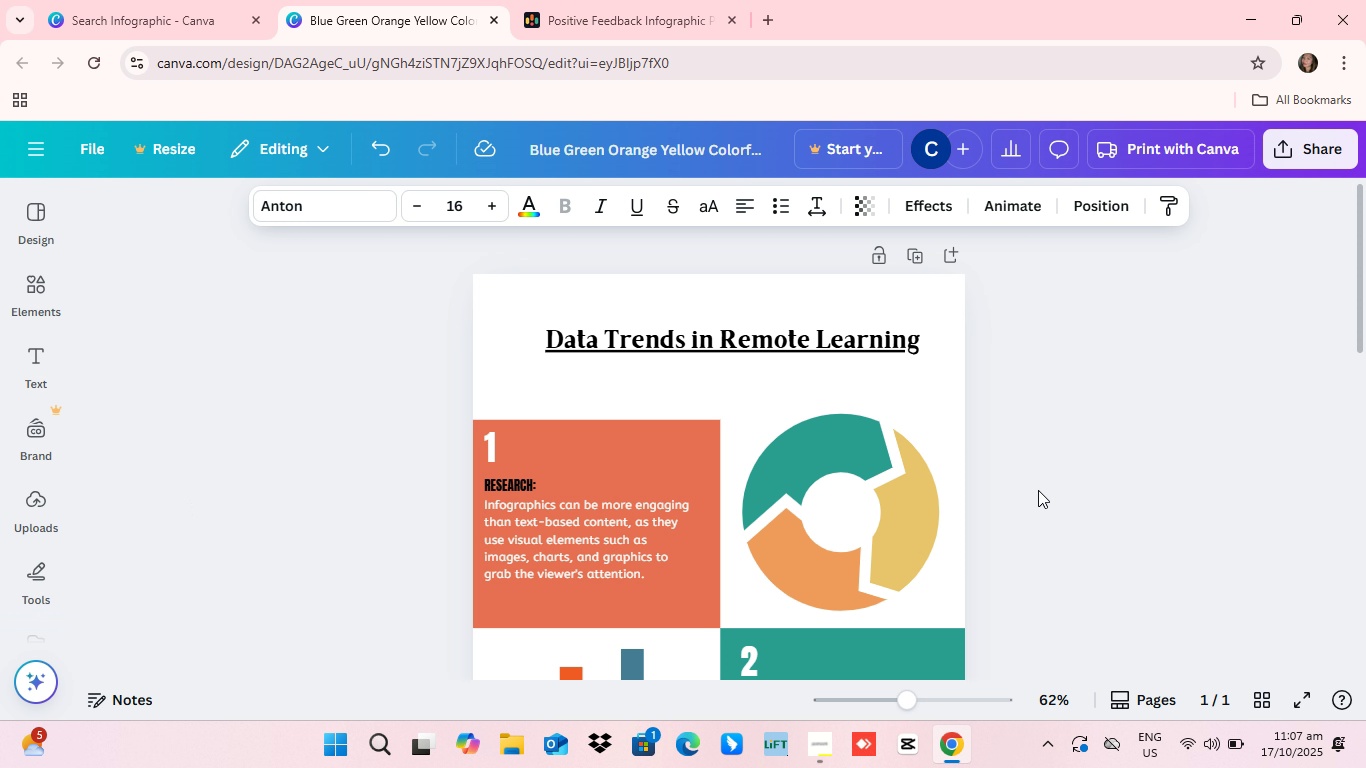 
scroll: coordinate [602, 518], scroll_direction: down, amount: 8.0
 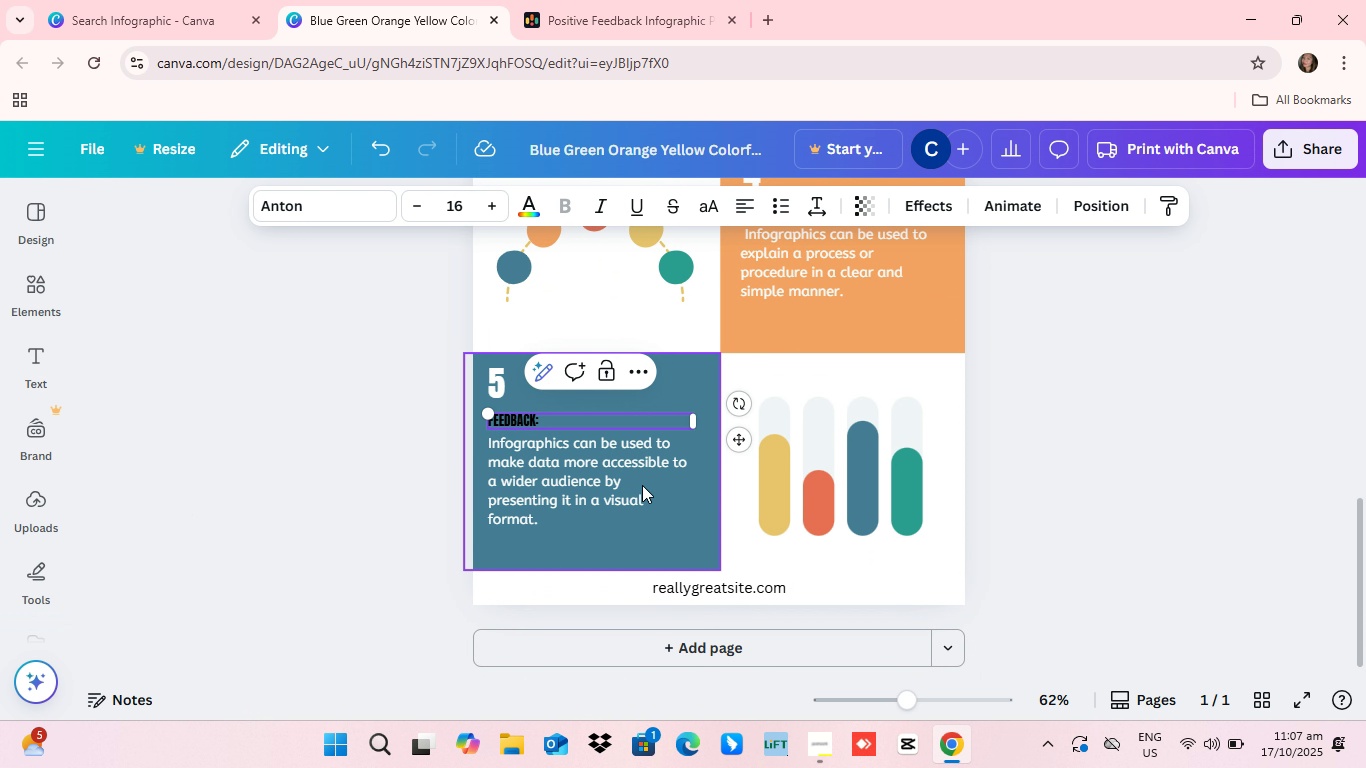 
scroll: coordinate [836, 353], scroll_direction: up, amount: 1.0
 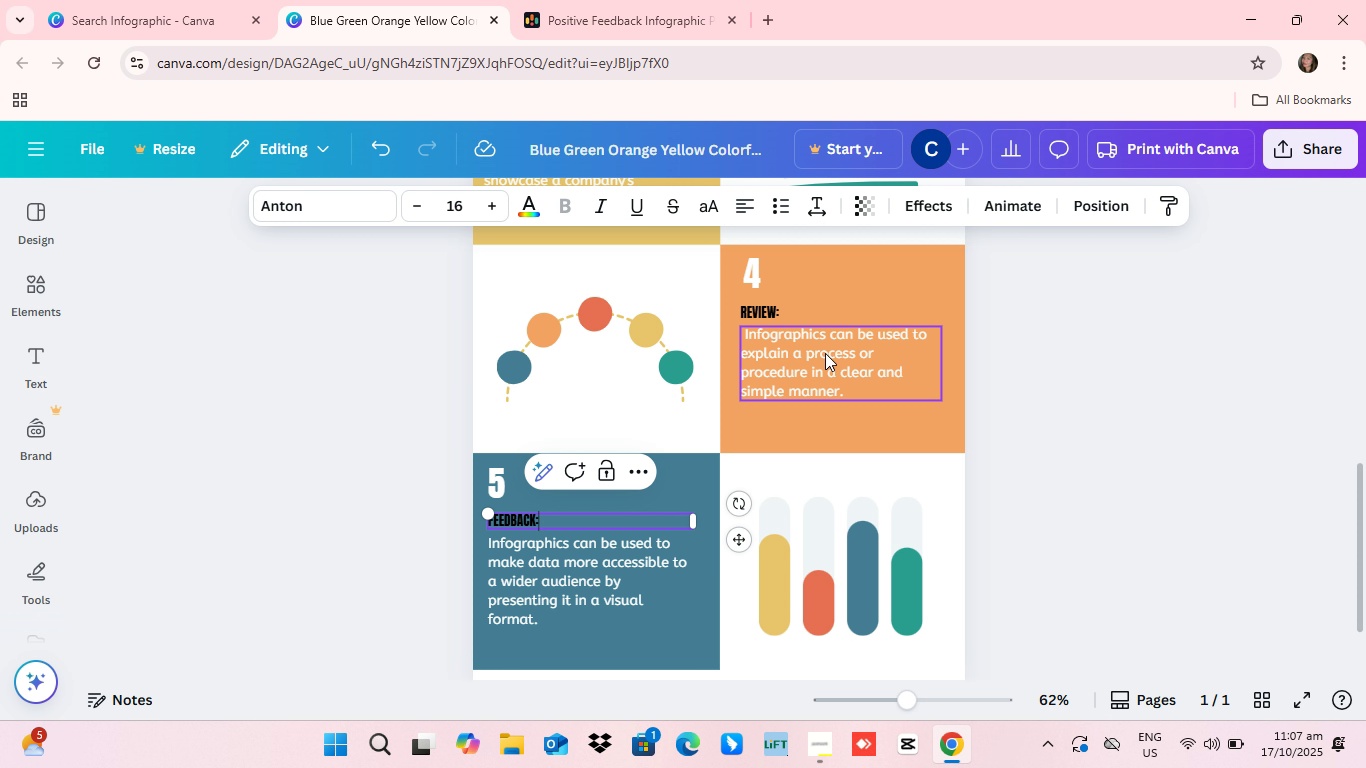 
scroll: coordinate [823, 463], scroll_direction: down, amount: 3.0
 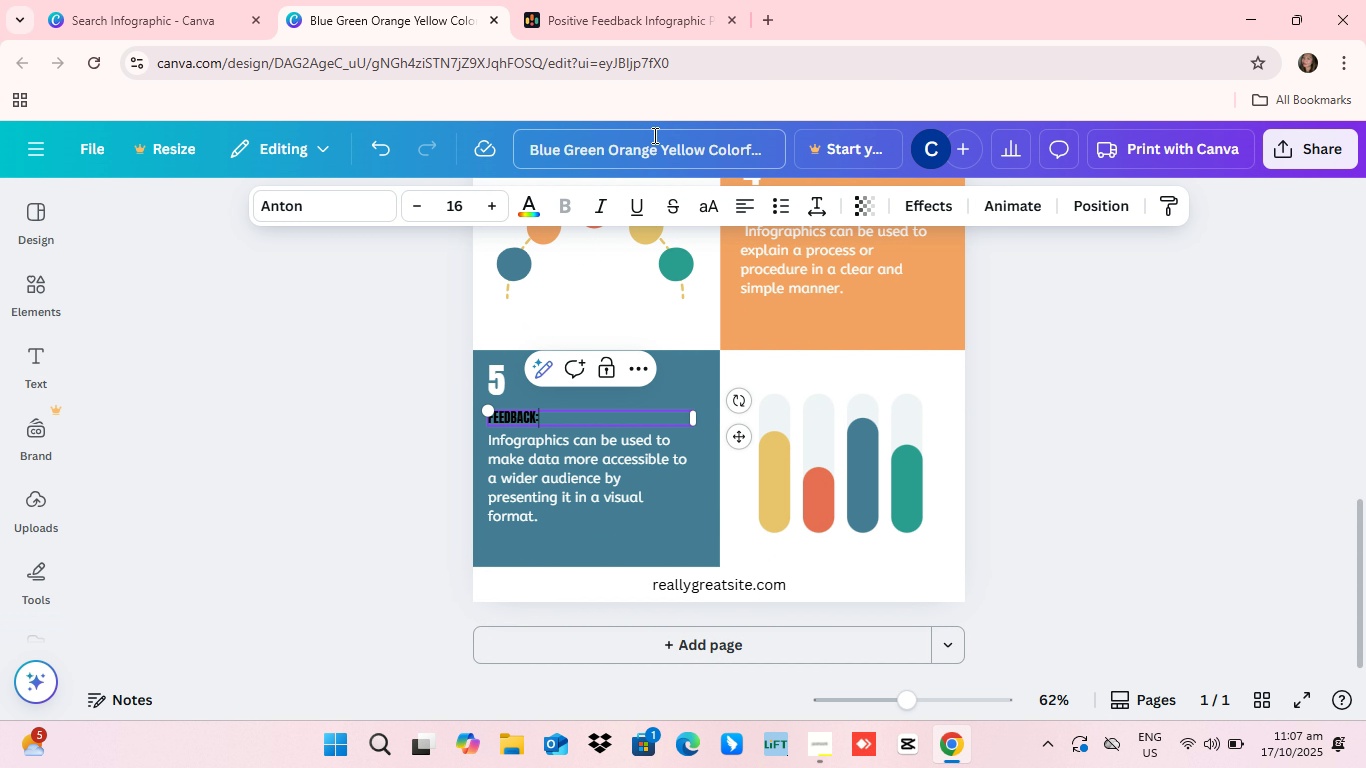 
left_click([592, 10])
 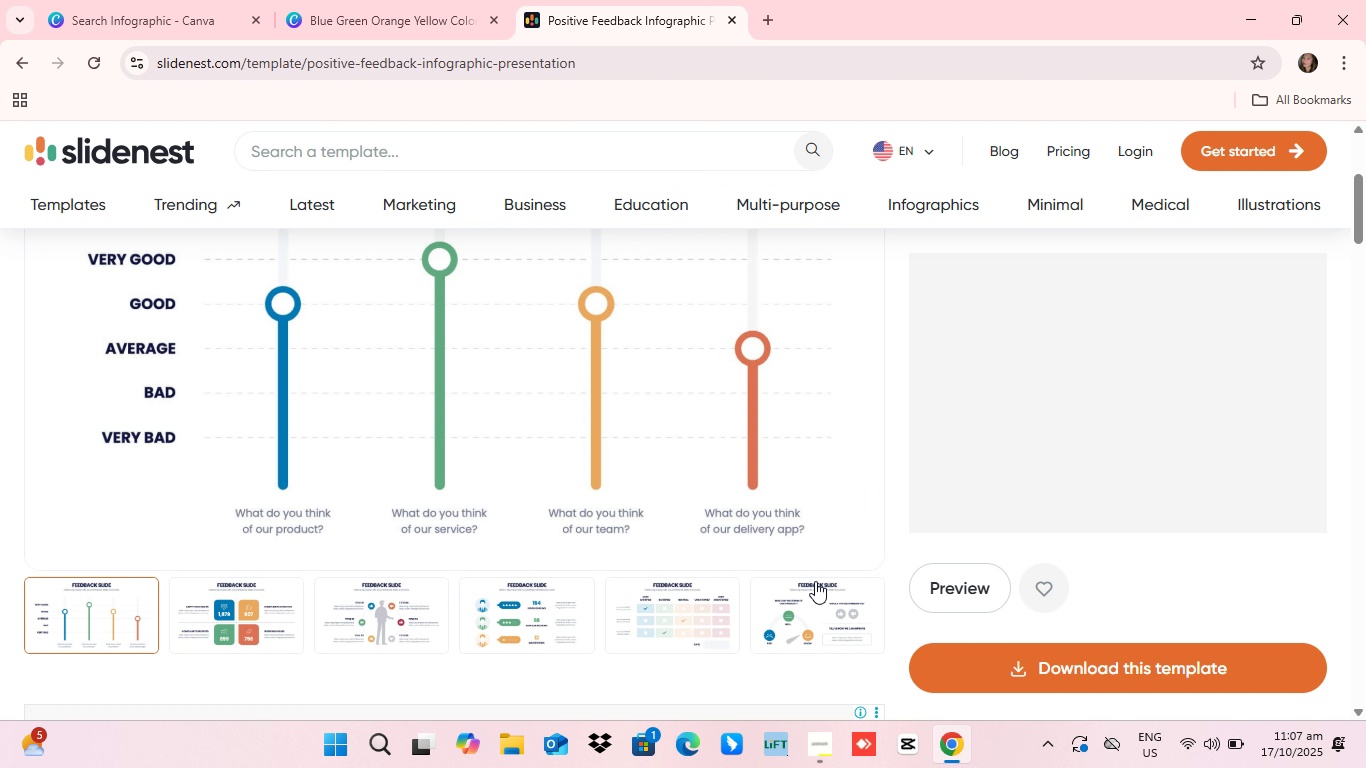 
scroll: coordinate [791, 512], scroll_direction: down, amount: 5.0
 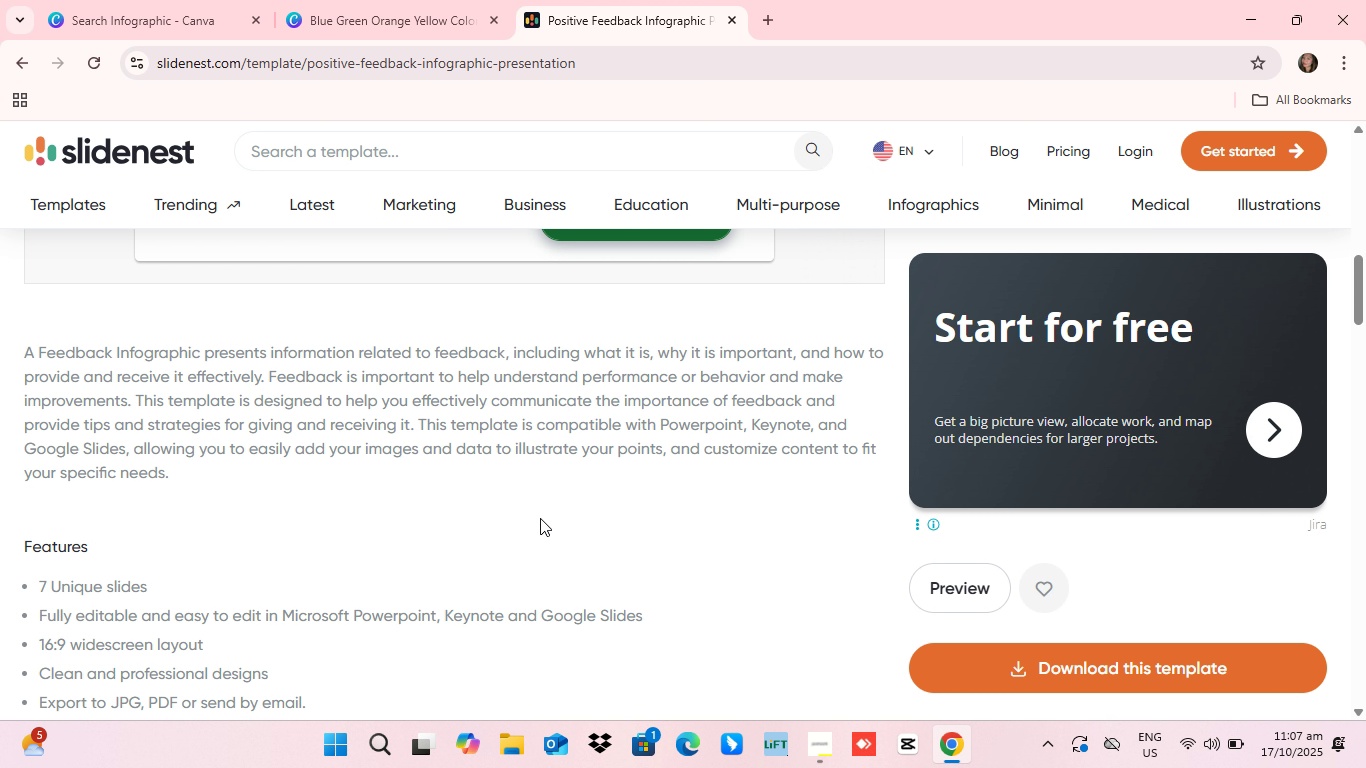 
wait(8.74)
 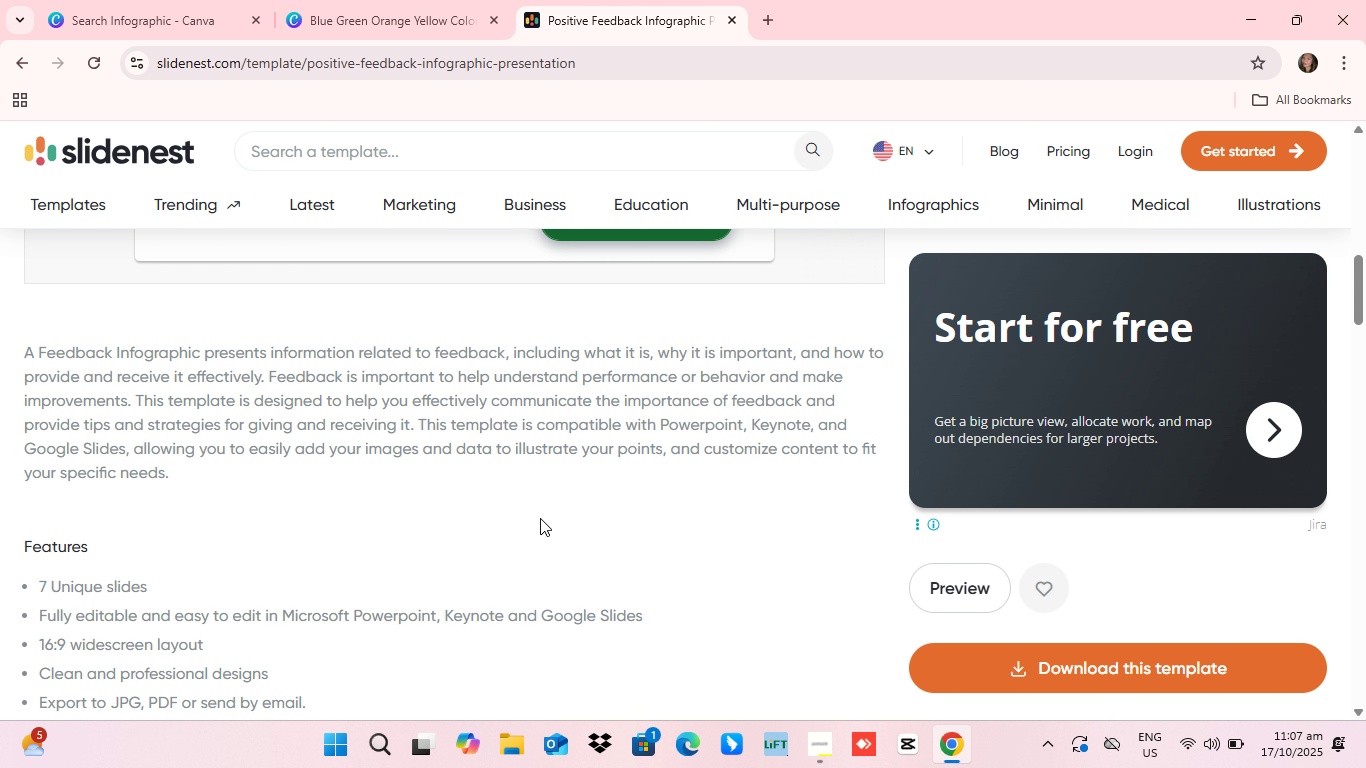 
left_click_drag(start_coordinate=[34, 354], to_coordinate=[135, 402])
 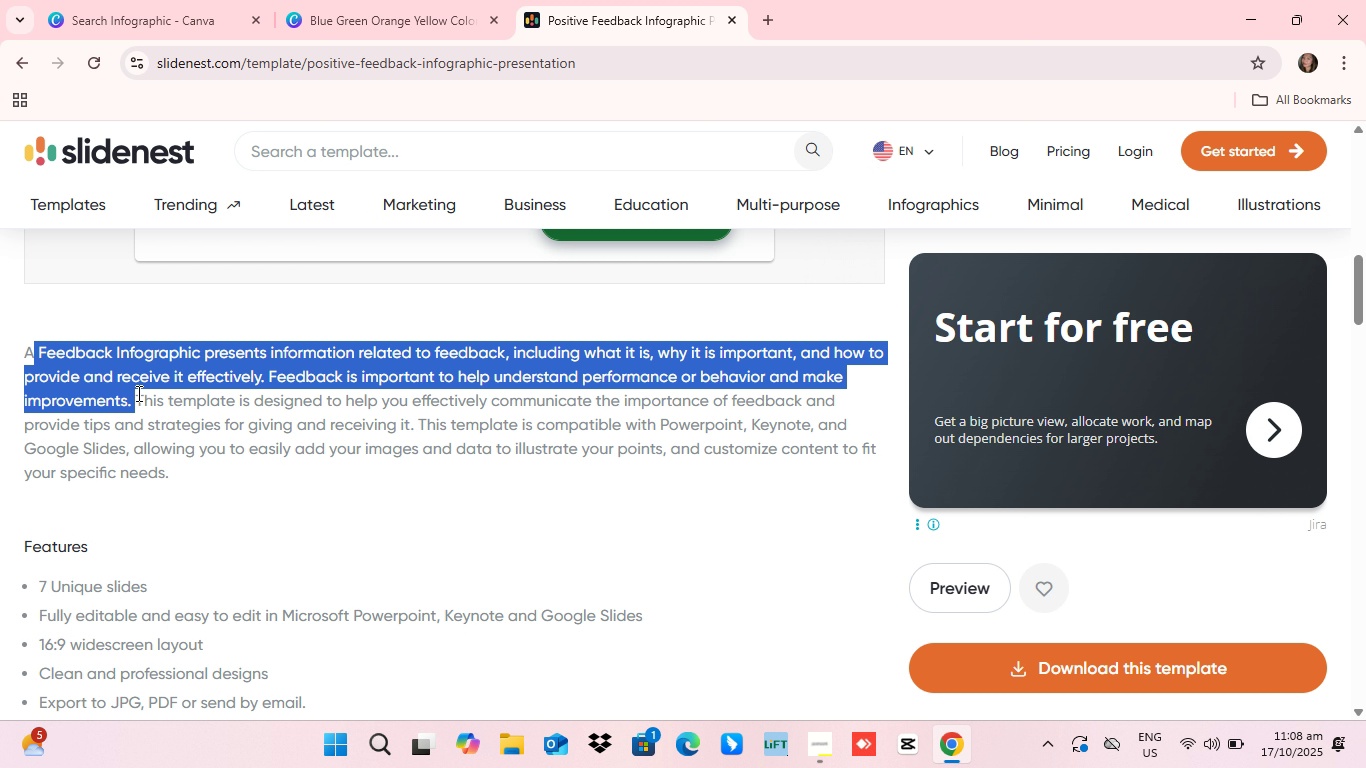 
key(Control+C)
 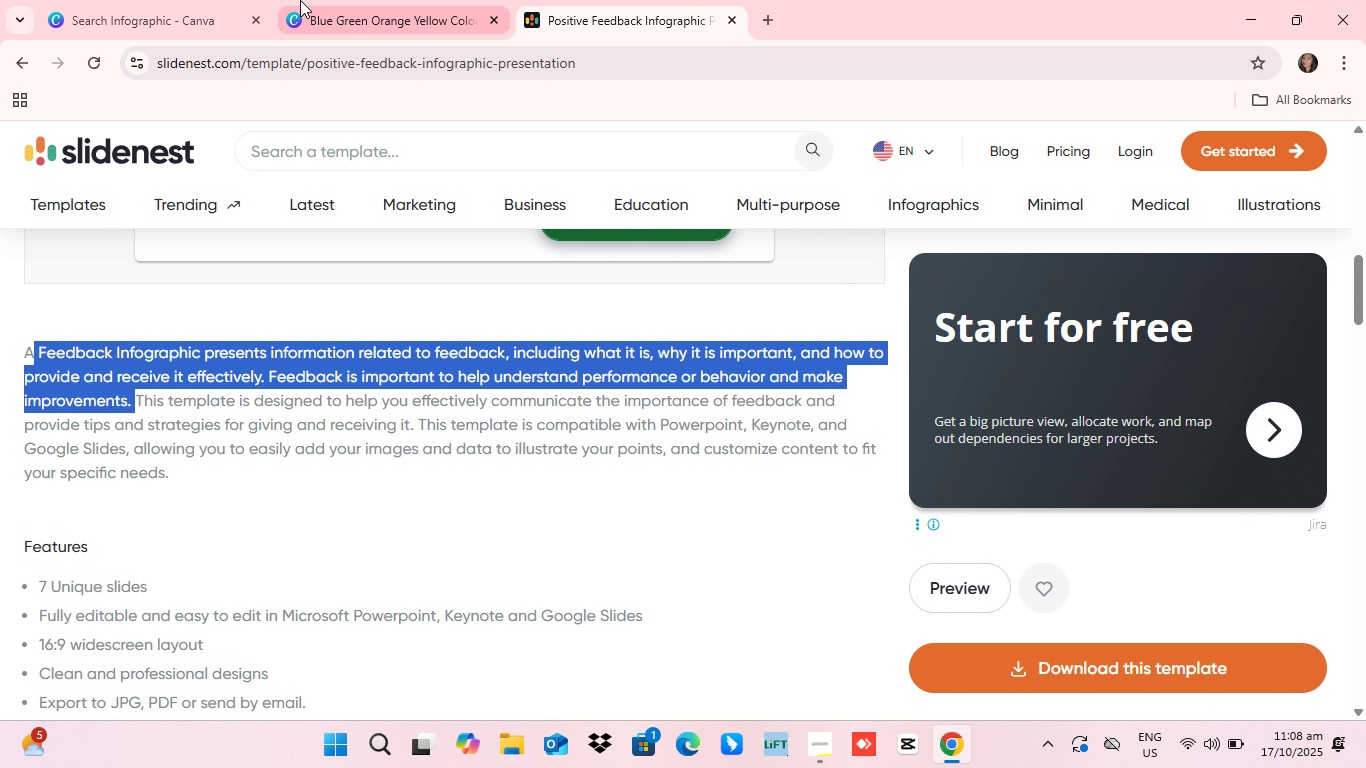 
left_click([324, 17])
 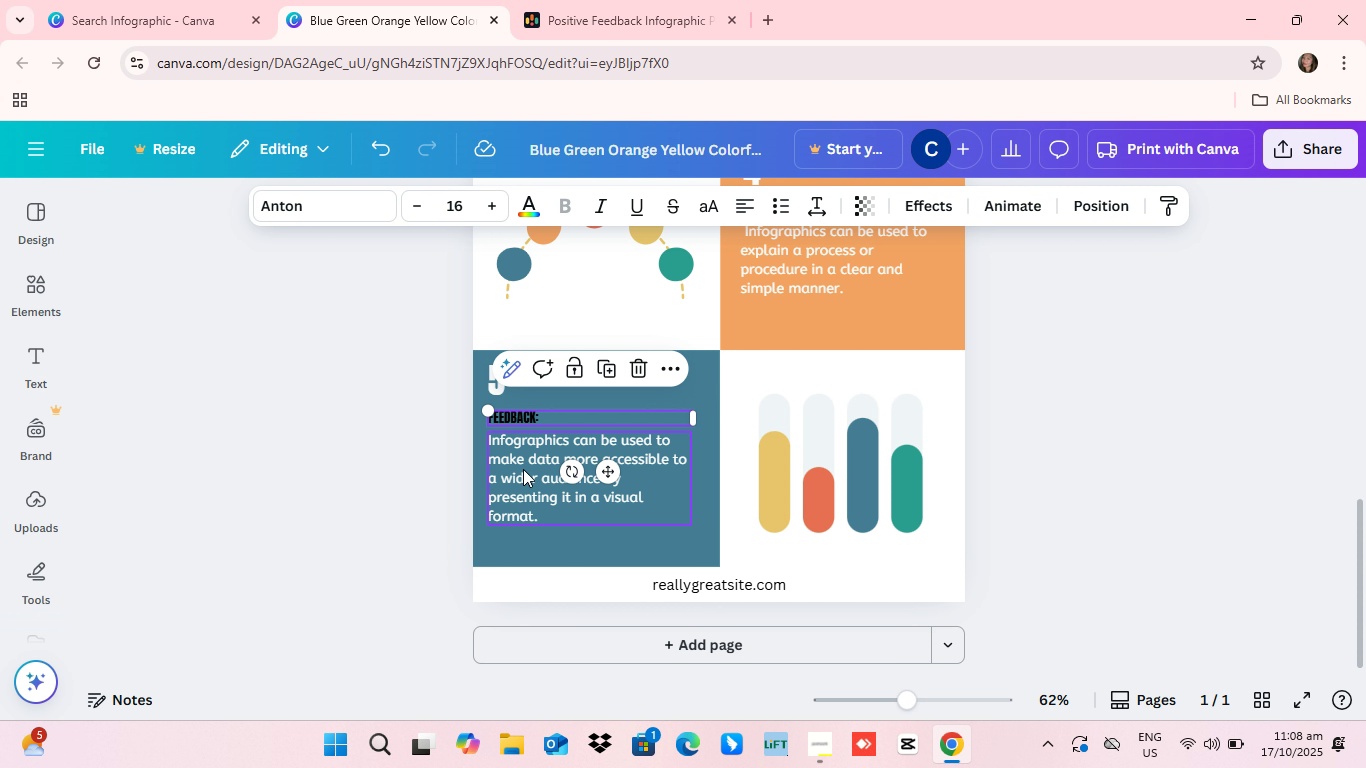 
left_click([521, 460])
 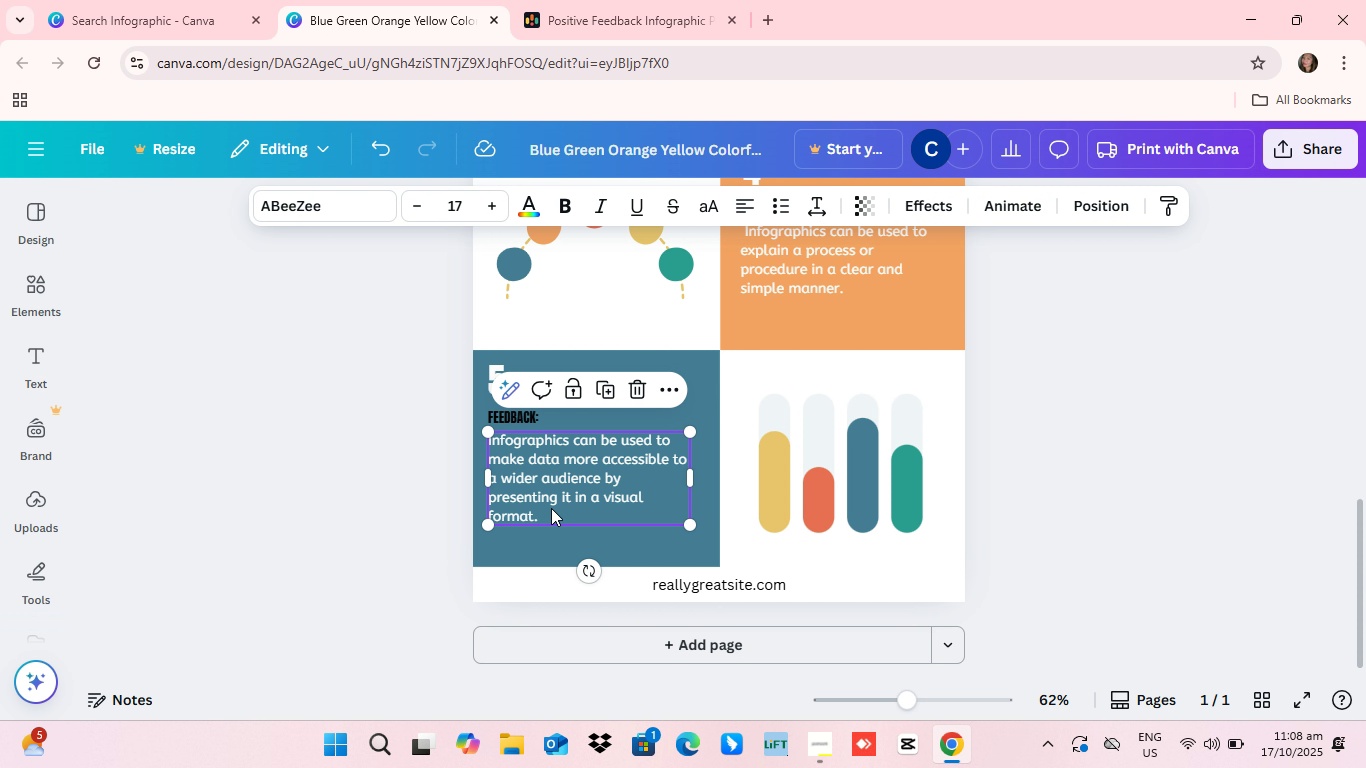 
left_click([545, 504])
 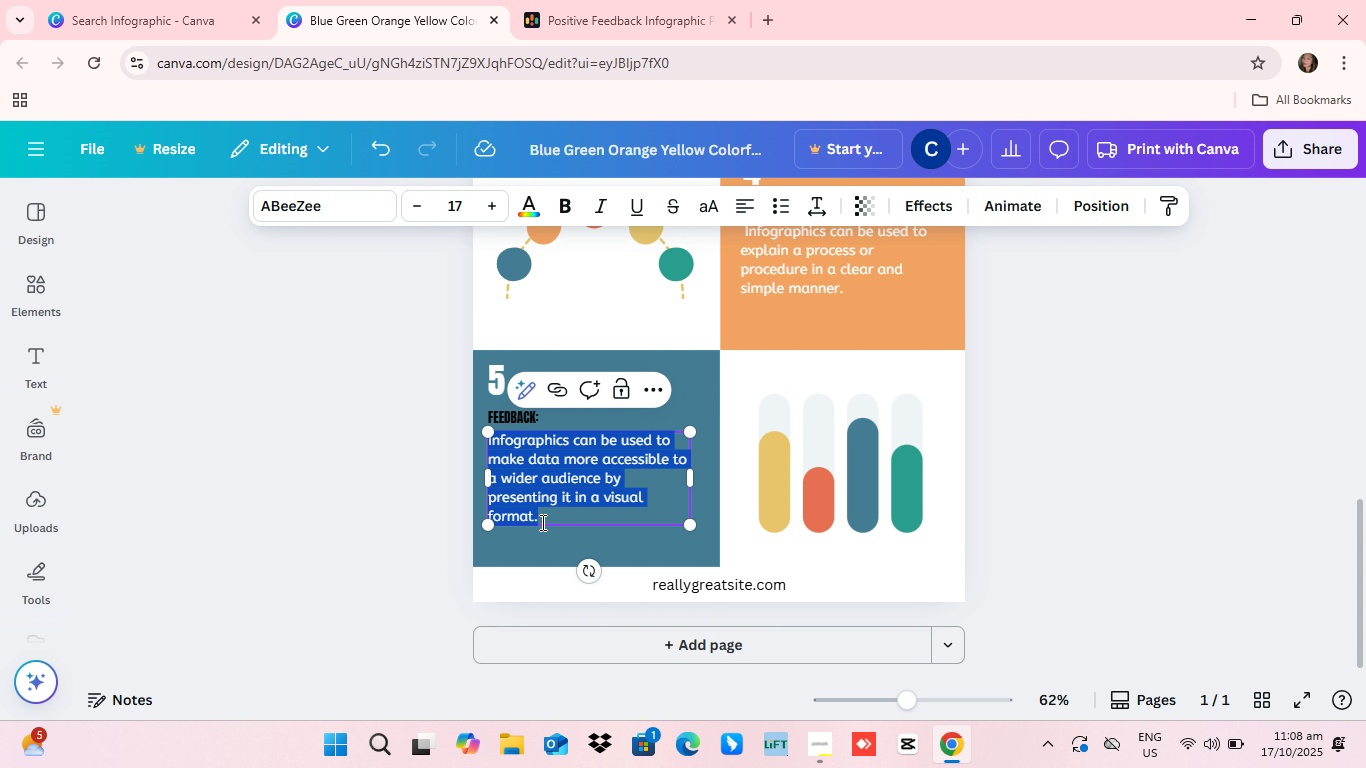 
key(Control+V)
 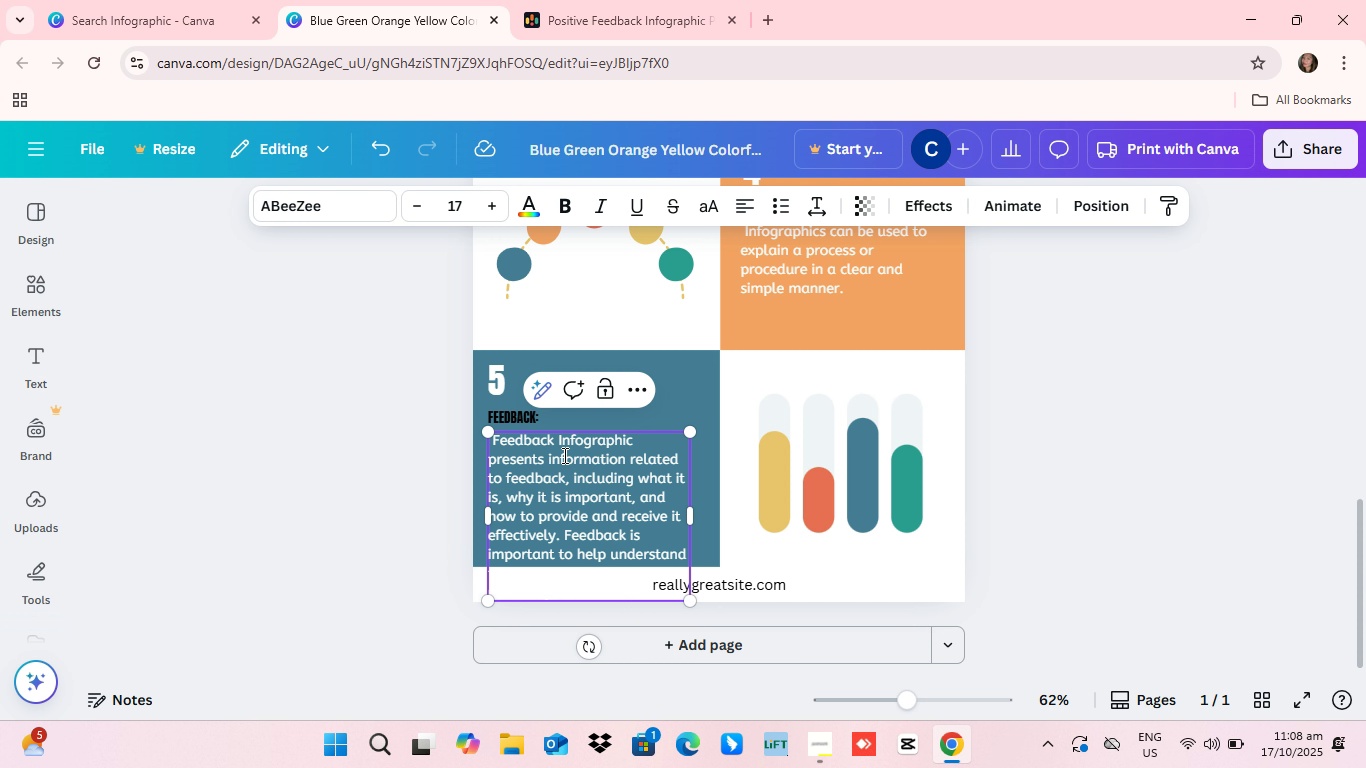 
wait(5.23)
 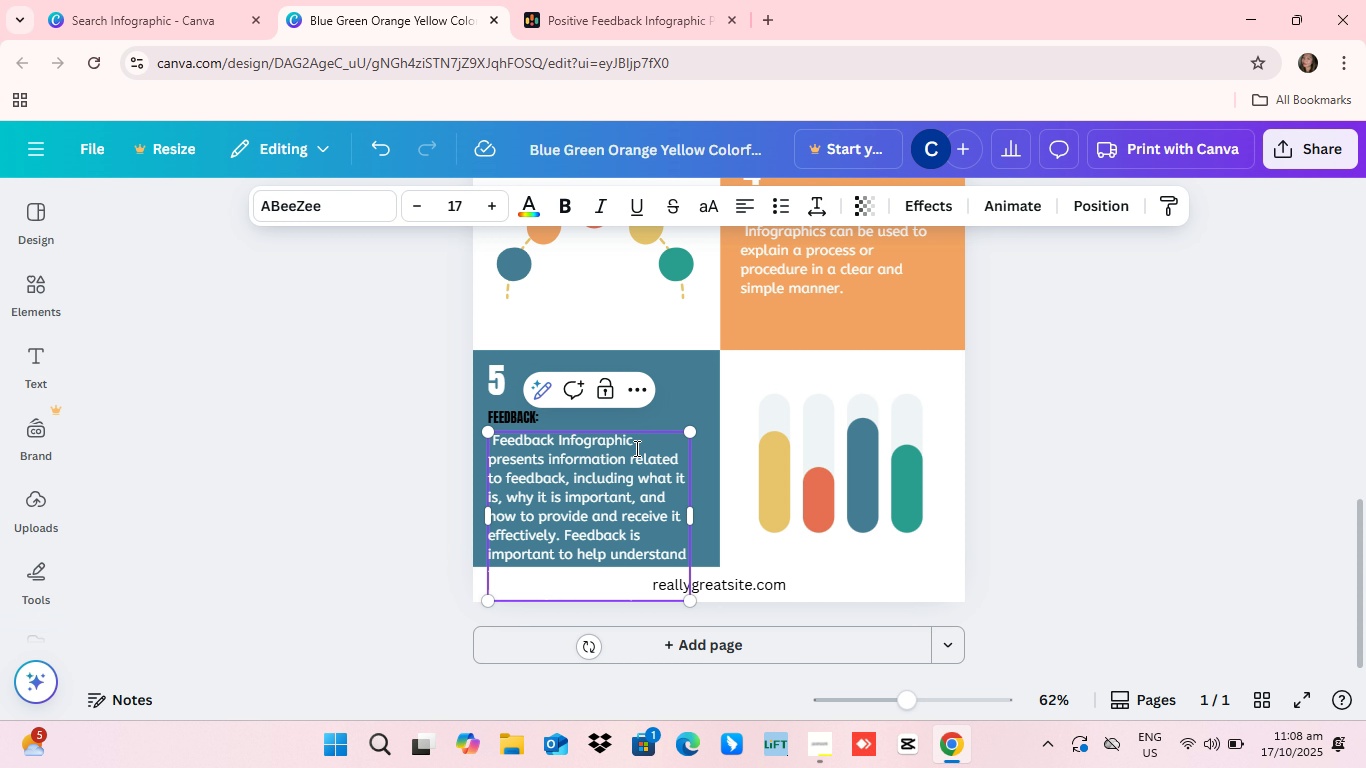 
left_click([556, 442])
 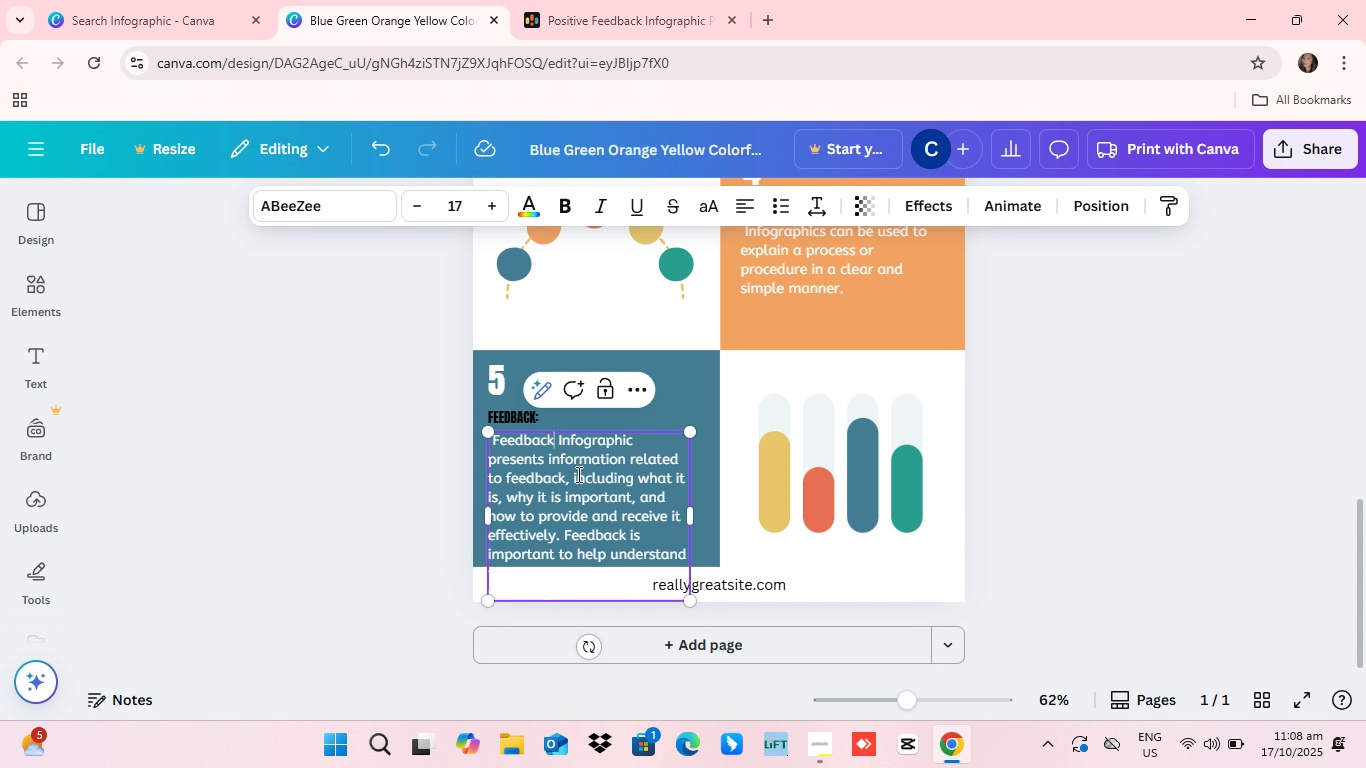 
key(ArrowRight)
 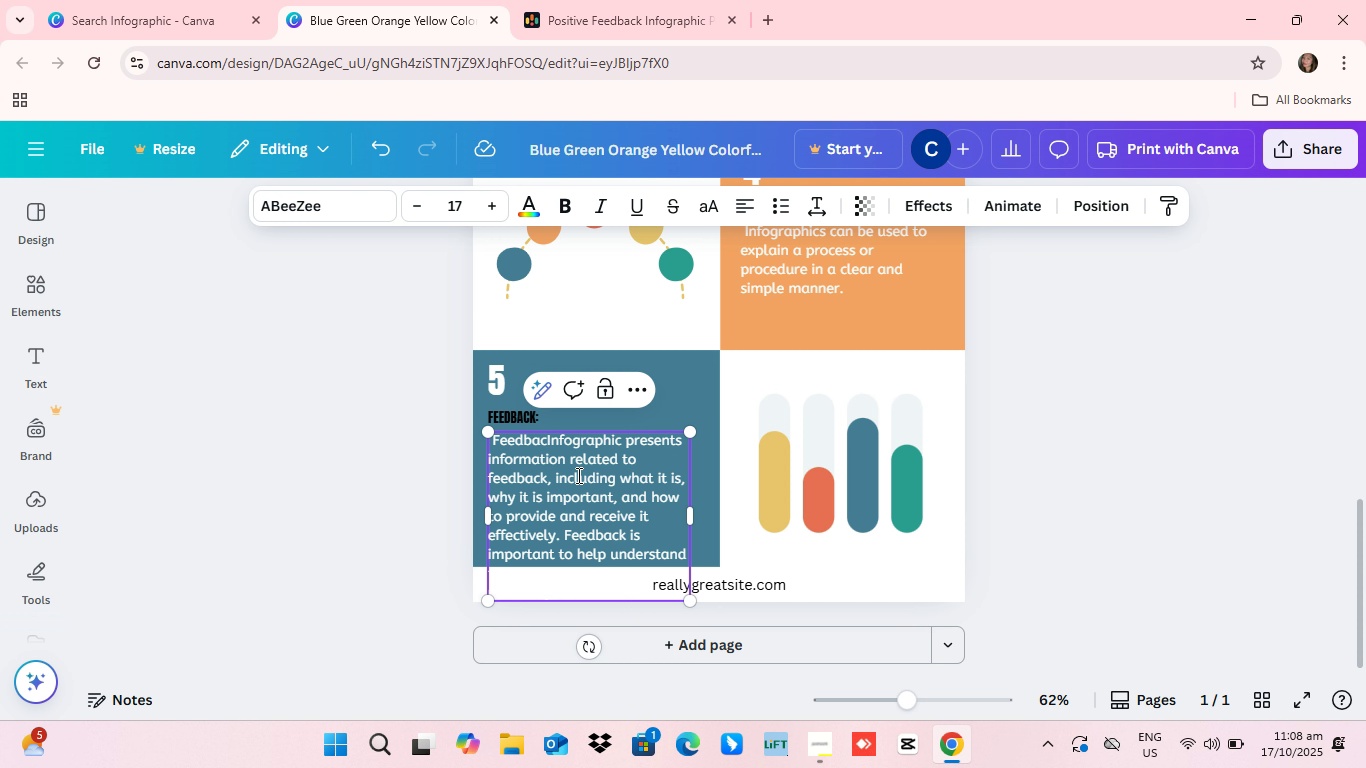 
key(Backspace)
 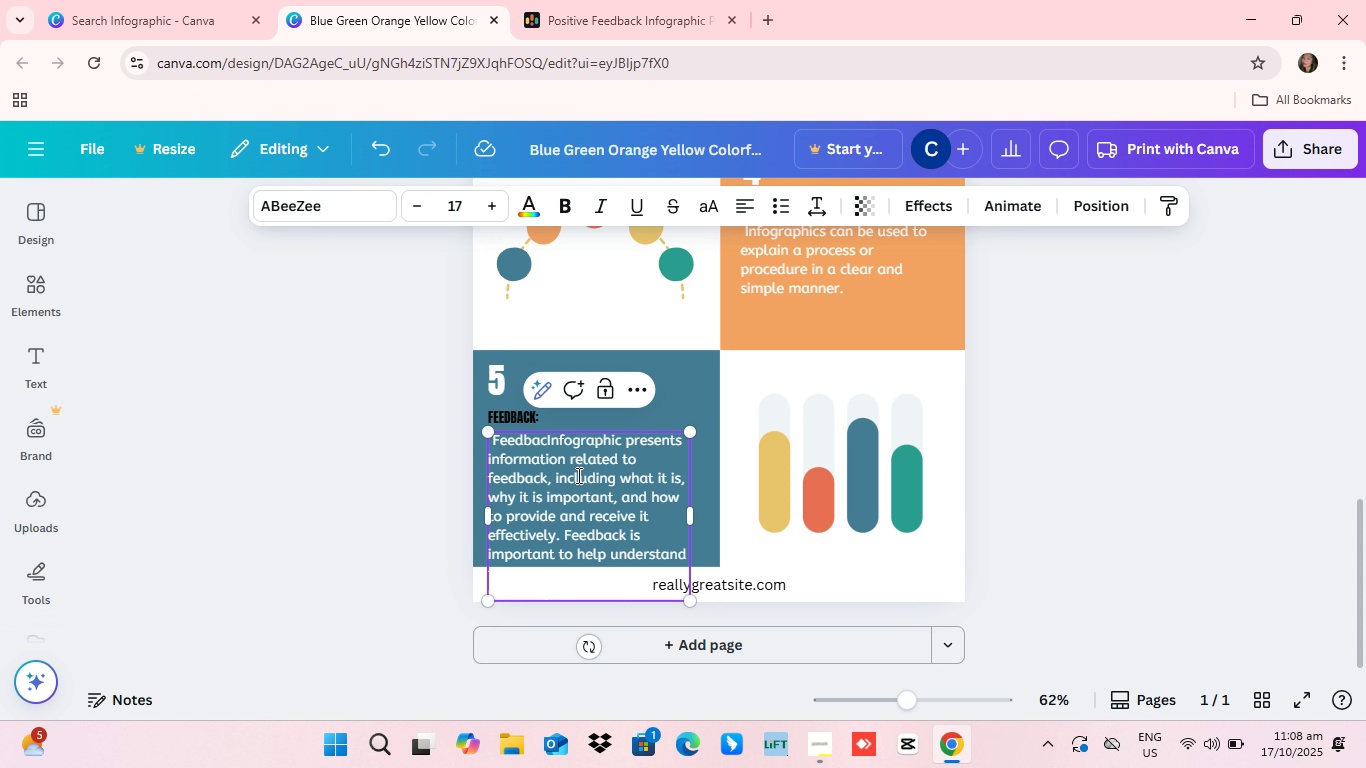 
key(Backspace)
 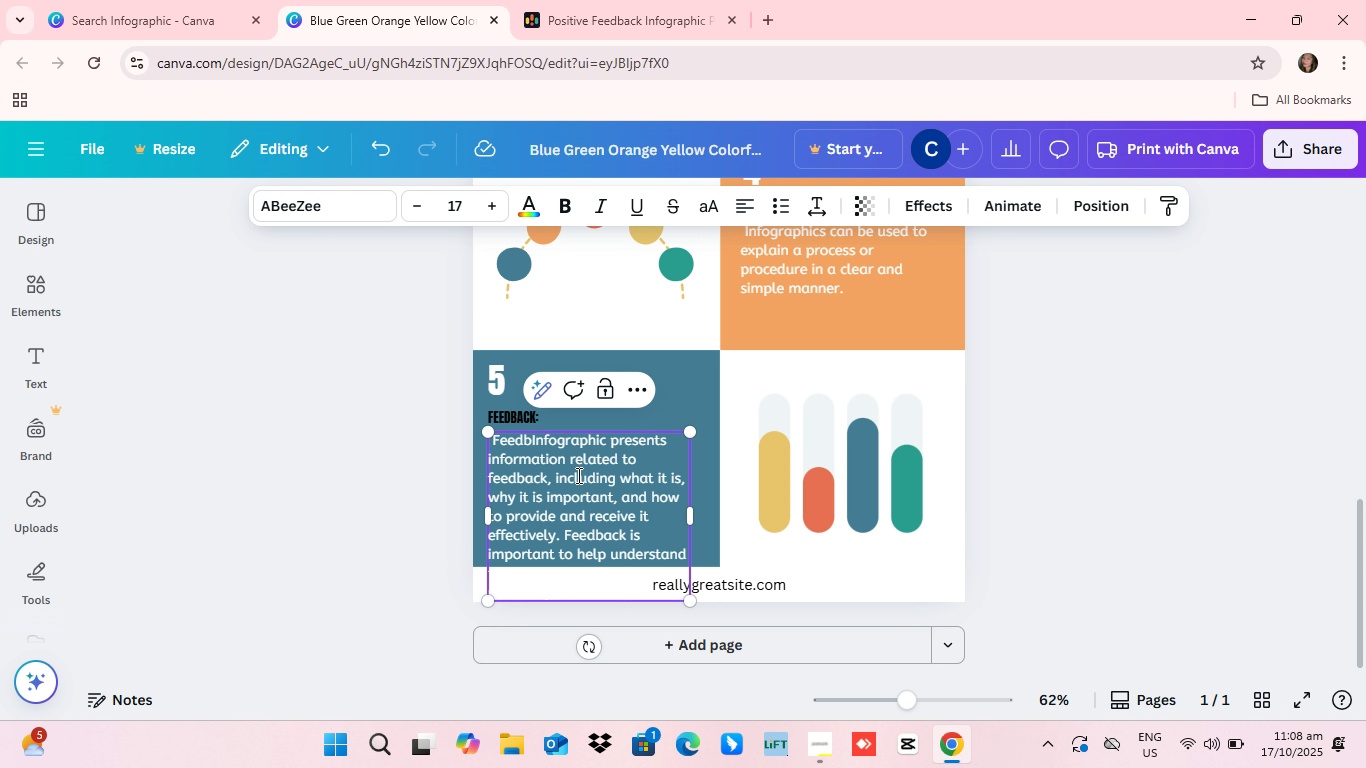 
key(Backspace)
 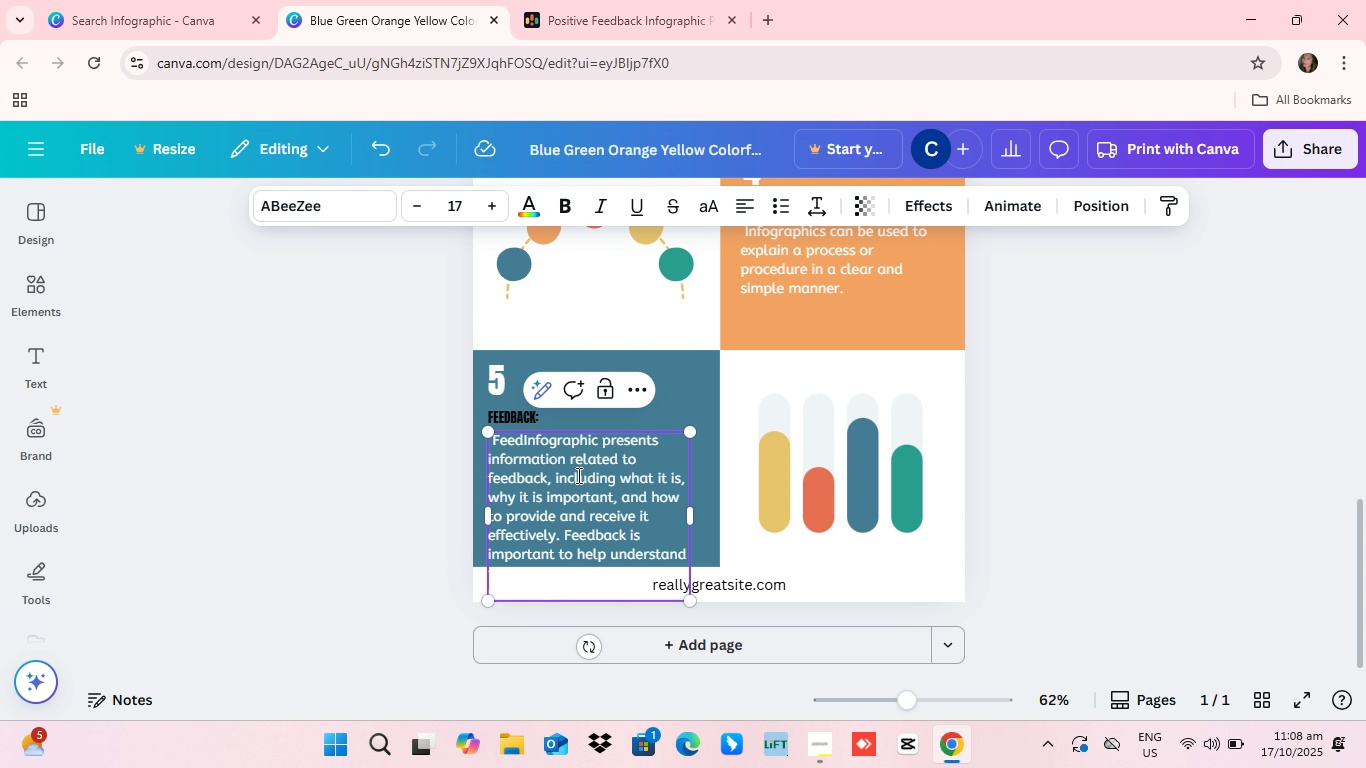 
key(Backspace)
 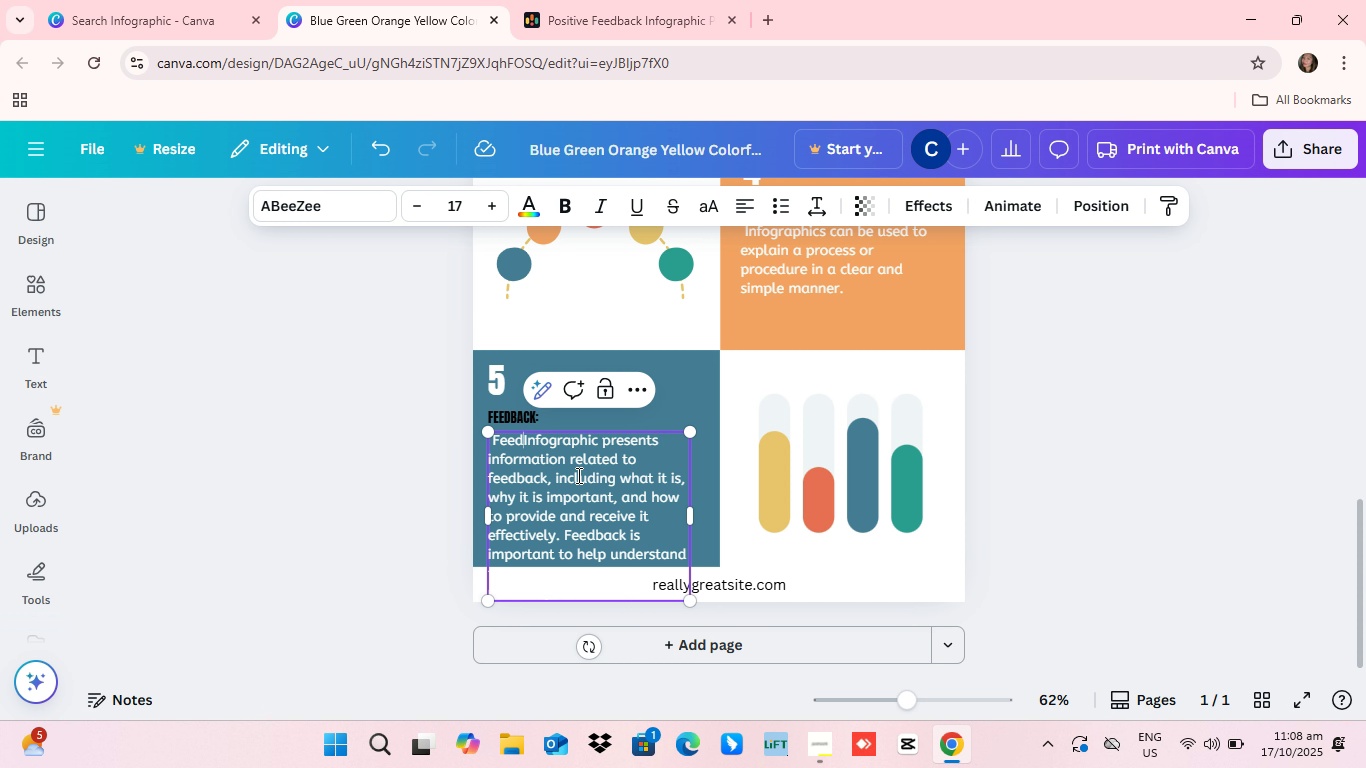 
key(Backspace)
 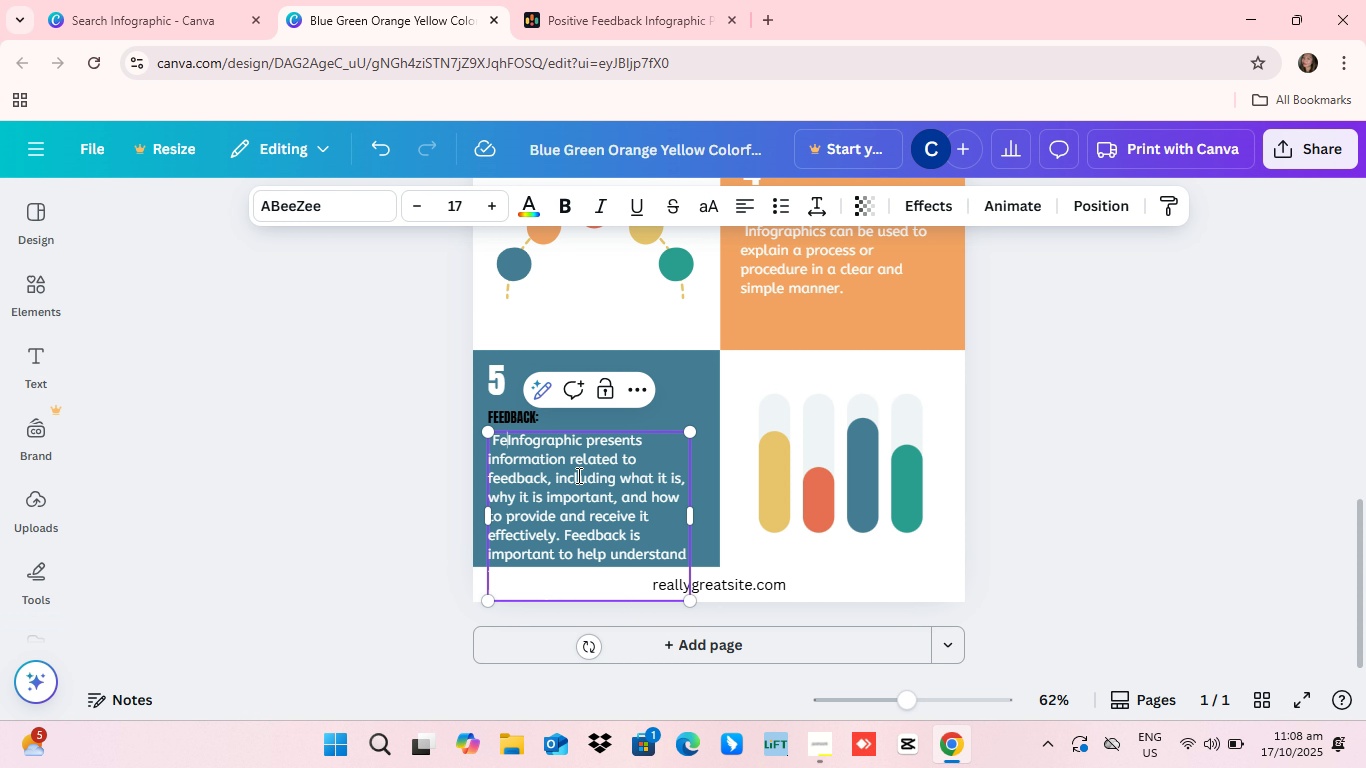 
key(Backspace)
 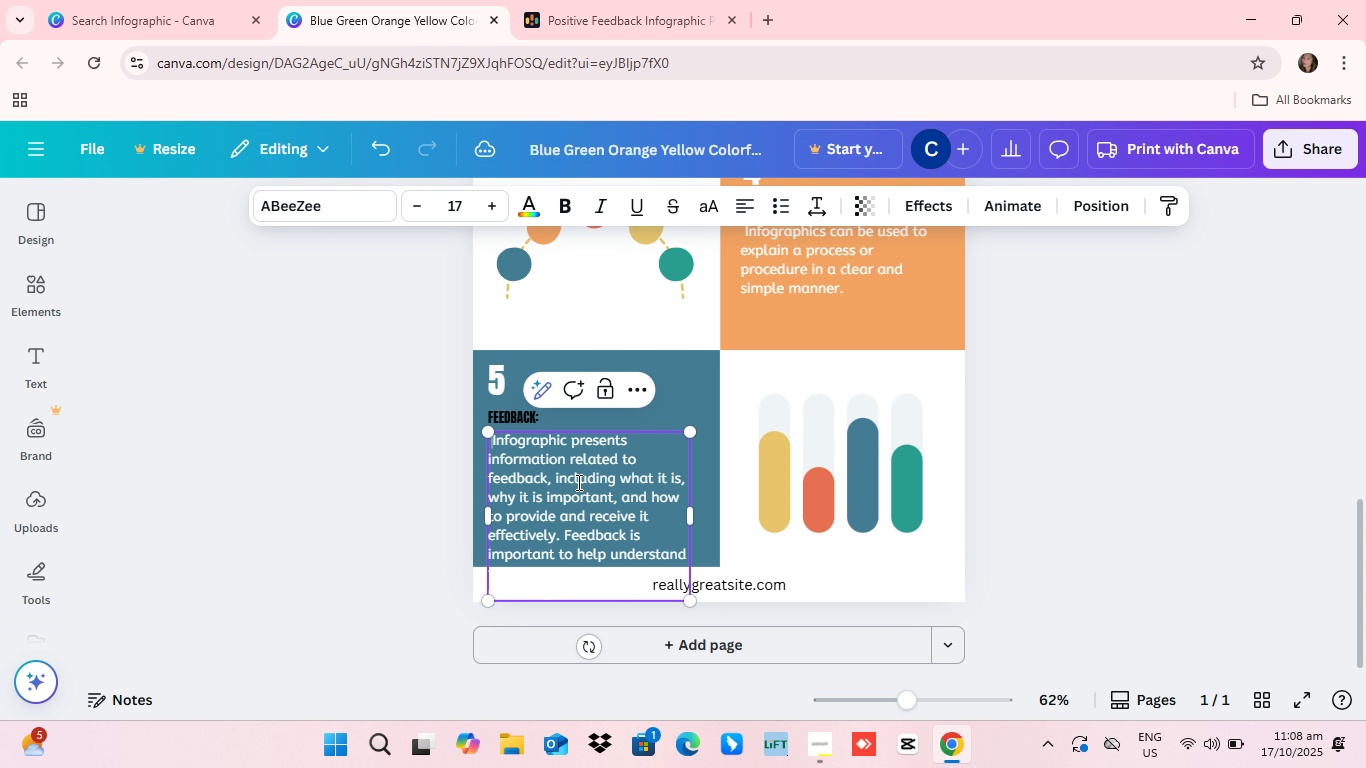 
key(Backspace)
 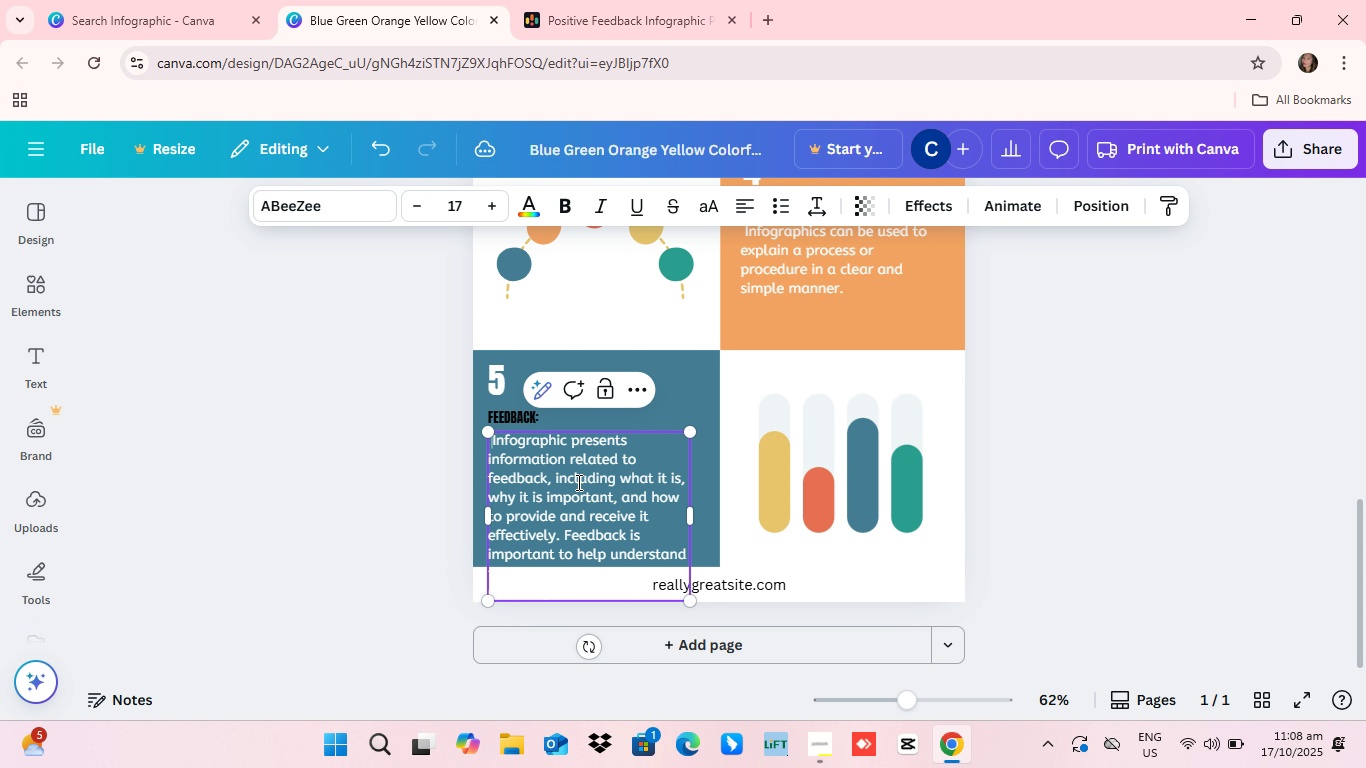 
key(Backspace)
 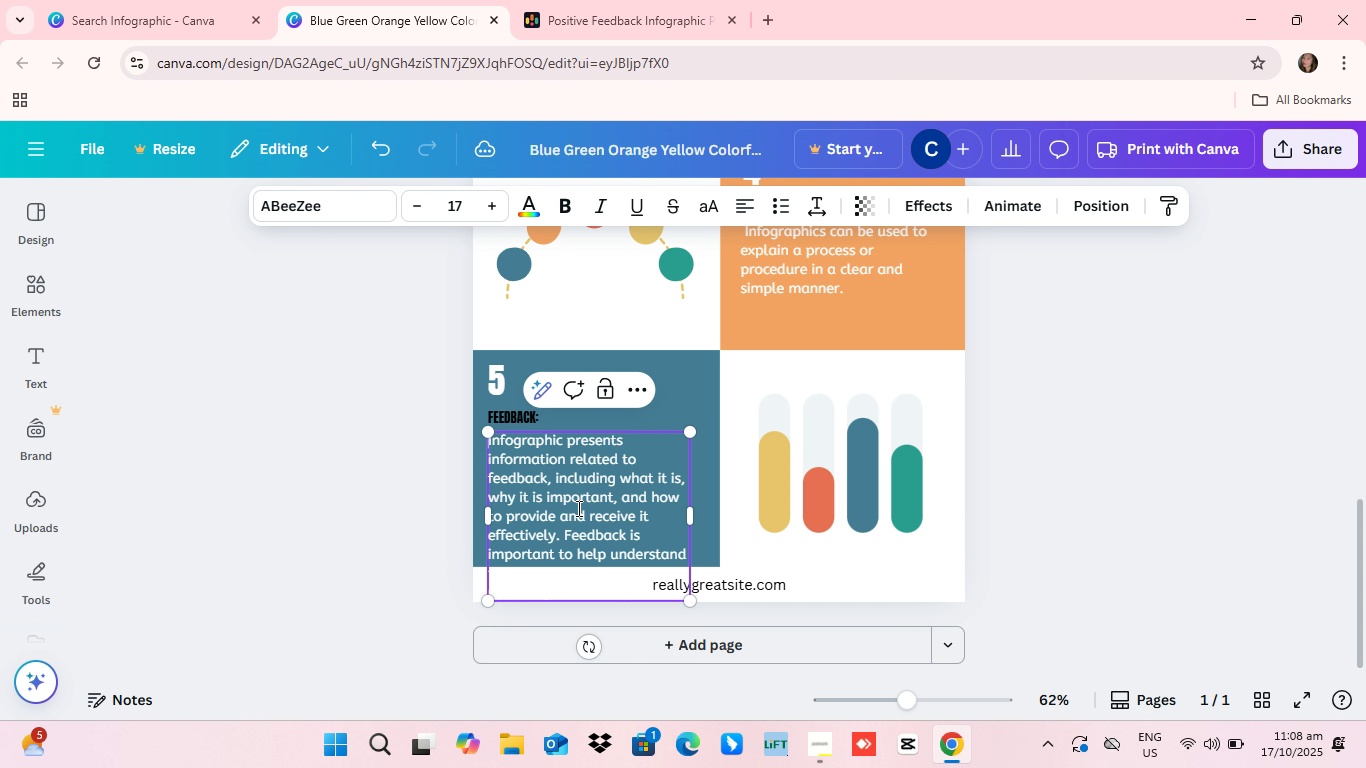 
key(Backspace)
 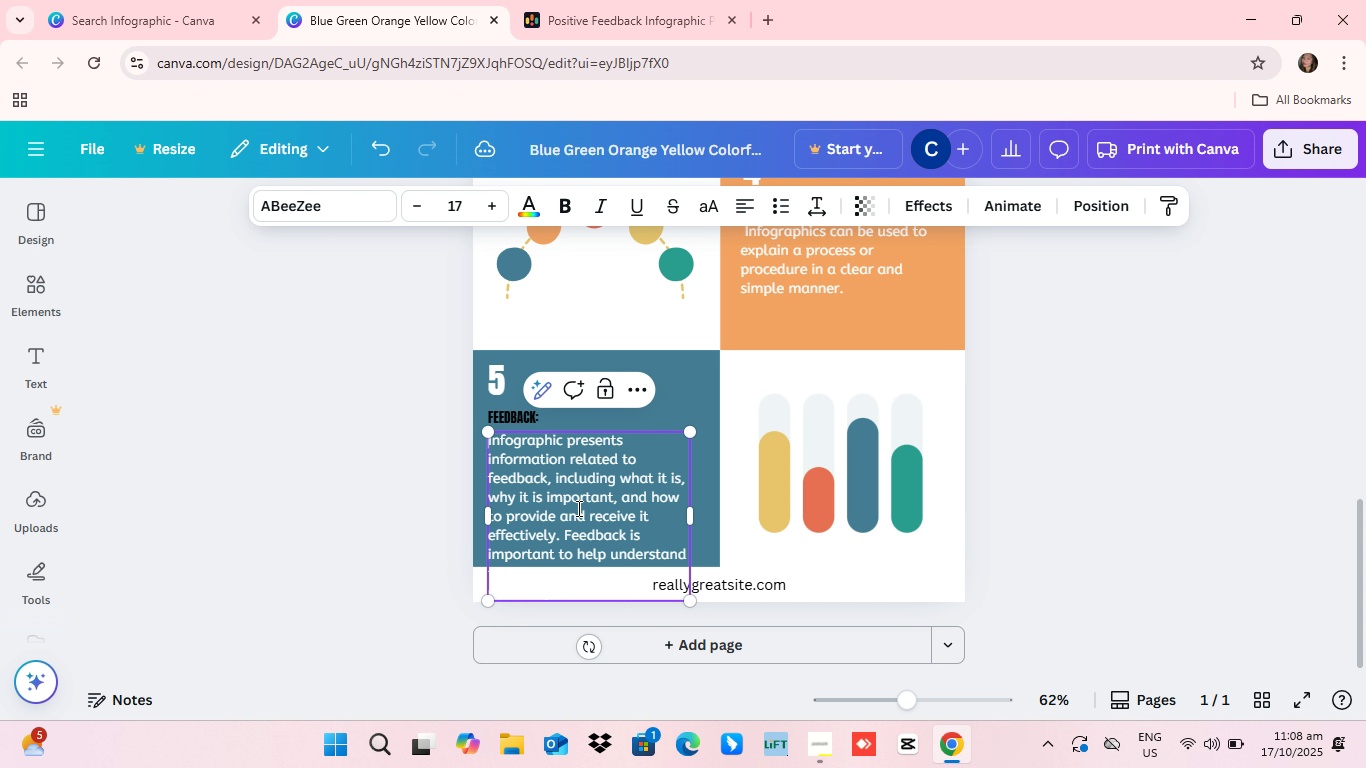 
key(Backspace)
 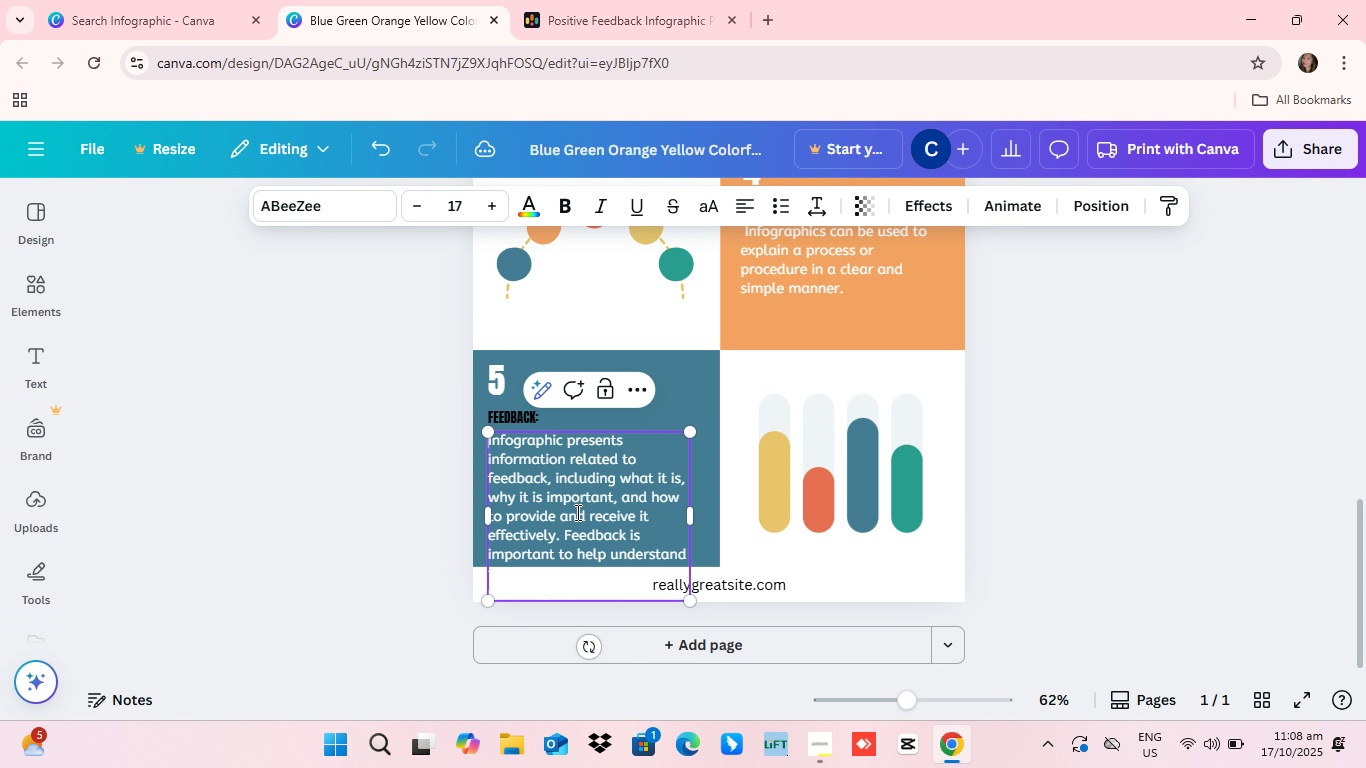 
key(Backspace)
 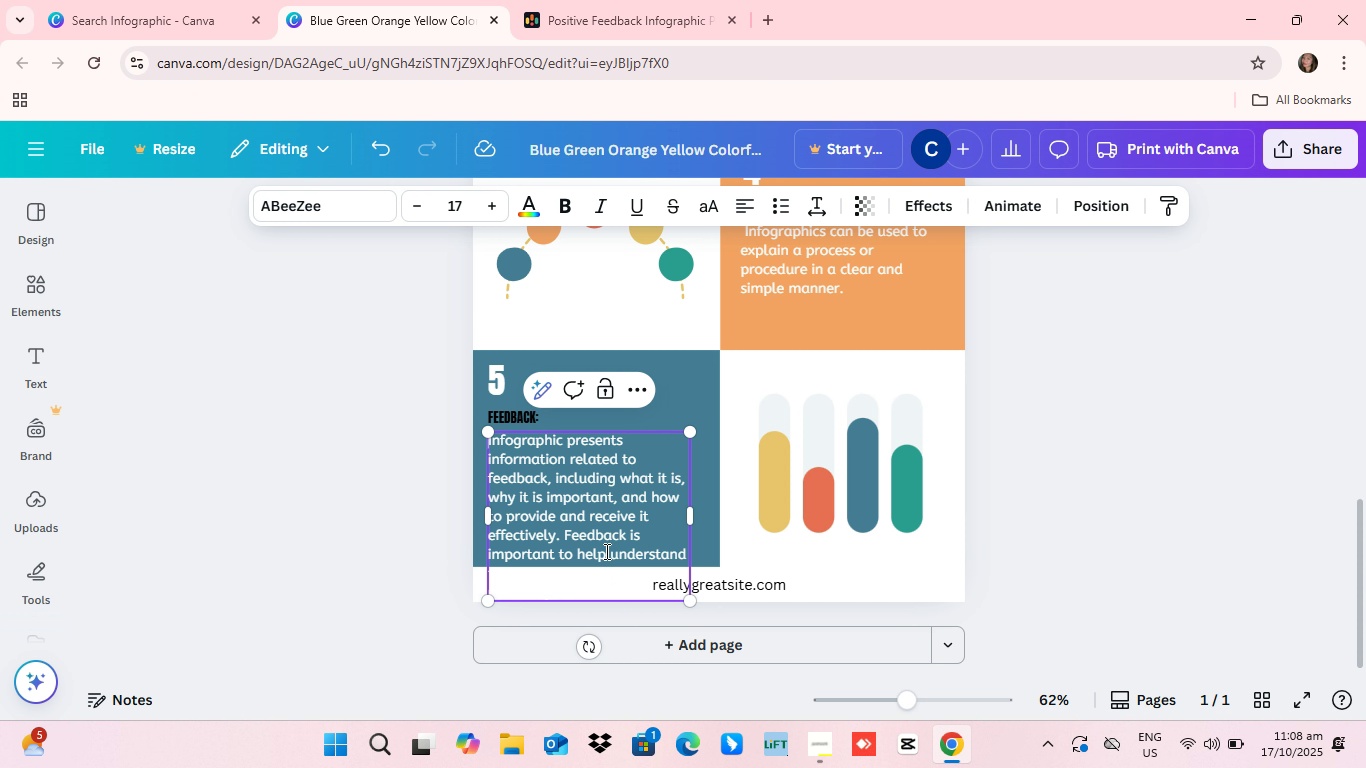 
scroll: coordinate [604, 548], scroll_direction: down, amount: 1.0
 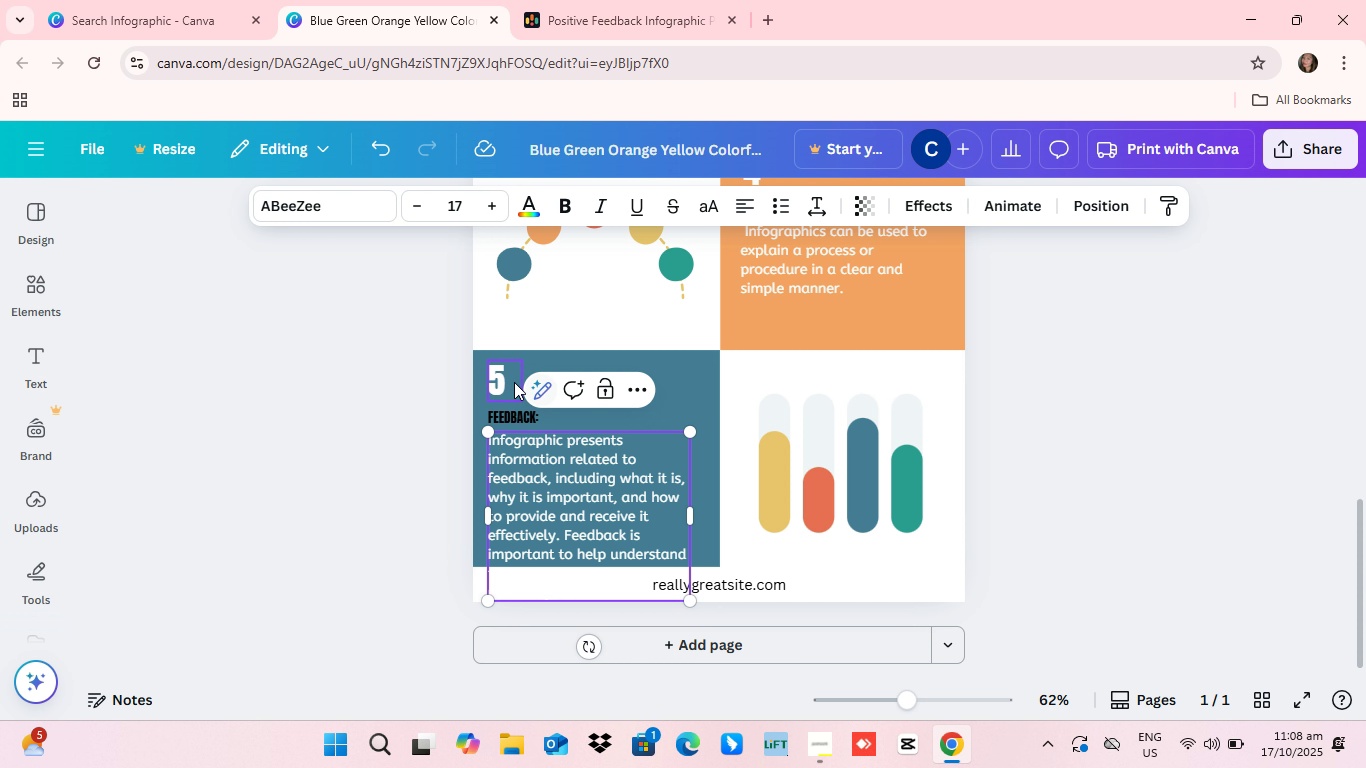 
left_click([516, 420])
 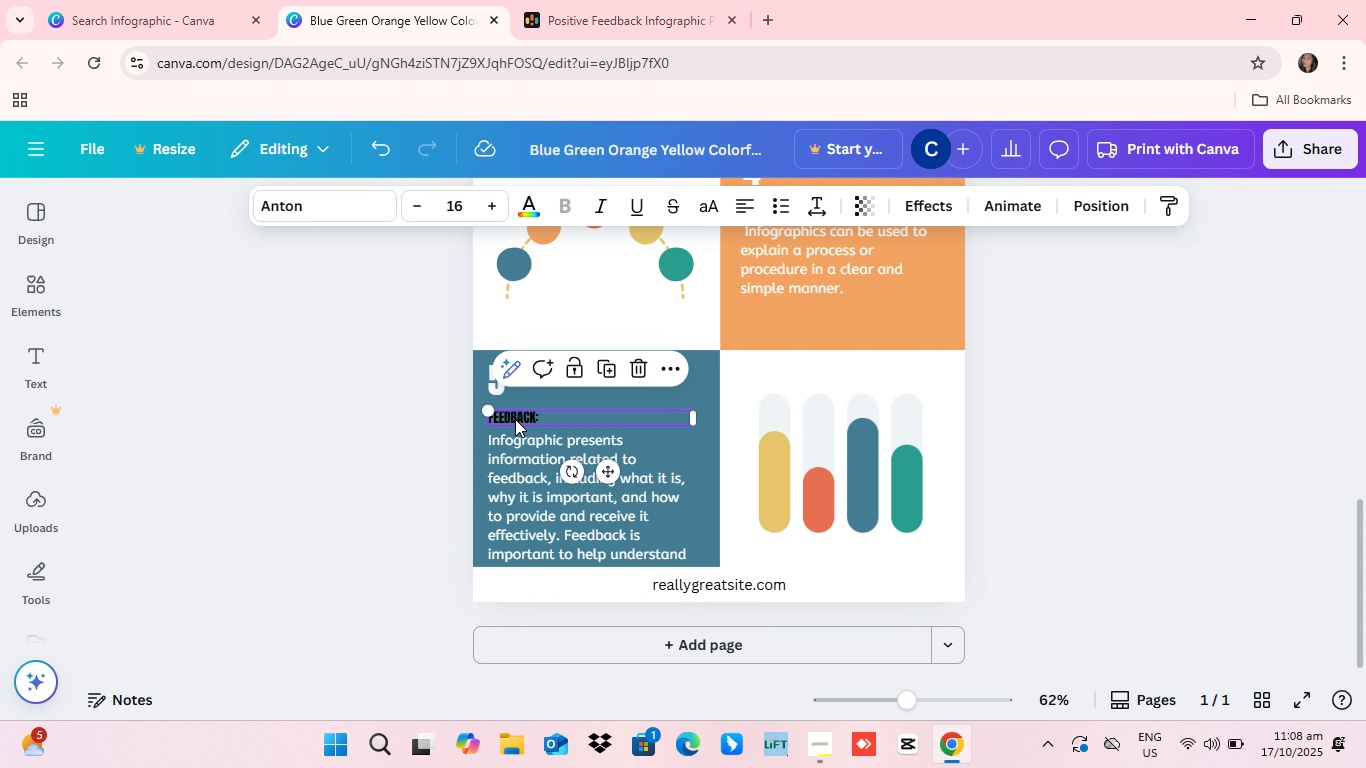 
left_click_drag(start_coordinate=[516, 420], to_coordinate=[513, 408])
 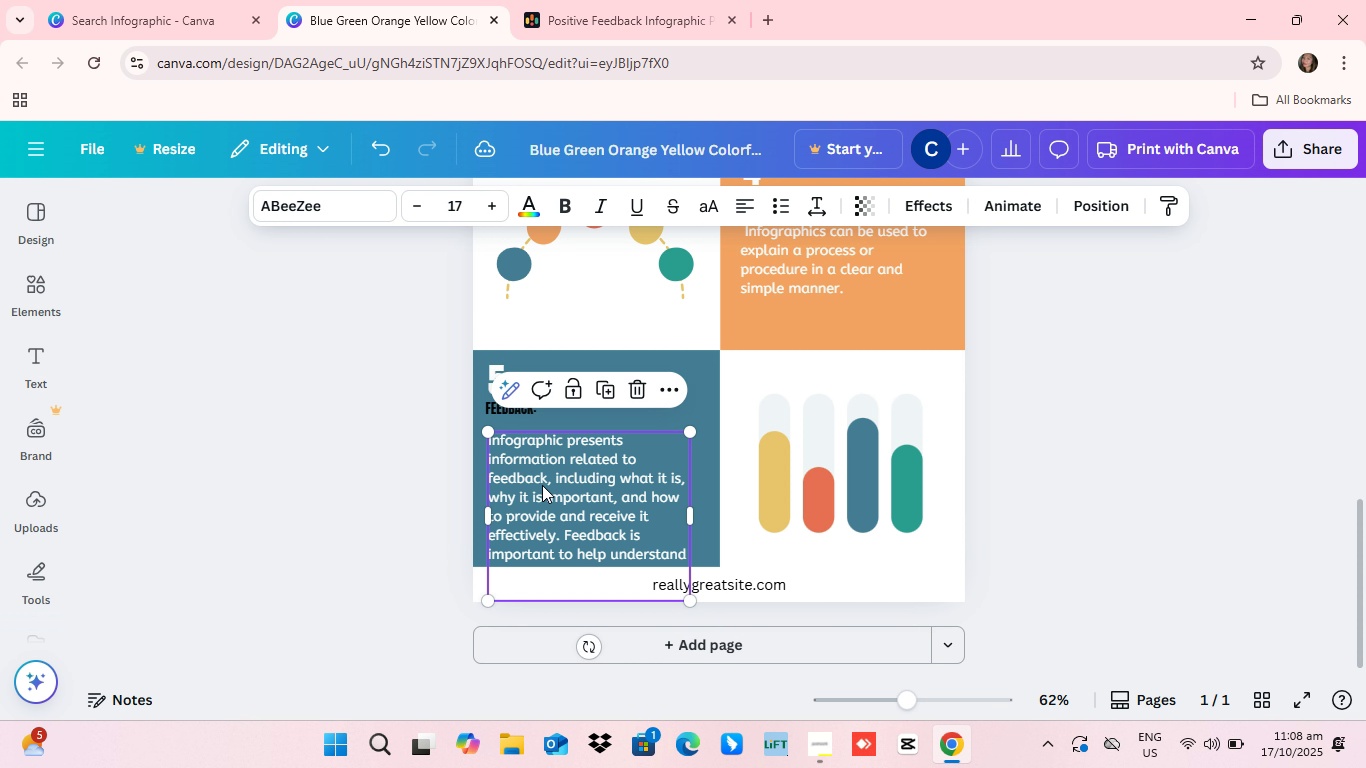 
left_click([542, 485])
 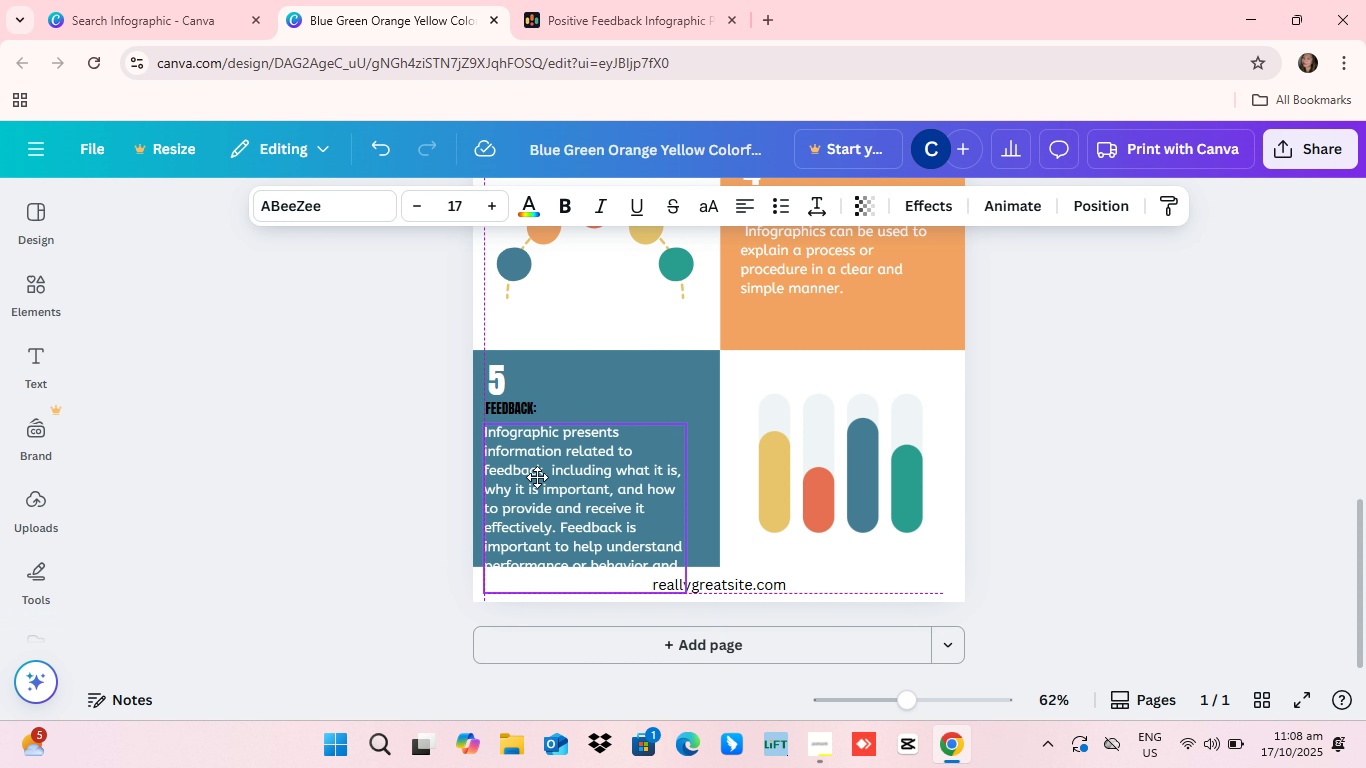 
left_click_drag(start_coordinate=[542, 485], to_coordinate=[533, 468])
 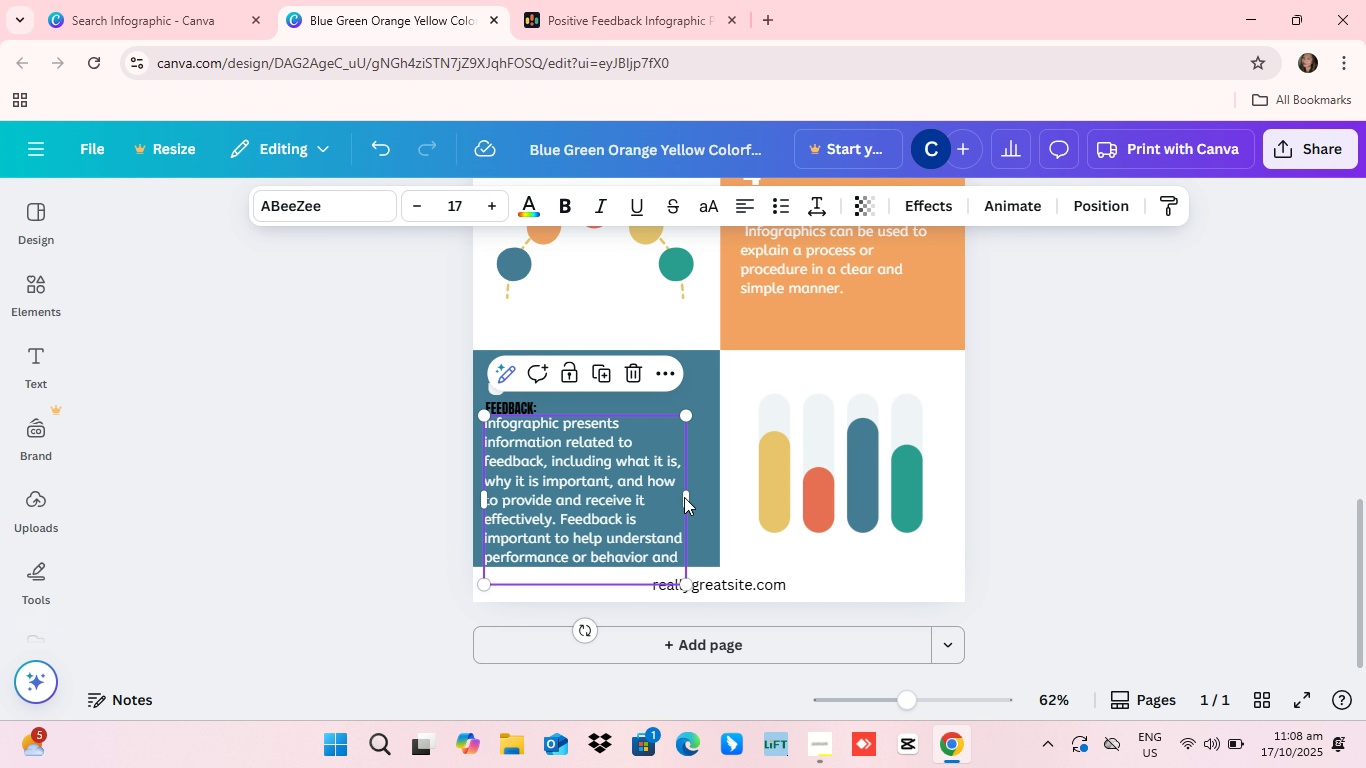 
left_click_drag(start_coordinate=[691, 503], to_coordinate=[709, 504])
 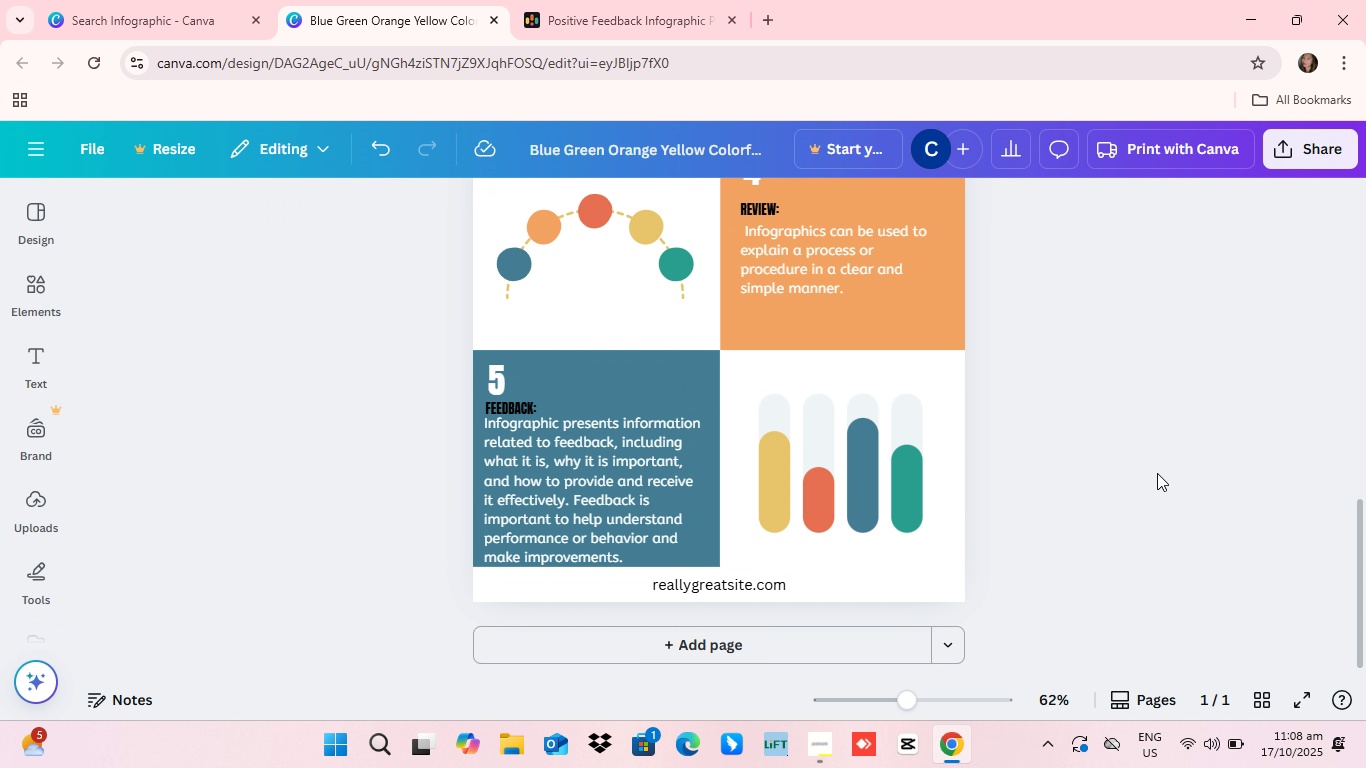 
wait(5.06)
 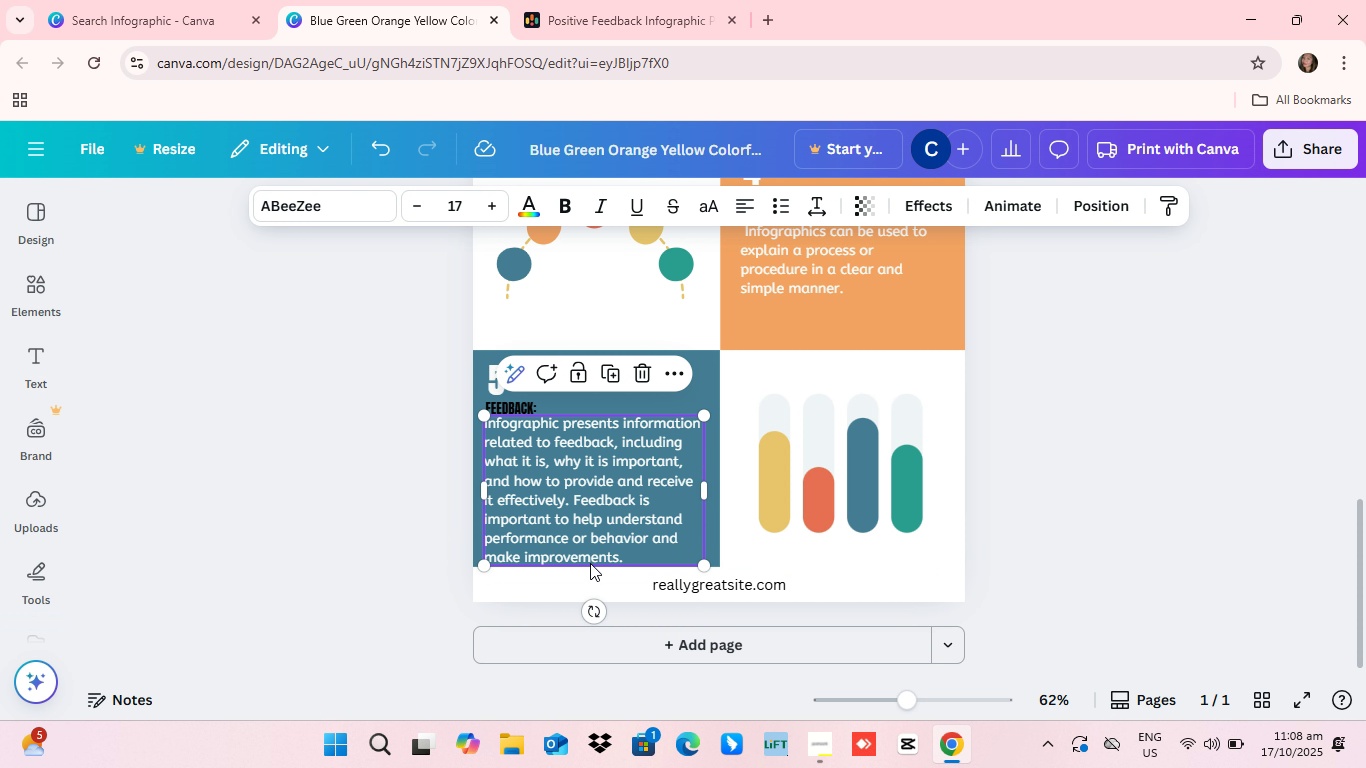 
scroll: coordinate [599, 561], scroll_direction: up, amount: 2.0
 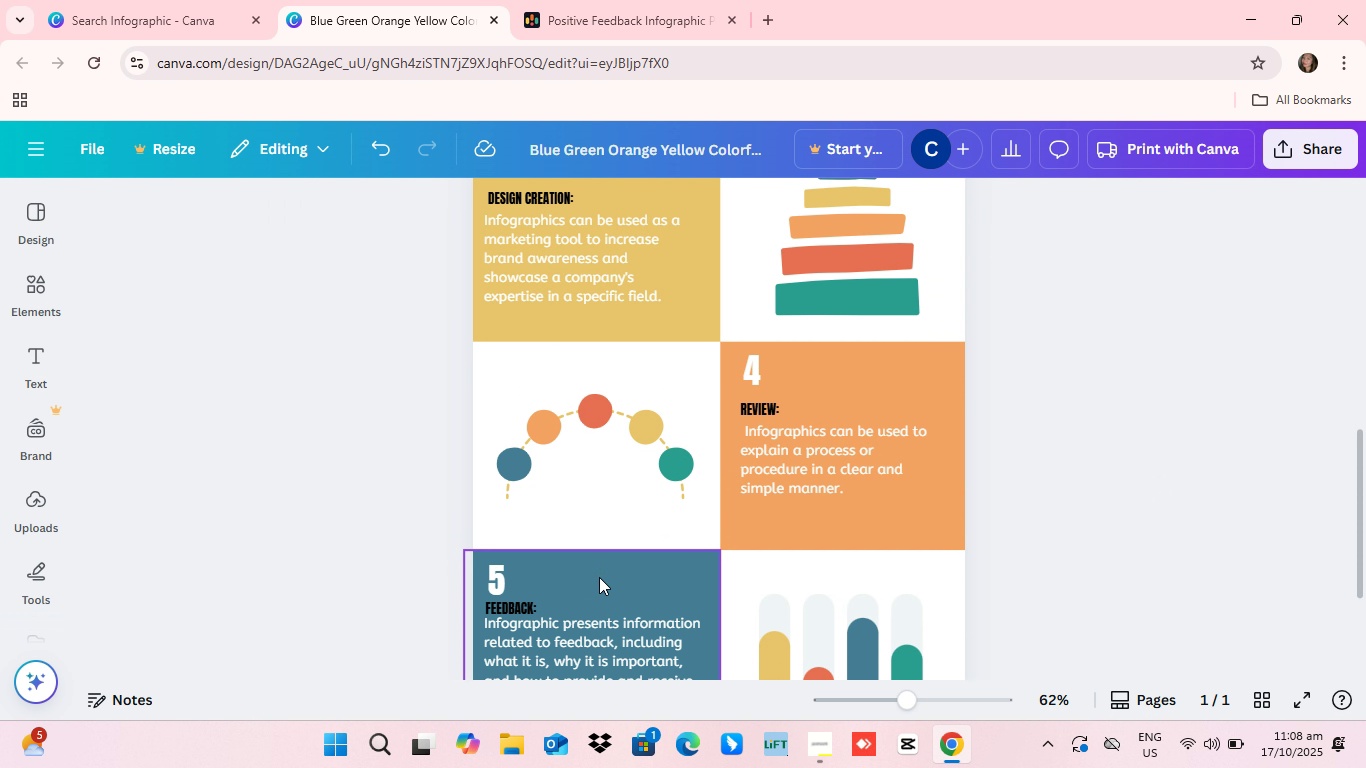 
mouse_move([576, 617])
 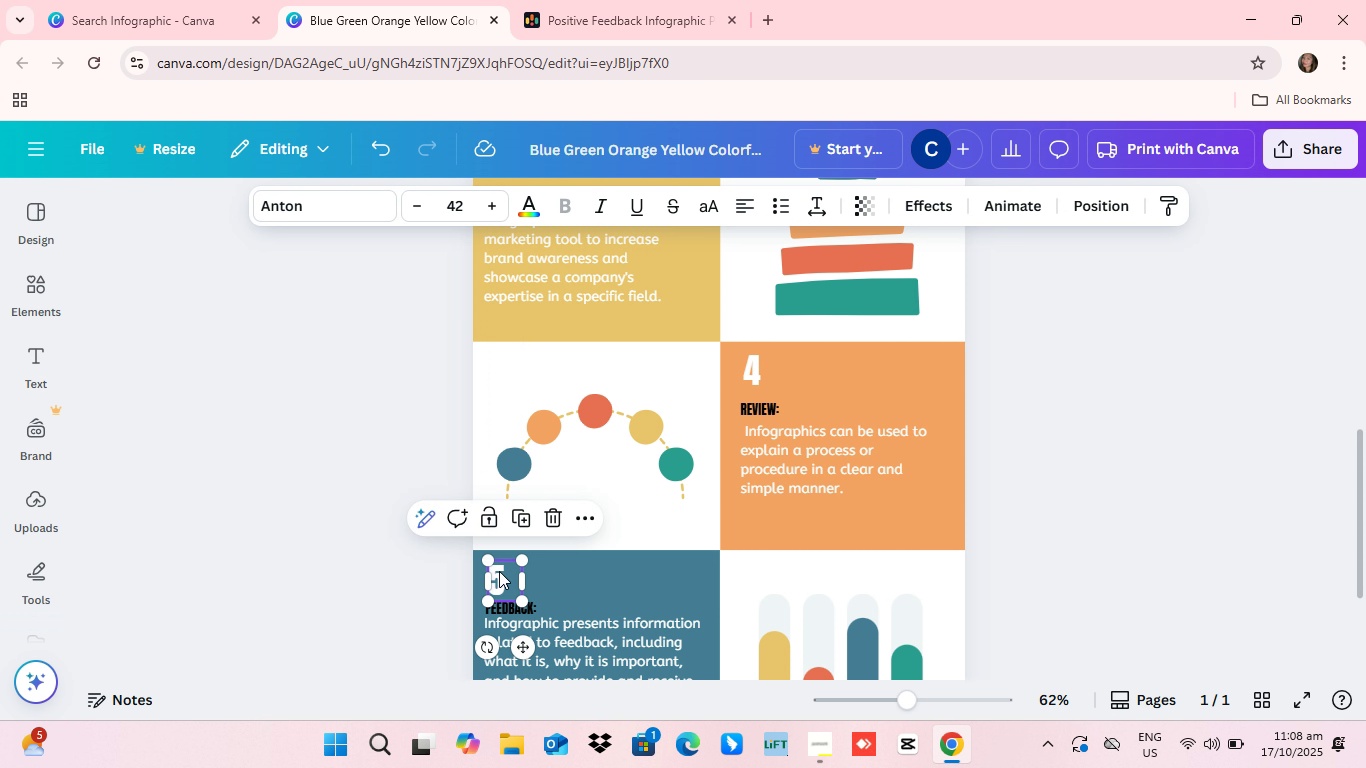 
left_click([877, 558])
 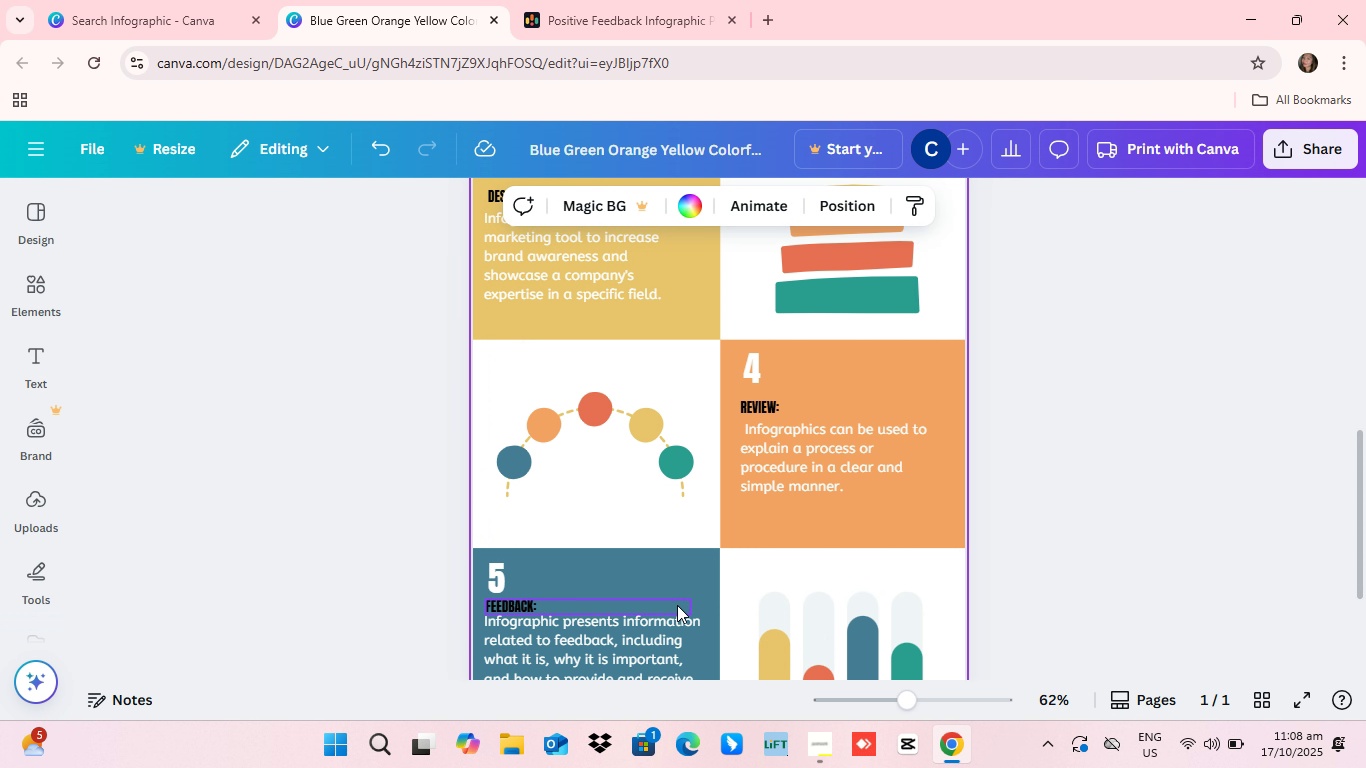 
scroll: coordinate [678, 605], scroll_direction: down, amount: 2.0
 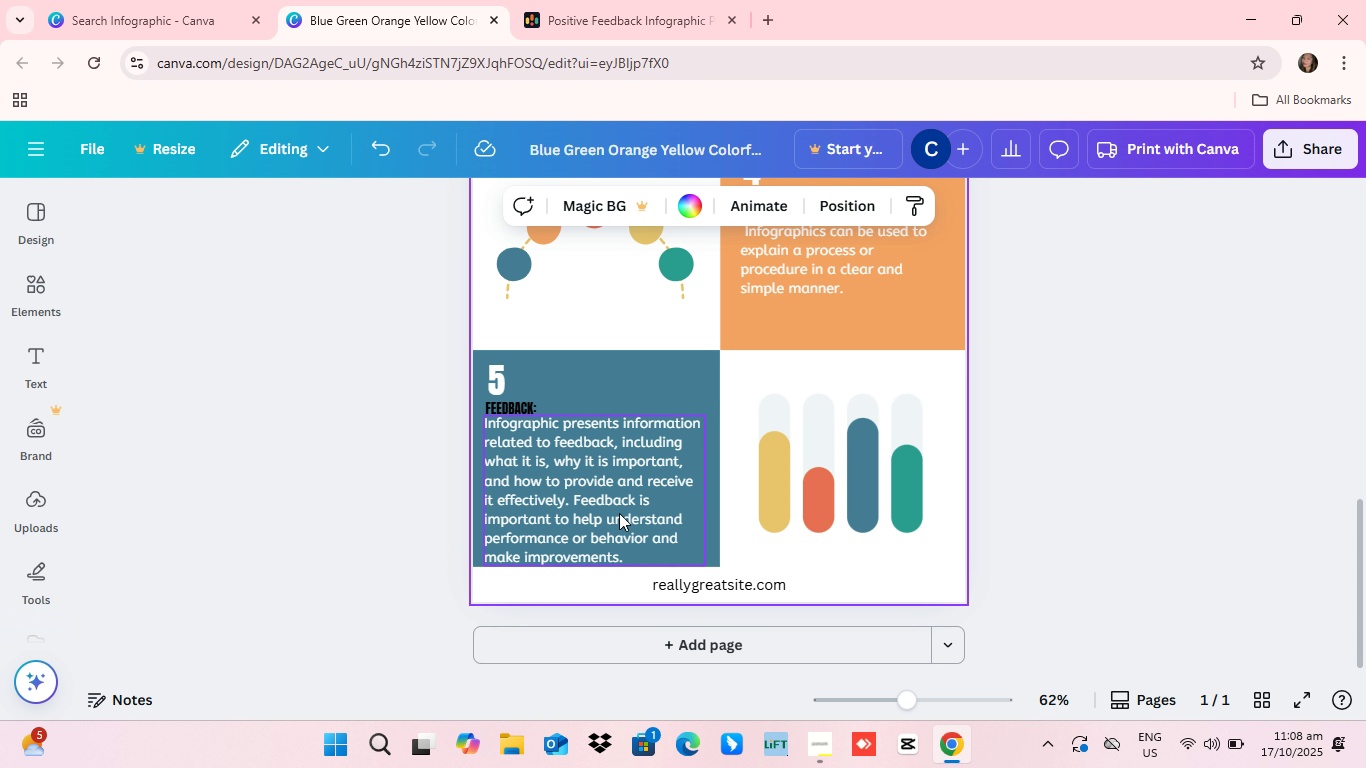 
wait(8.73)
 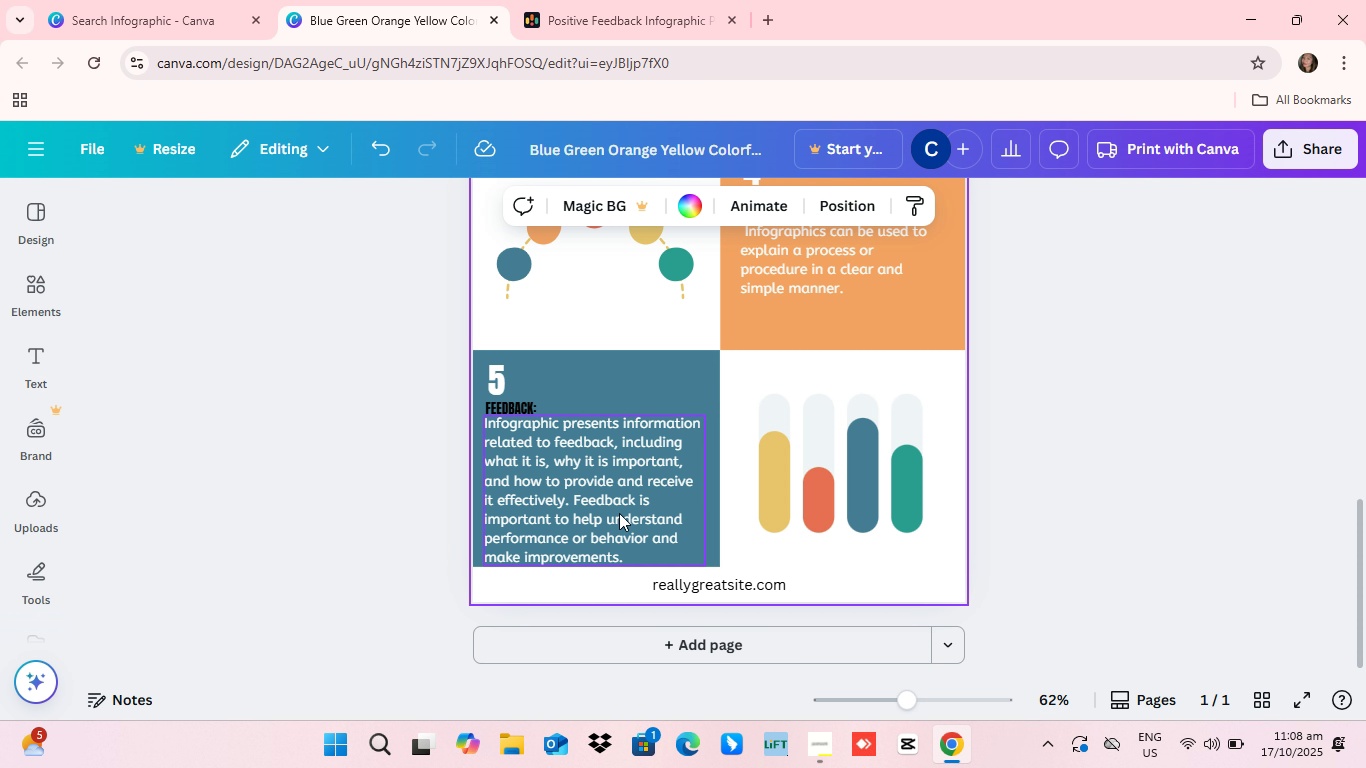 
scroll: coordinate [631, 486], scroll_direction: up, amount: 2.0
 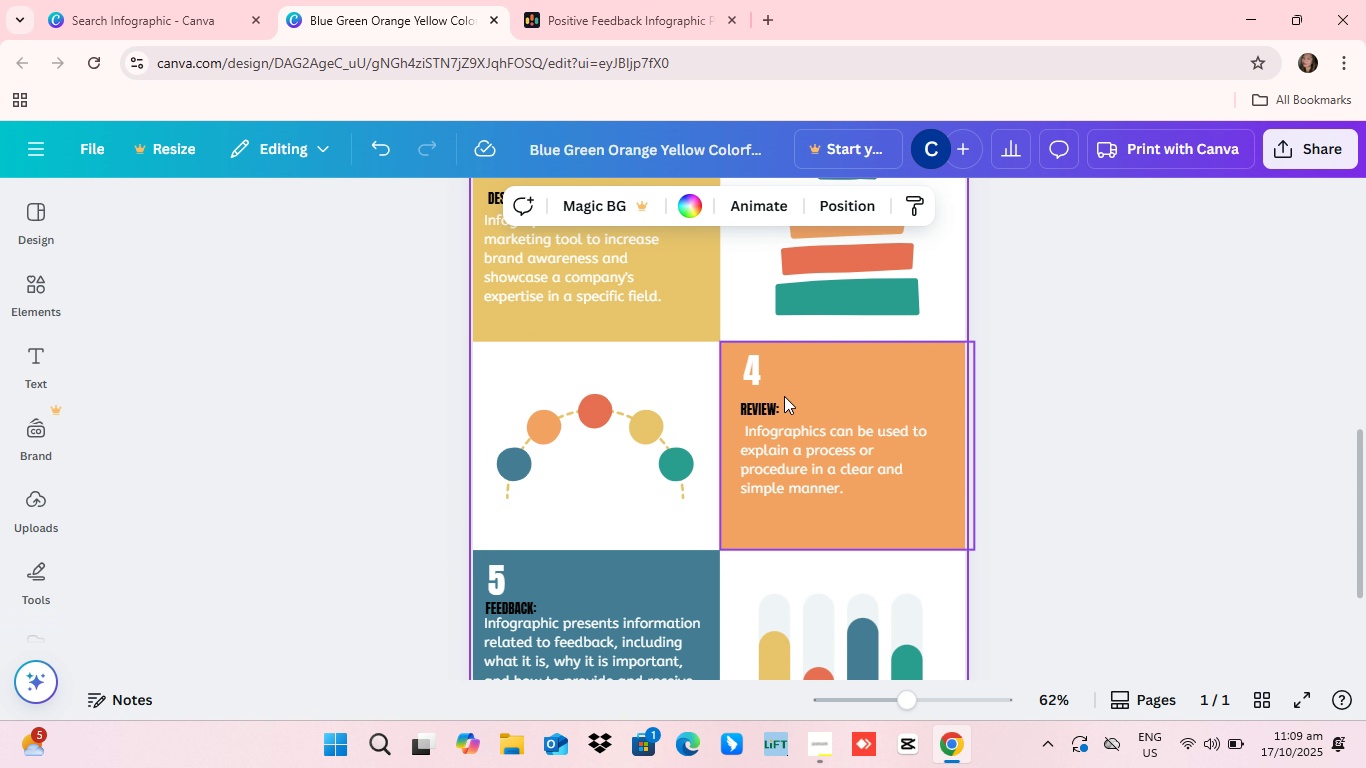 
scroll: coordinate [602, 604], scroll_direction: down, amount: 1.0
 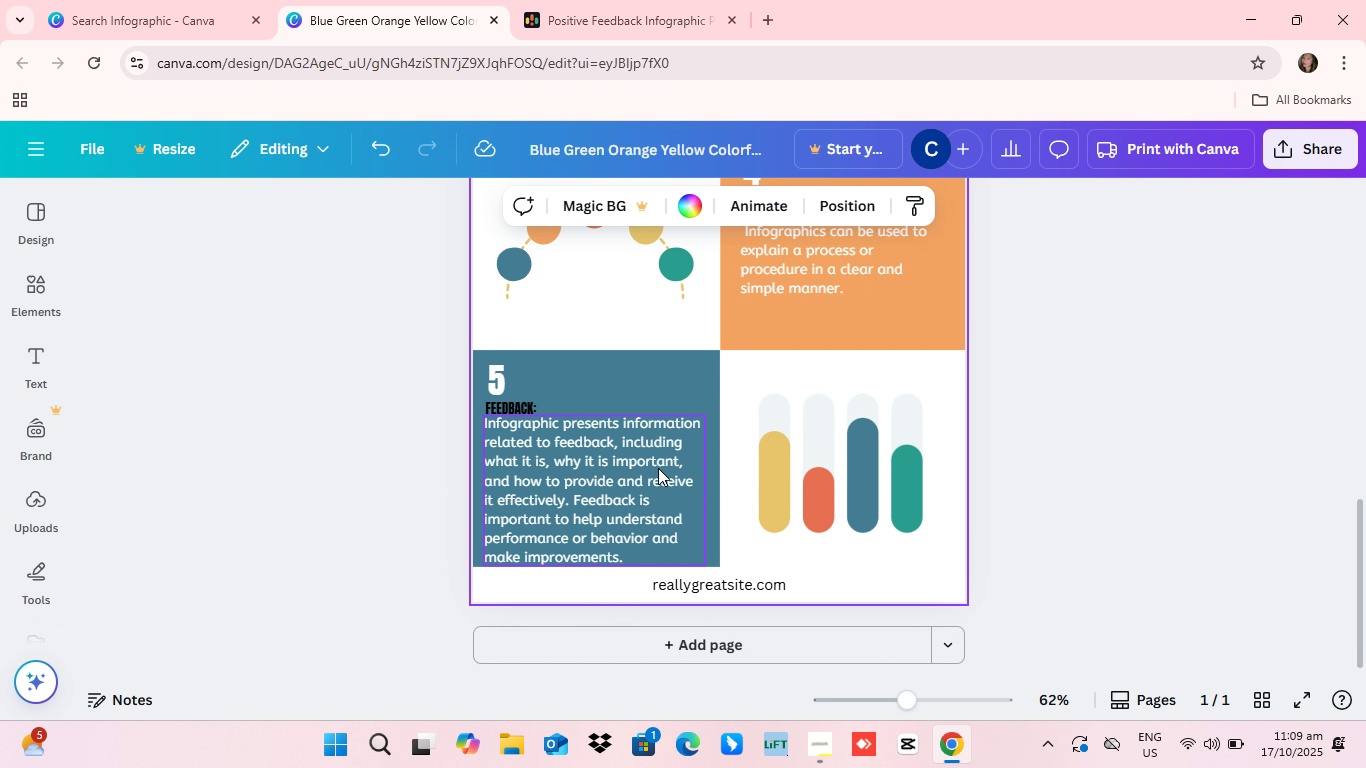 
scroll: coordinate [658, 469], scroll_direction: up, amount: 4.0
 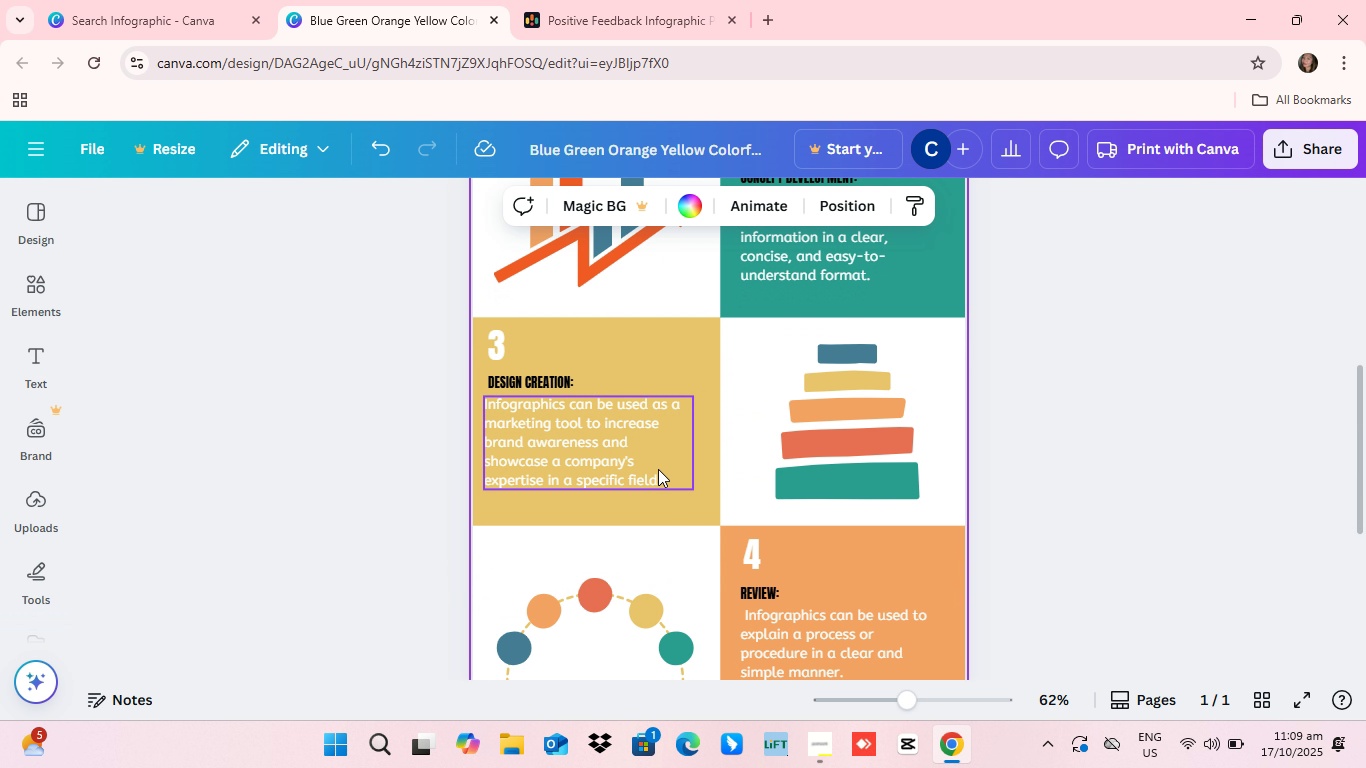 
scroll: coordinate [658, 469], scroll_direction: down, amount: 1.0
 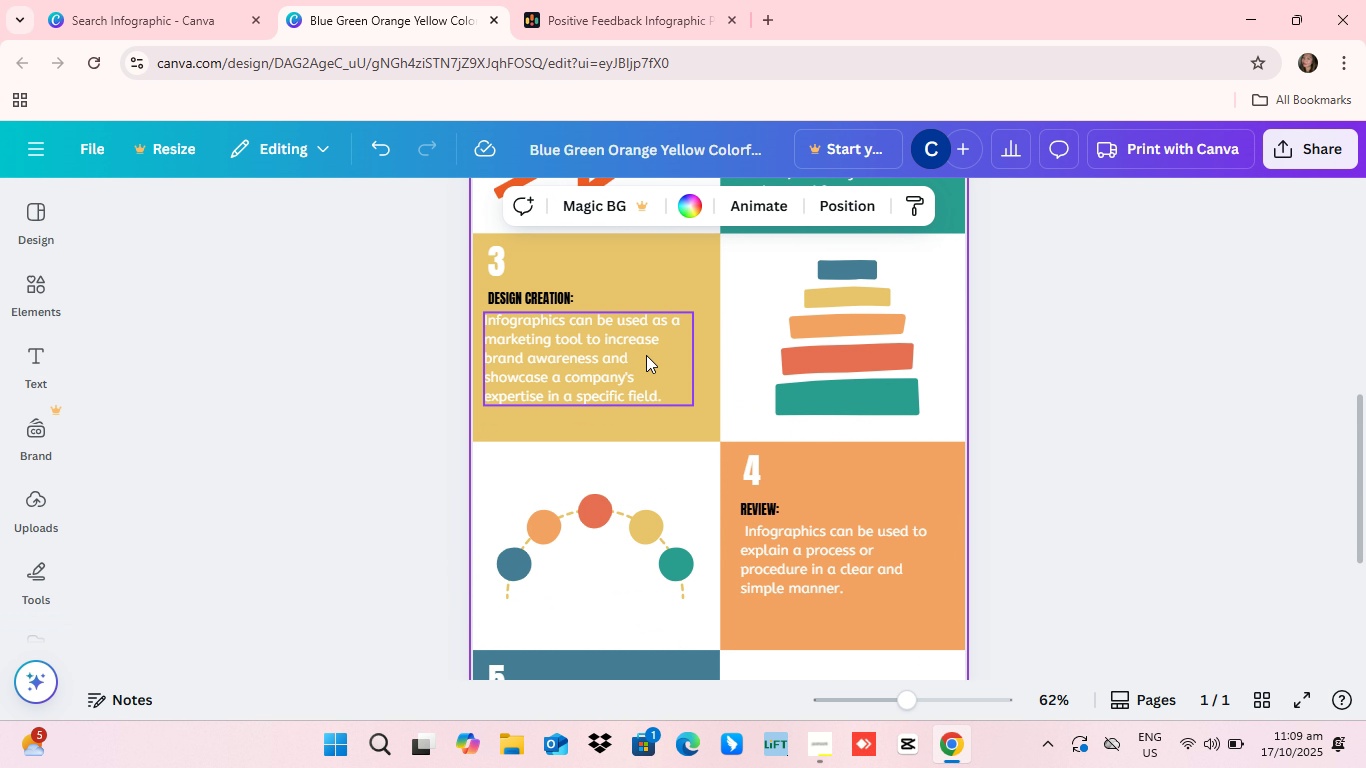 
wait(5.36)
 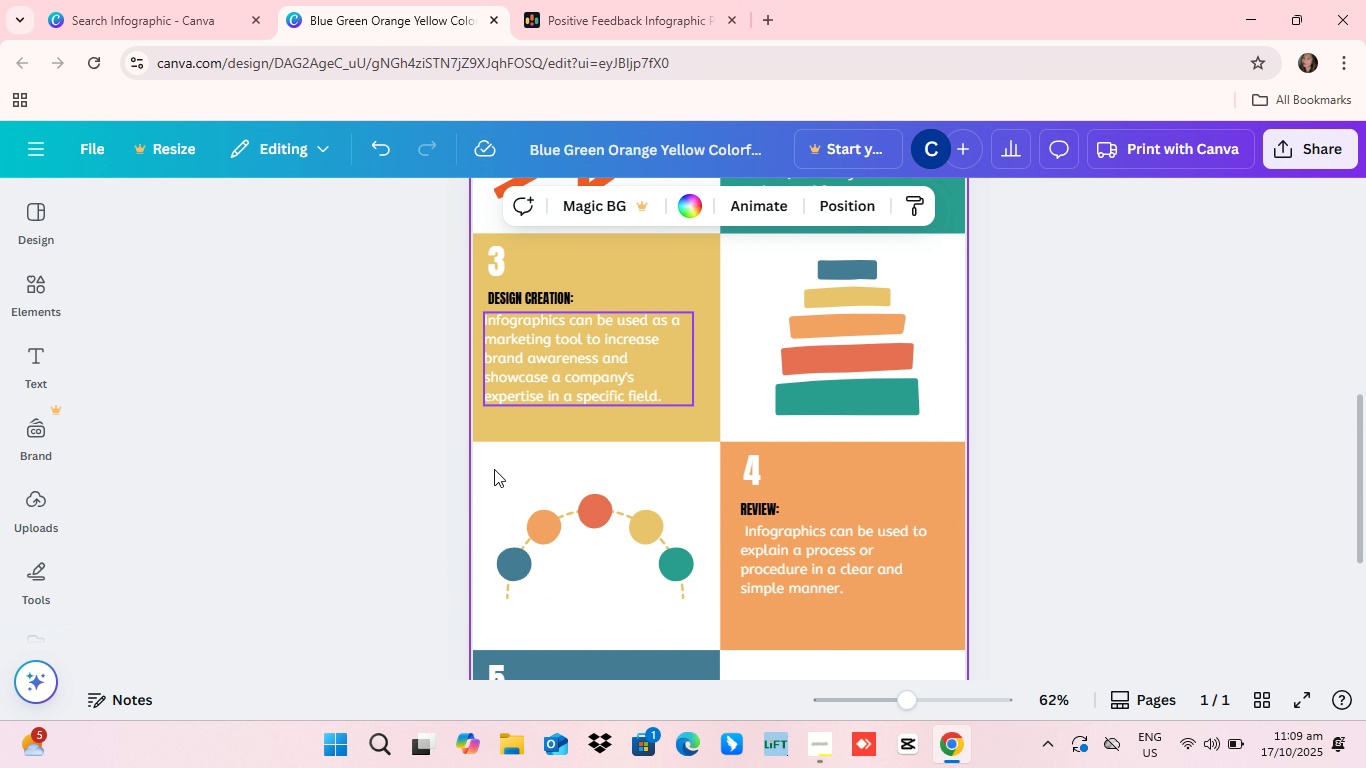 
scroll: coordinate [666, 505], scroll_direction: up, amount: 4.0
 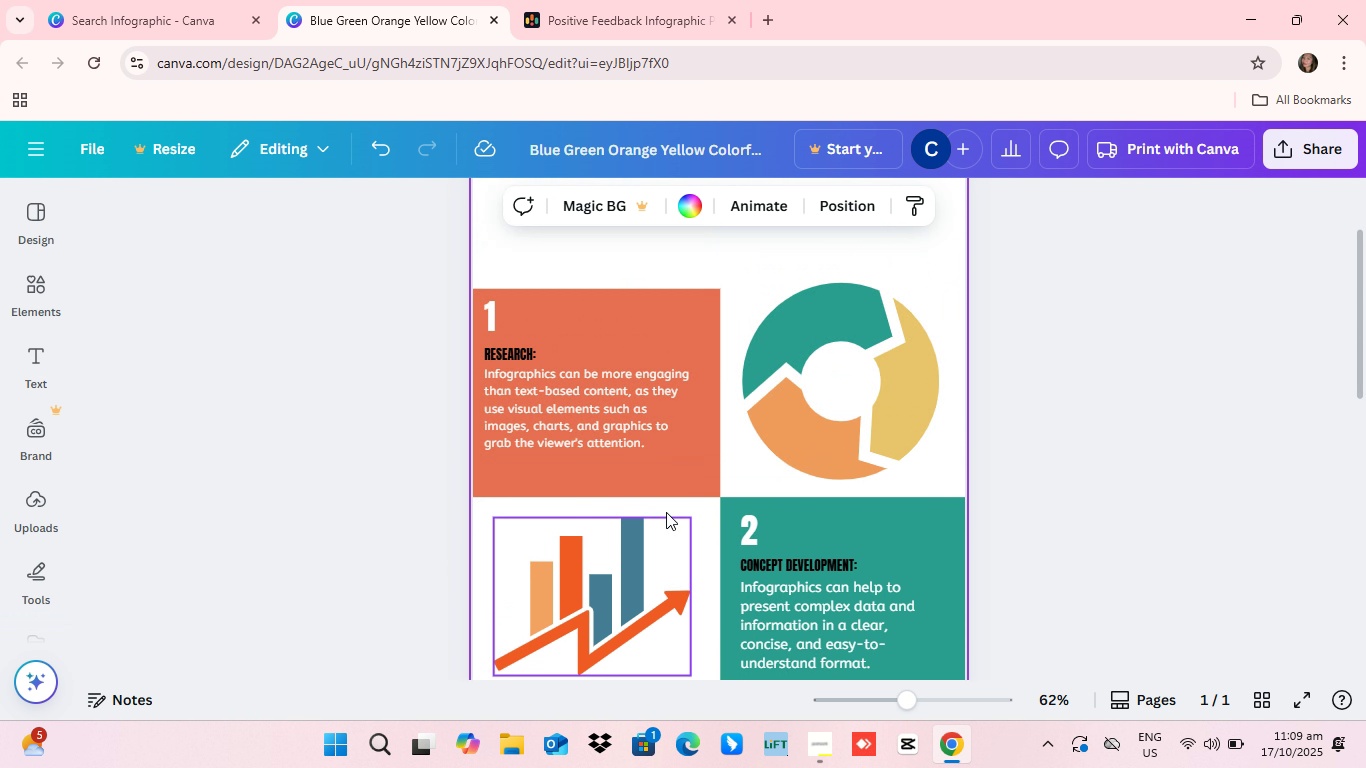 
scroll: coordinate [703, 498], scroll_direction: down, amount: 16.0
 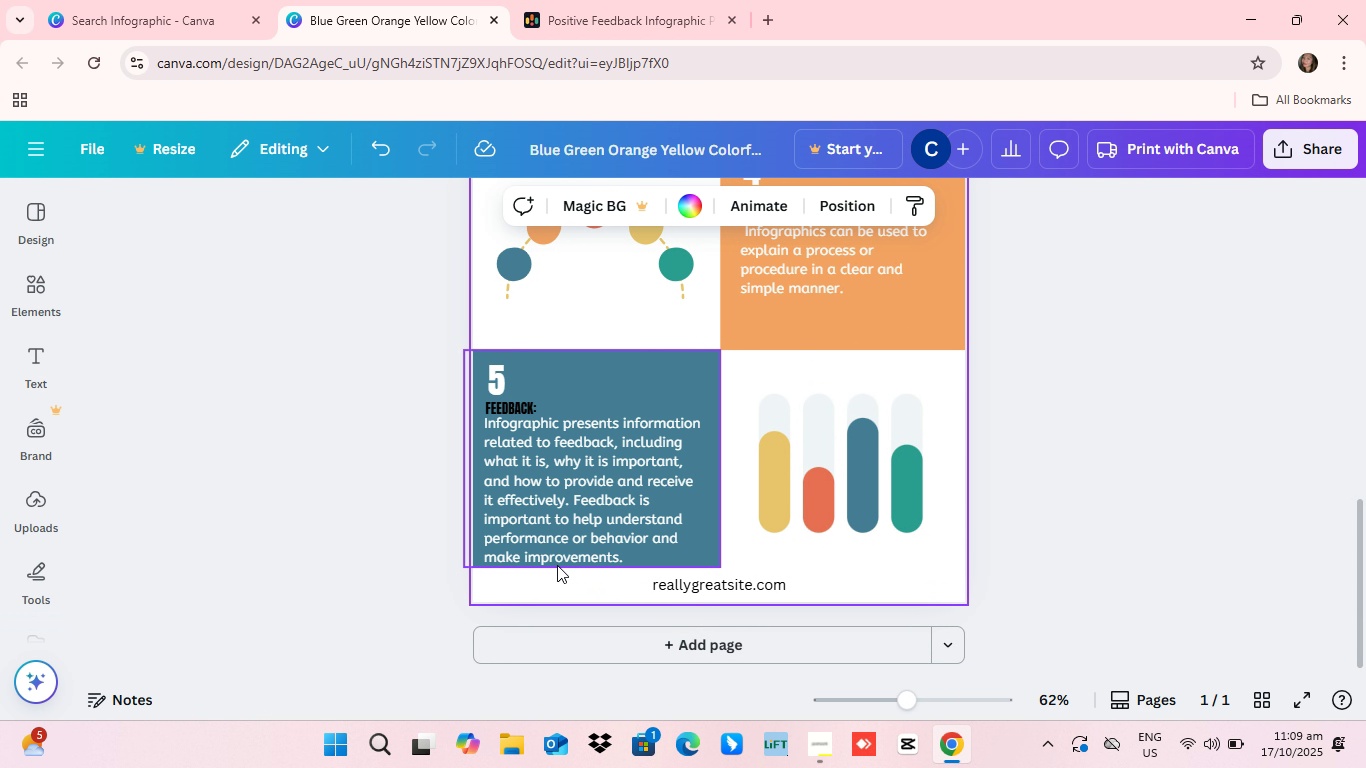 
scroll: coordinate [841, 525], scroll_direction: up, amount: 10.0
 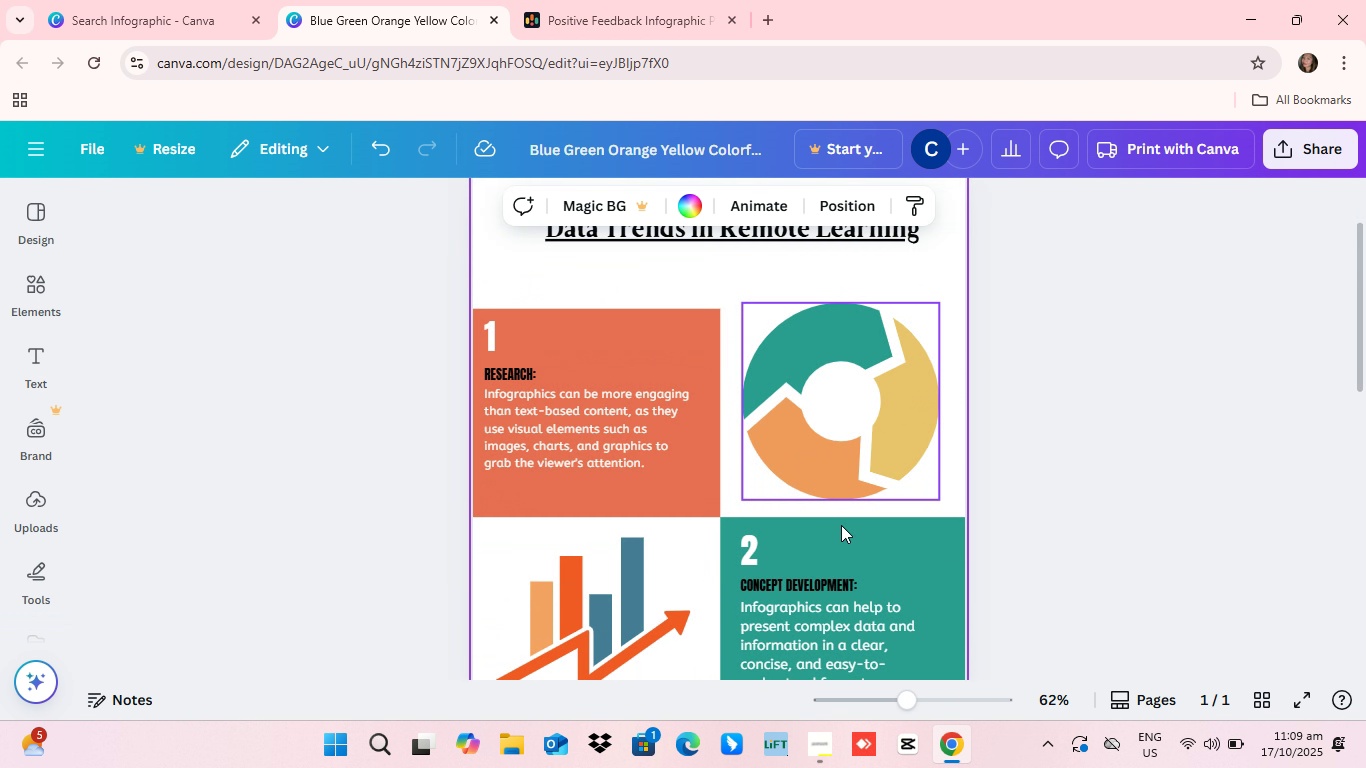 
scroll: coordinate [929, 422], scroll_direction: down, amount: 9.0
 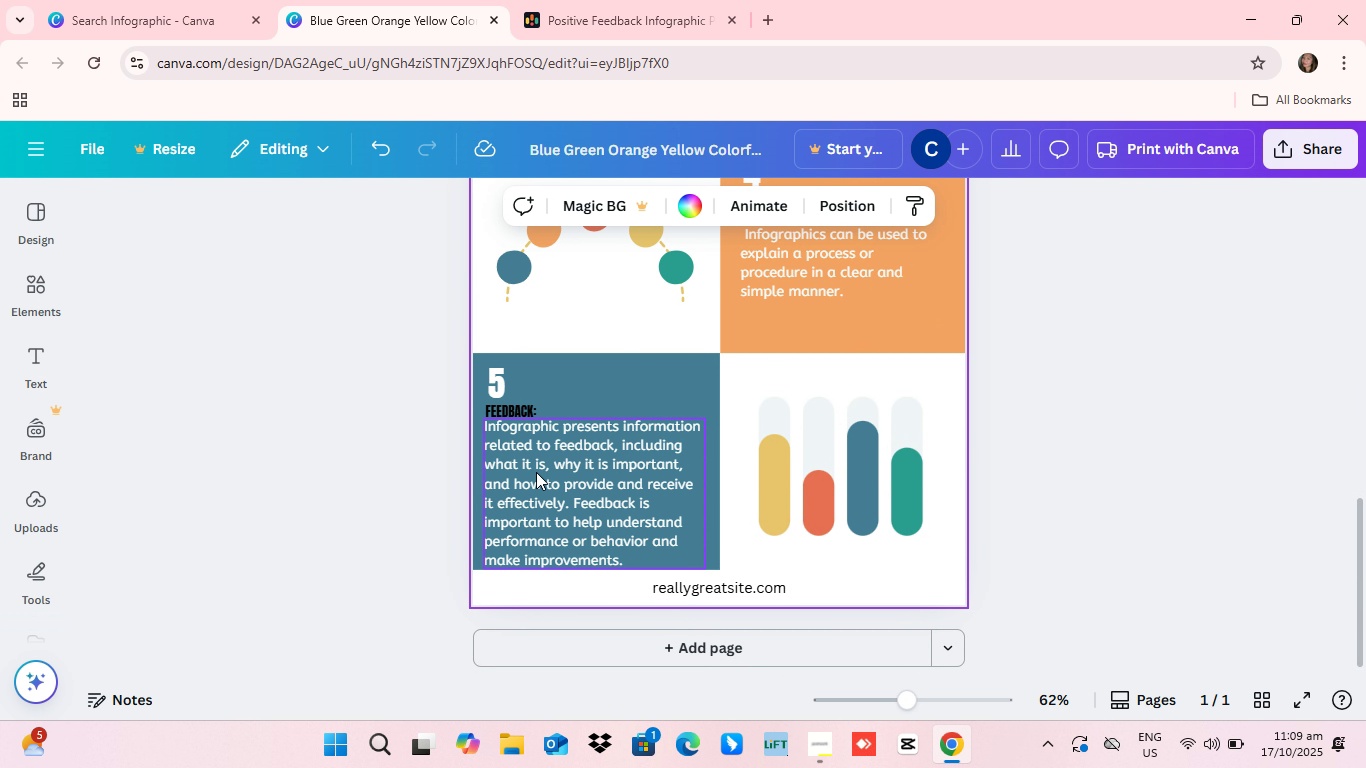 
mouse_move([499, 407])
 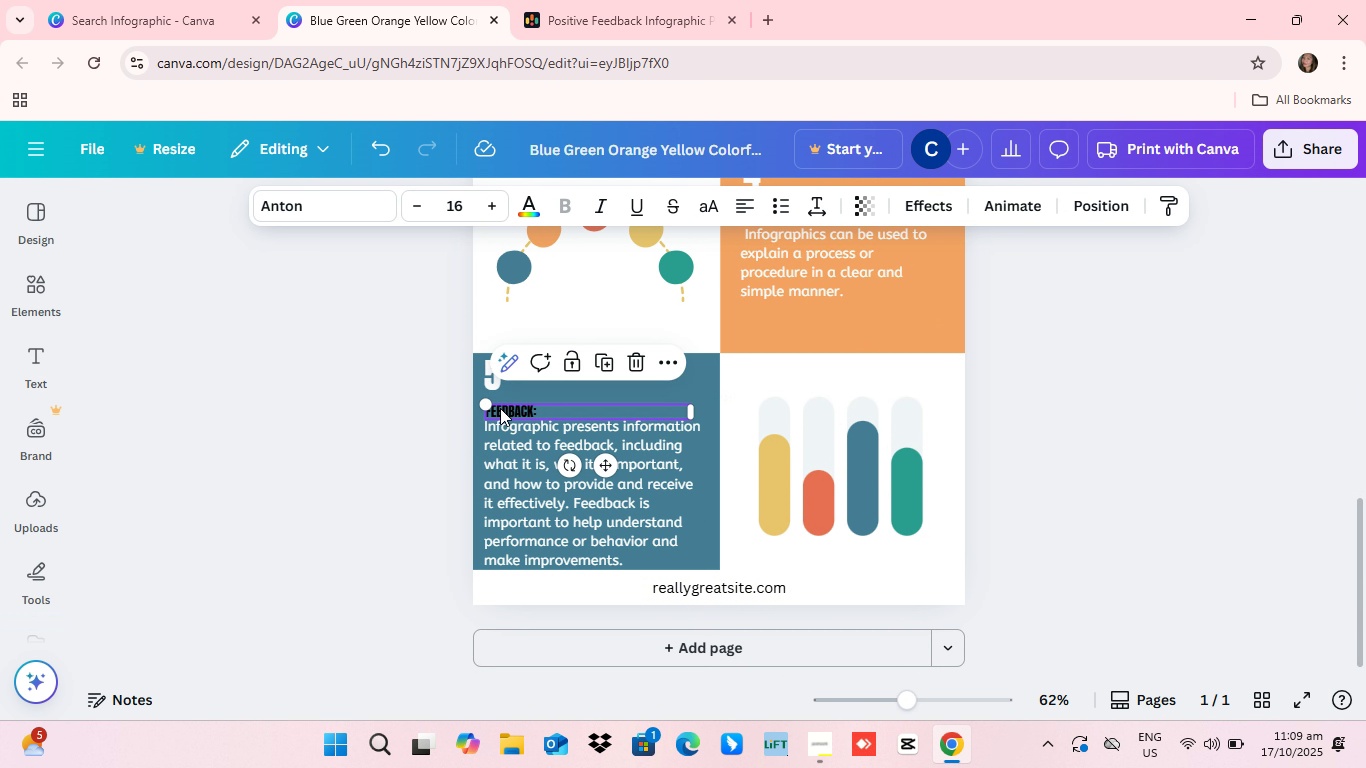 
left_click_drag(start_coordinate=[500, 408], to_coordinate=[499, 400])
 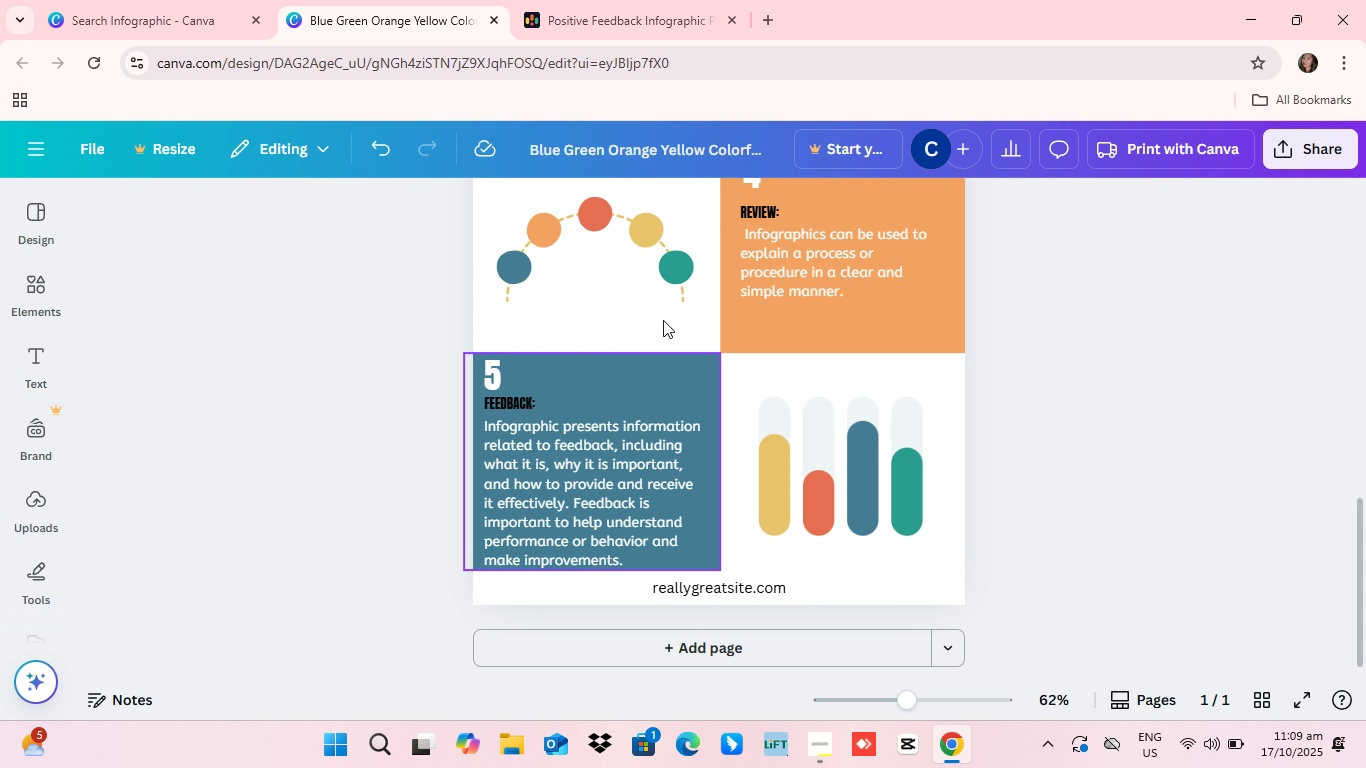 
wait(8.25)
 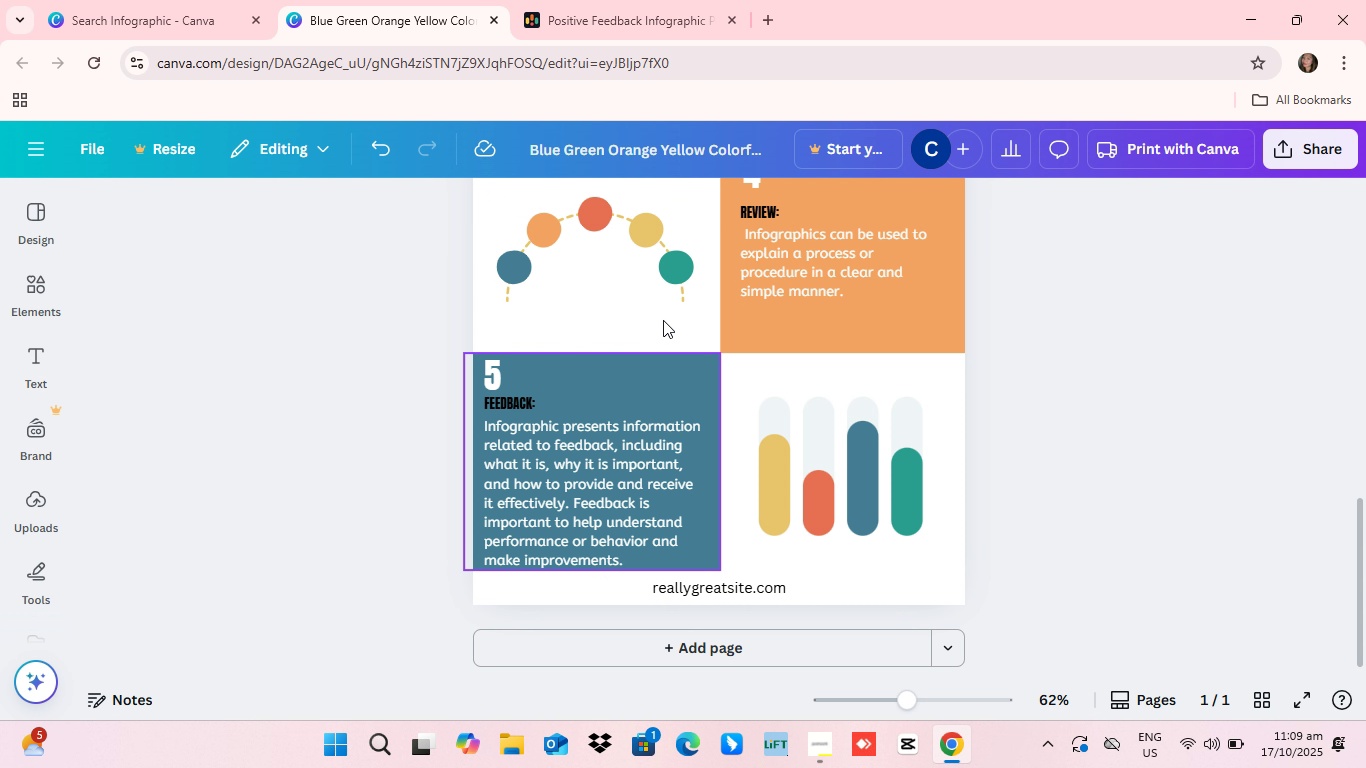 
scroll: coordinate [851, 565], scroll_direction: up, amount: 10.0
 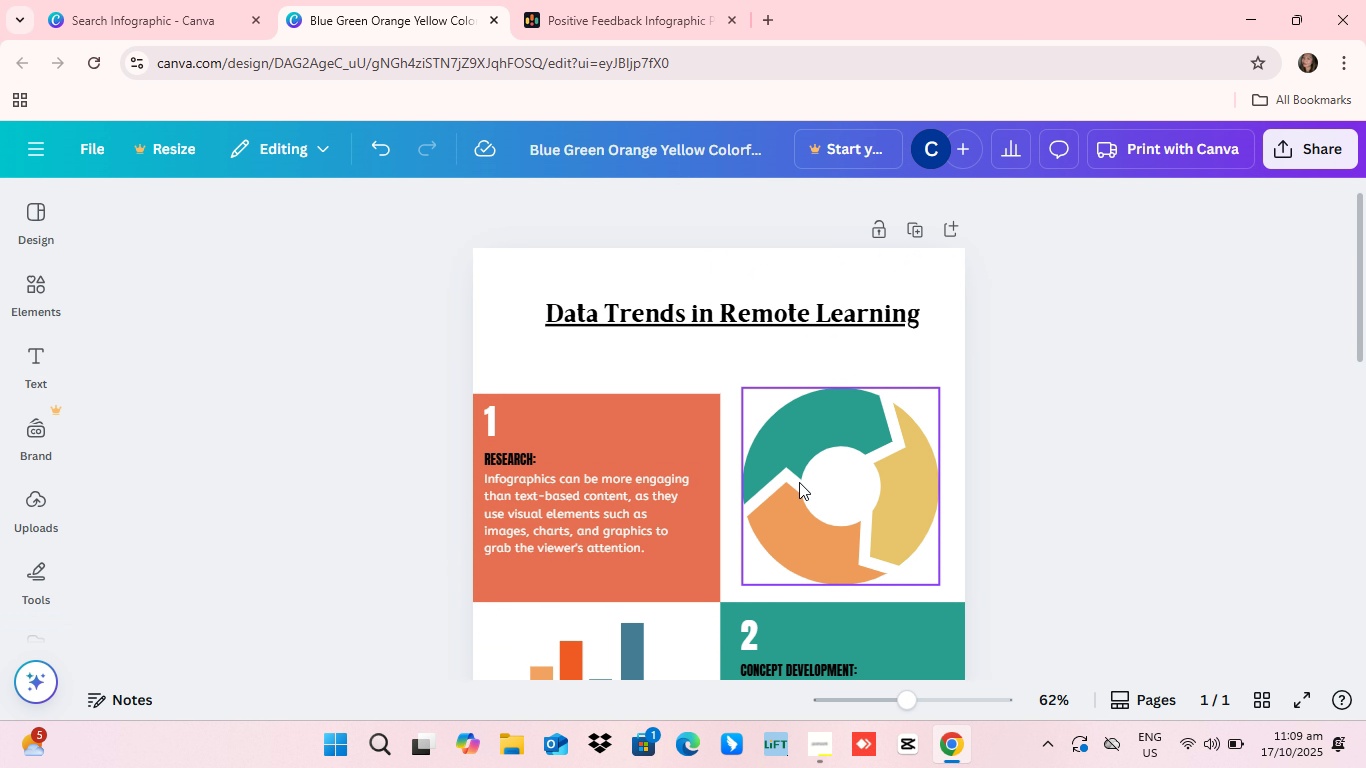 
scroll: coordinate [793, 549], scroll_direction: down, amount: 12.0
 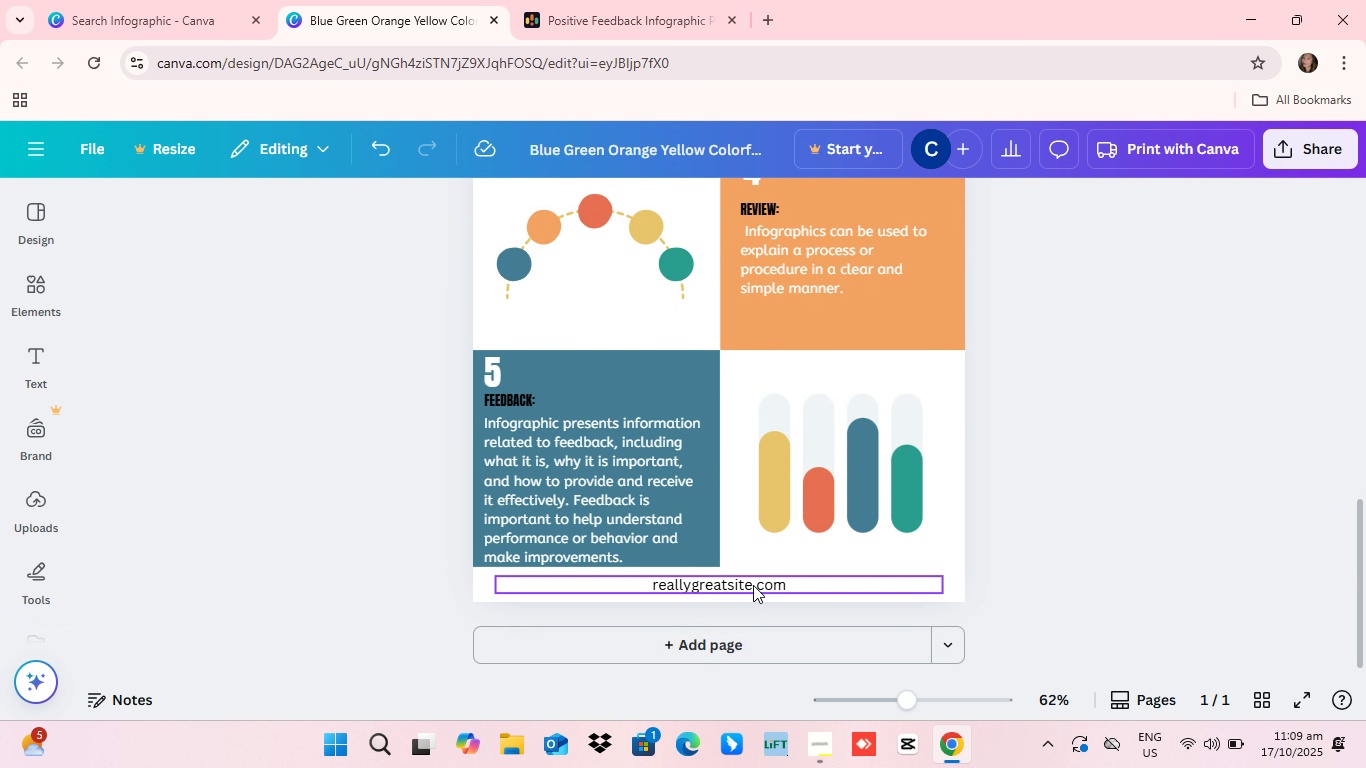 
left_click([753, 585])
 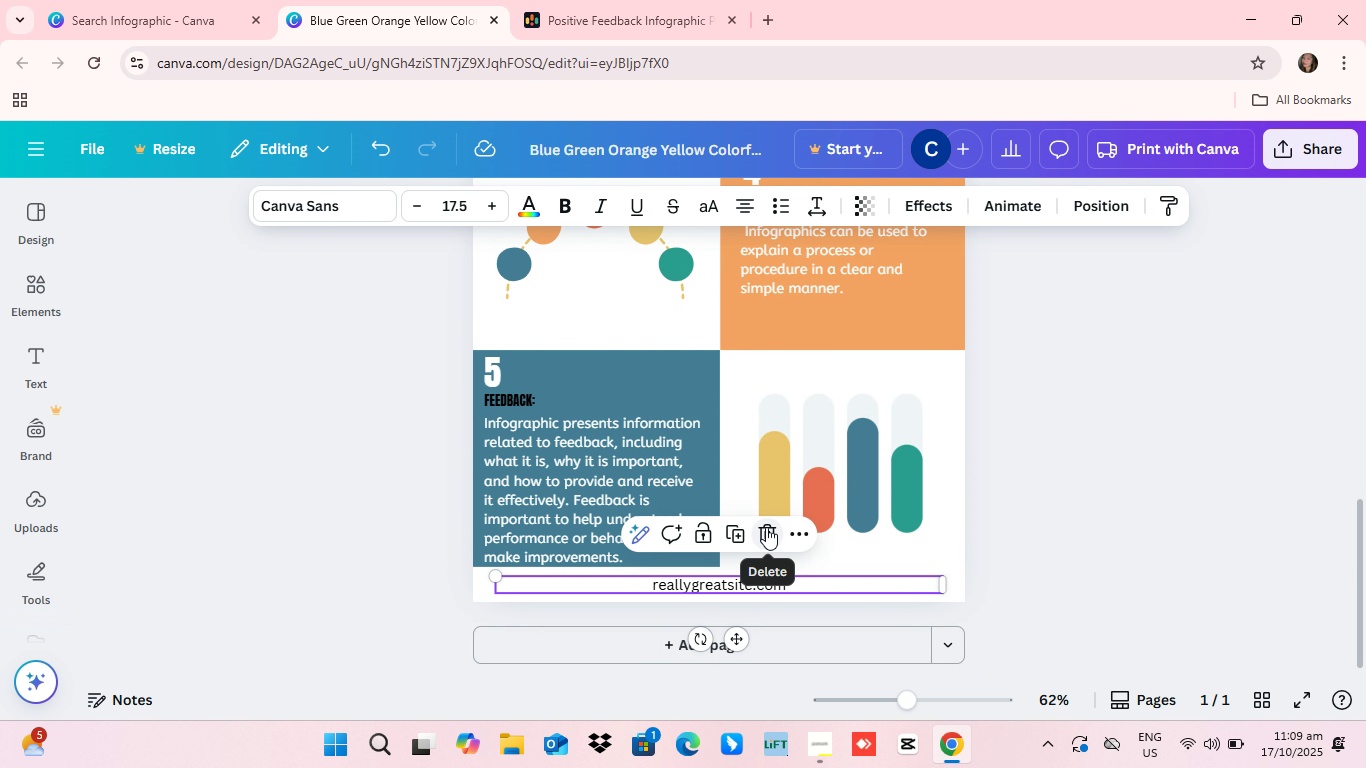 
left_click([766, 527])
 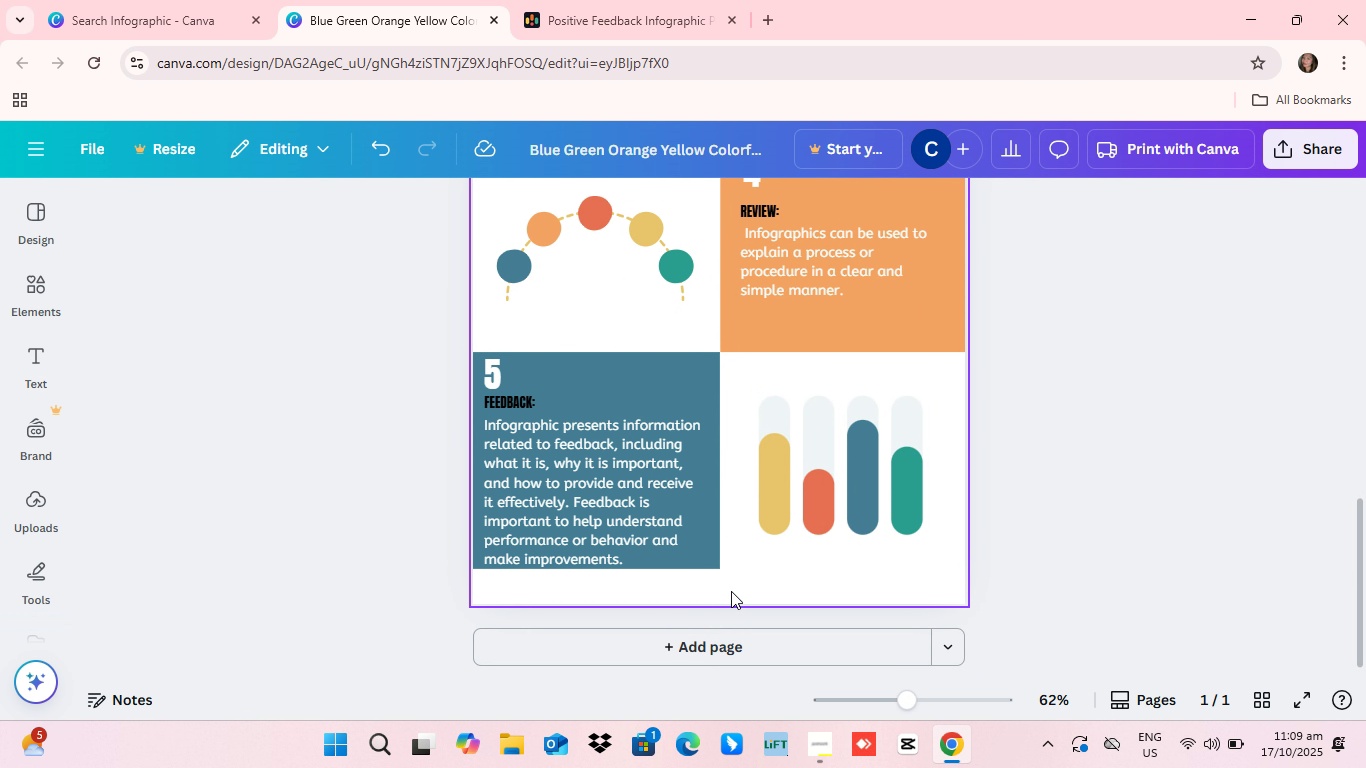 
scroll: coordinate [731, 592], scroll_direction: up, amount: 6.0
 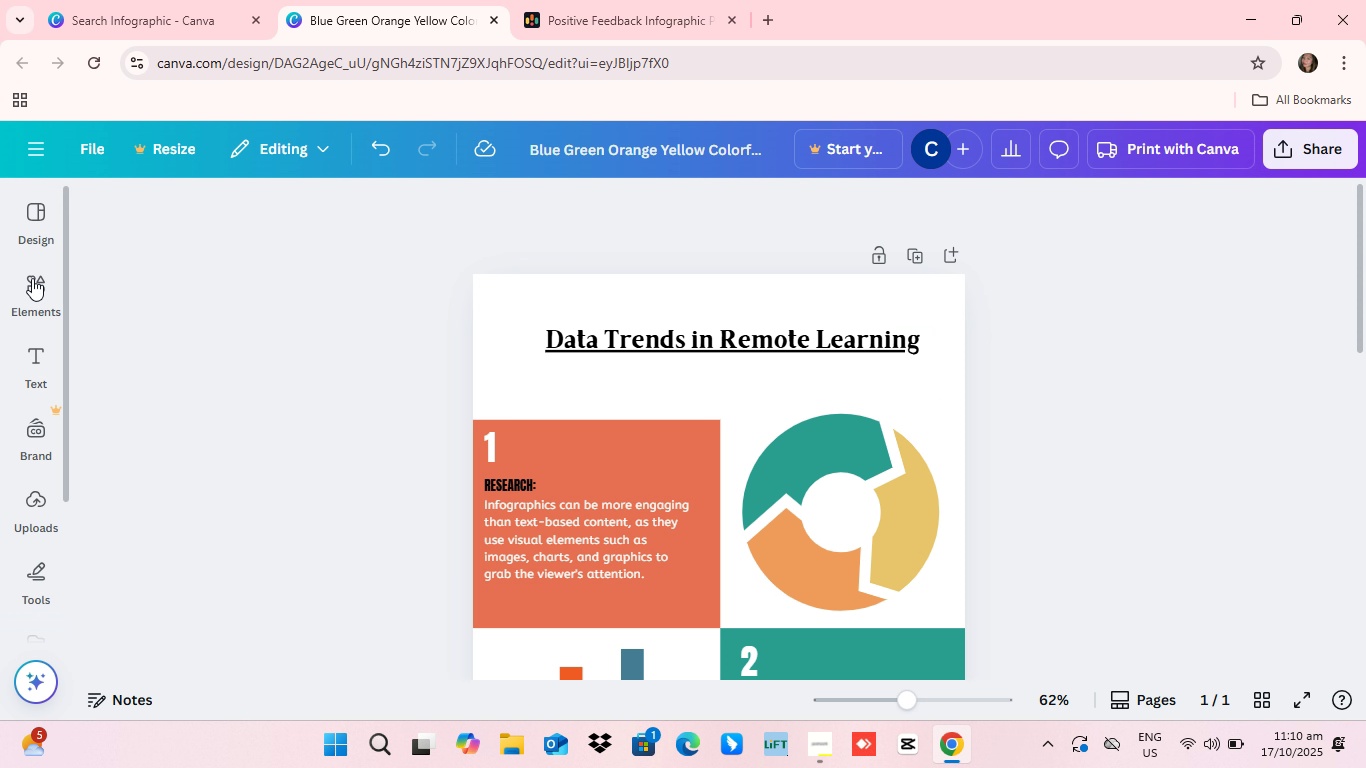 
left_click([31, 355])
 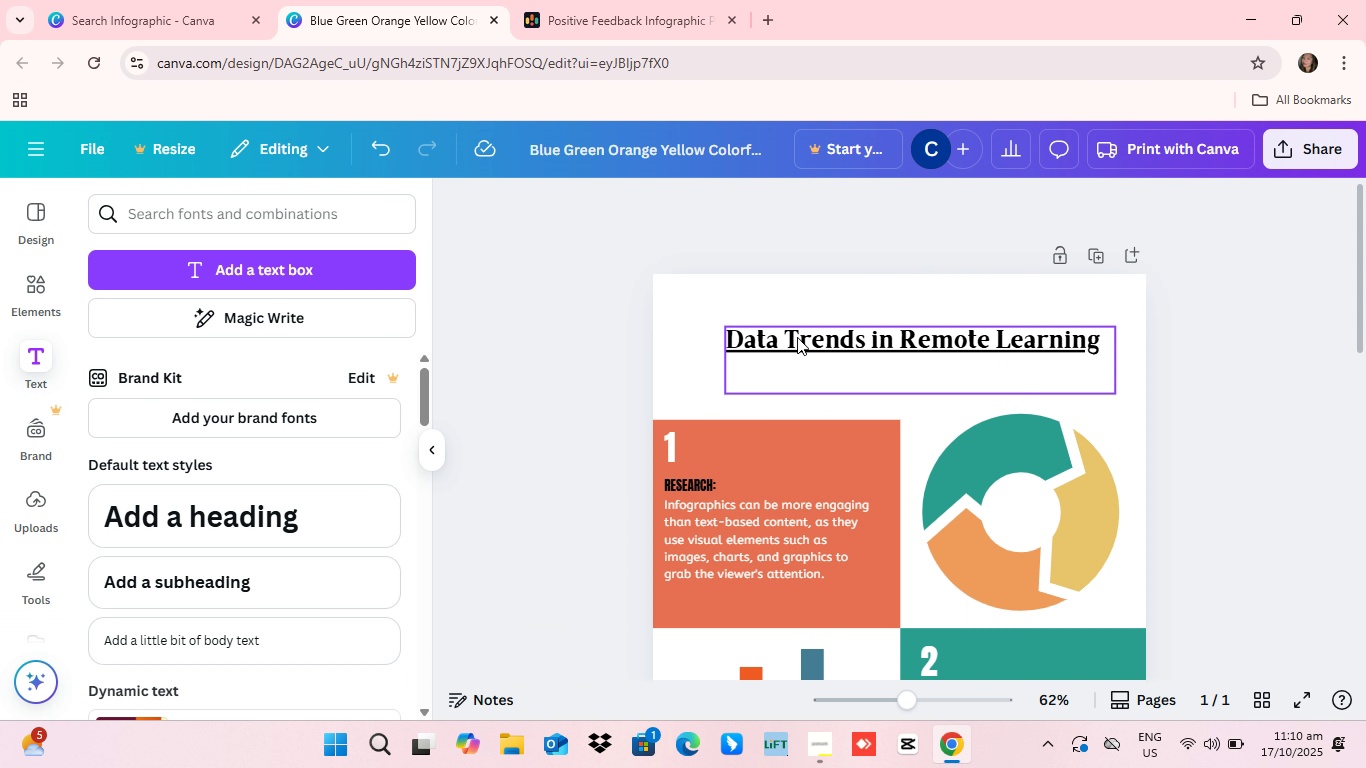 
left_click([797, 337])
 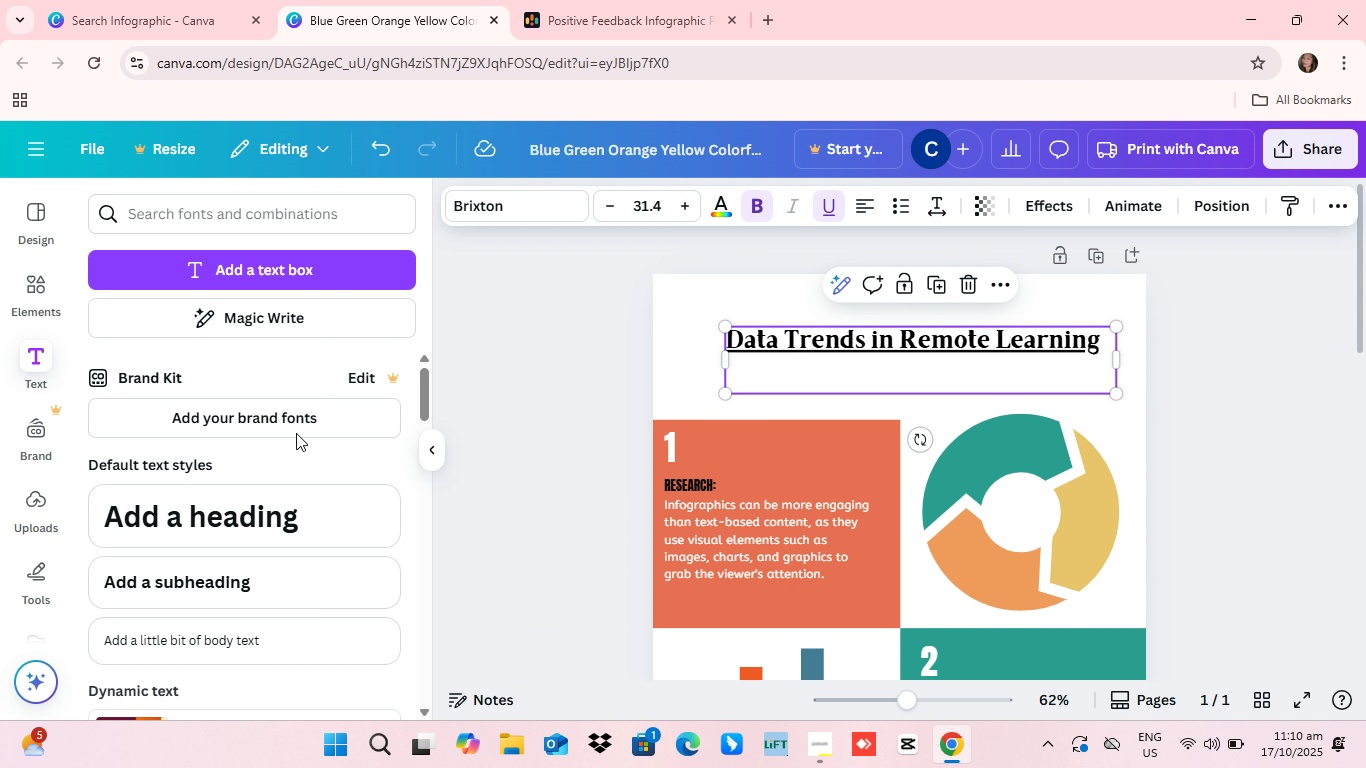 
left_click([302, 421])
 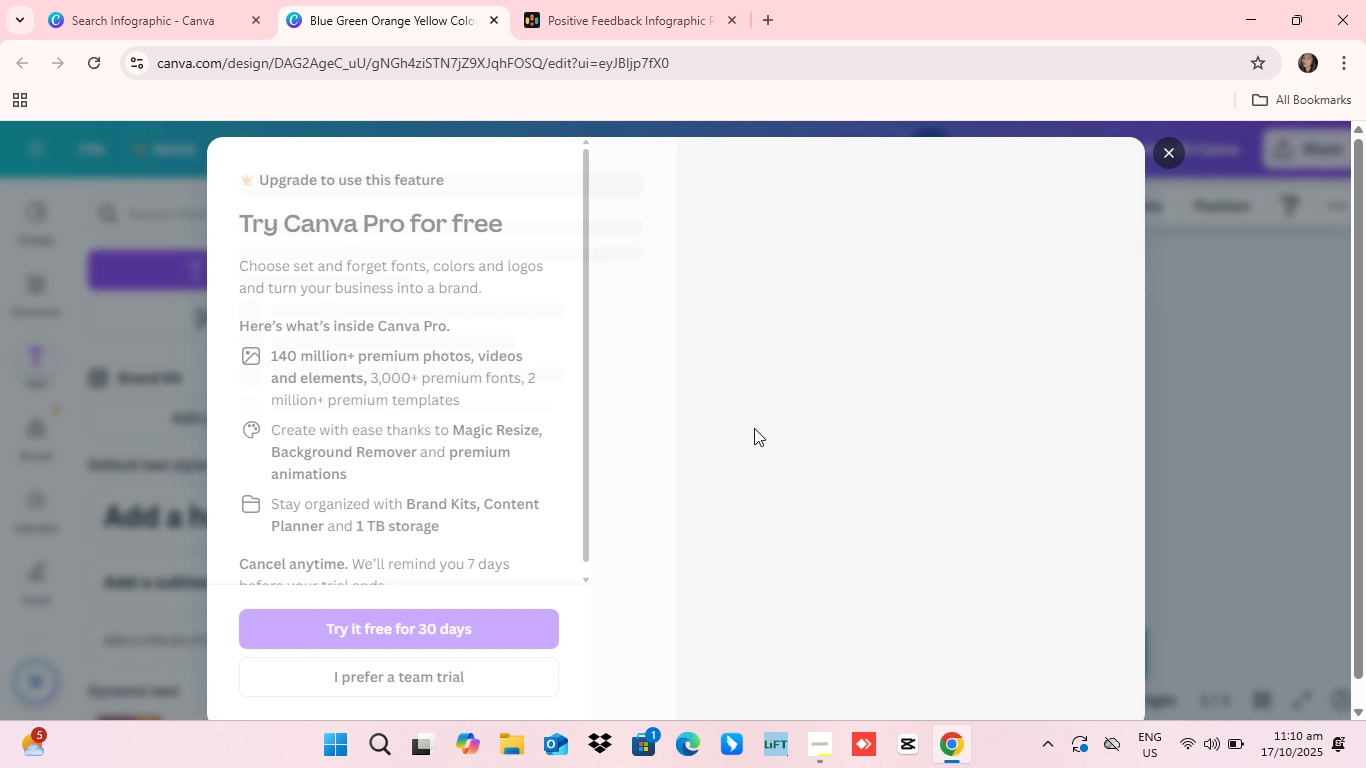 
wait(5.28)
 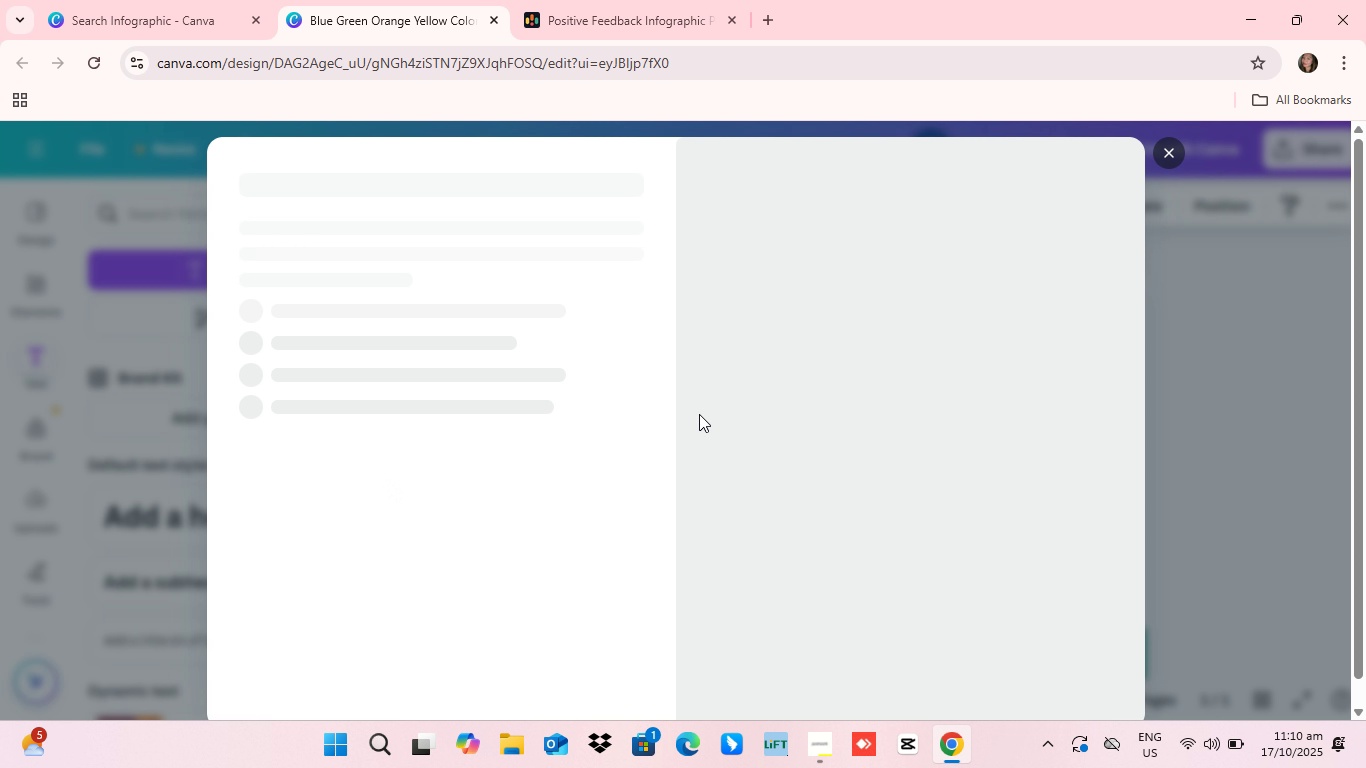 
scroll: coordinate [244, 495], scroll_direction: down, amount: 9.0
 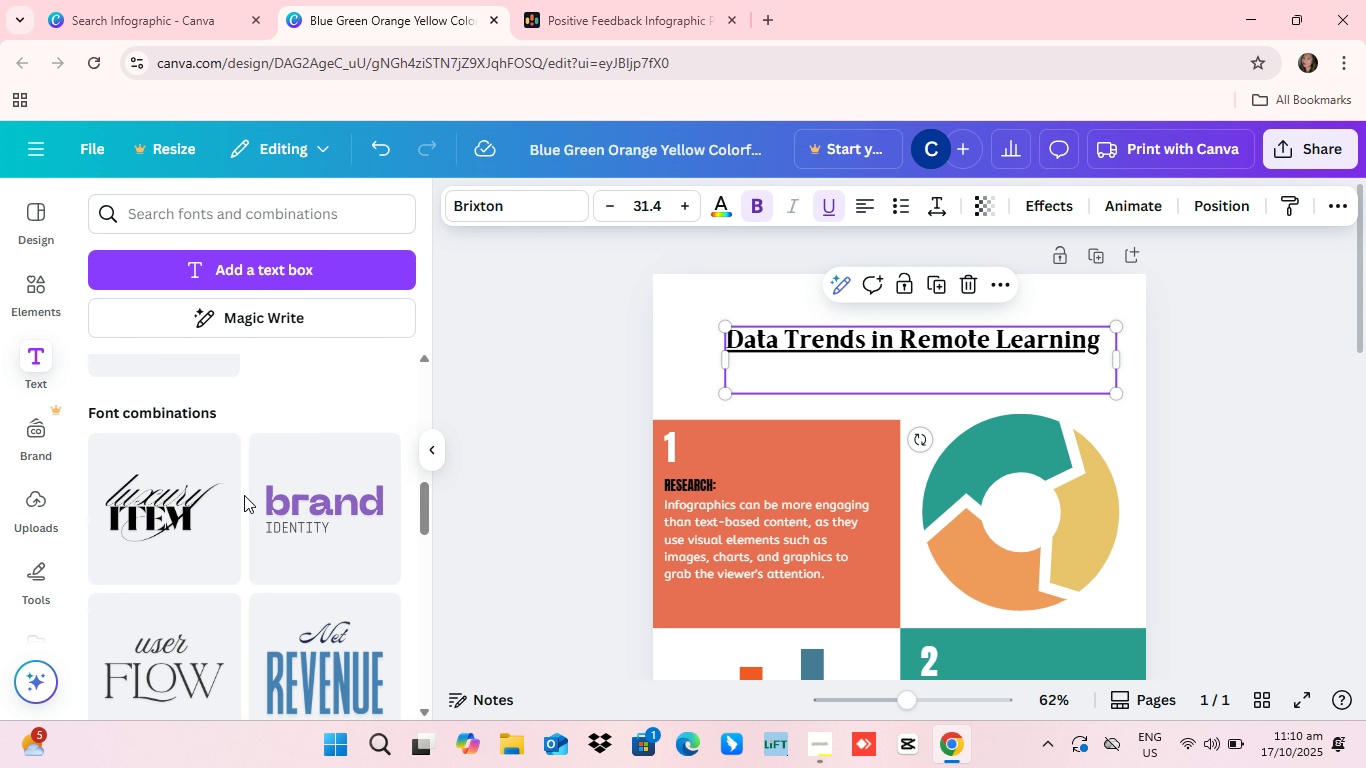 
scroll: coordinate [244, 495], scroll_direction: none, amount: 0.0
 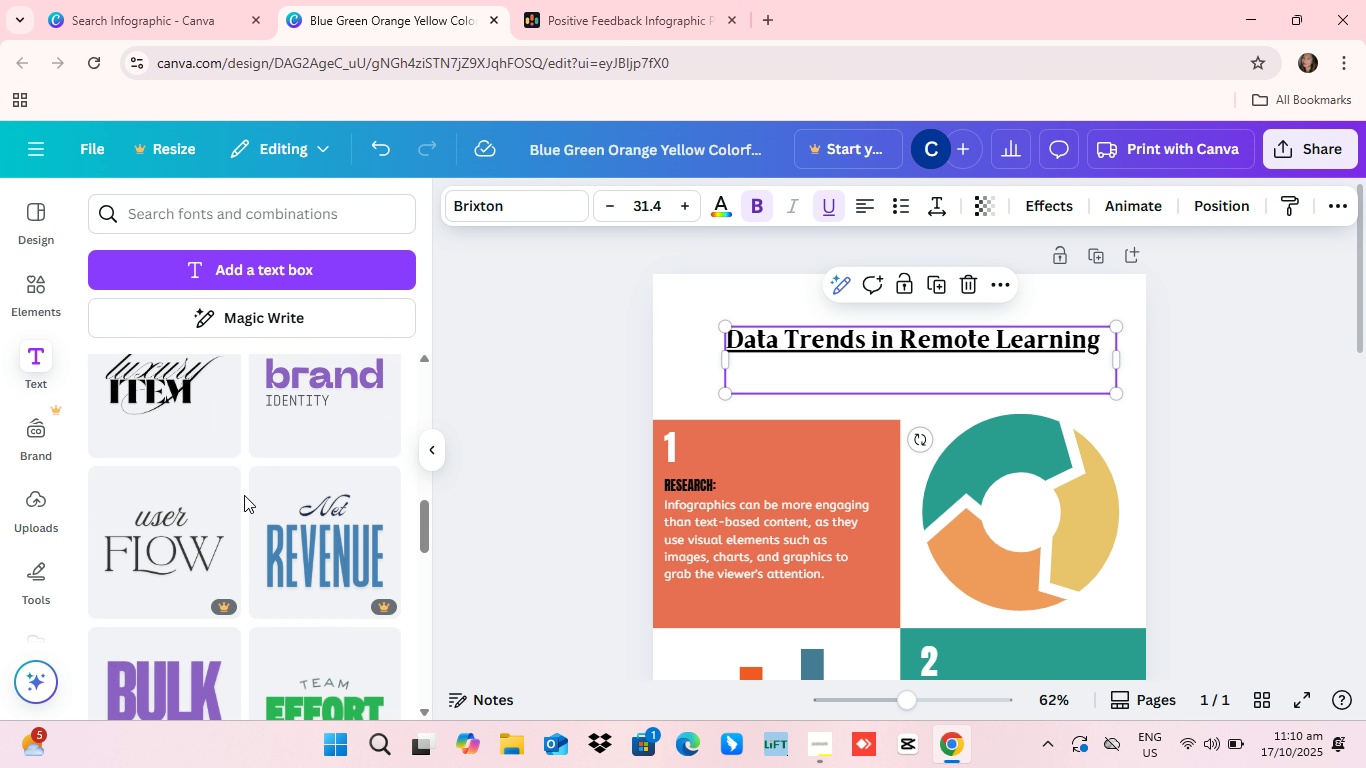 
scroll: coordinate [244, 495], scroll_direction: down, amount: 2.0
 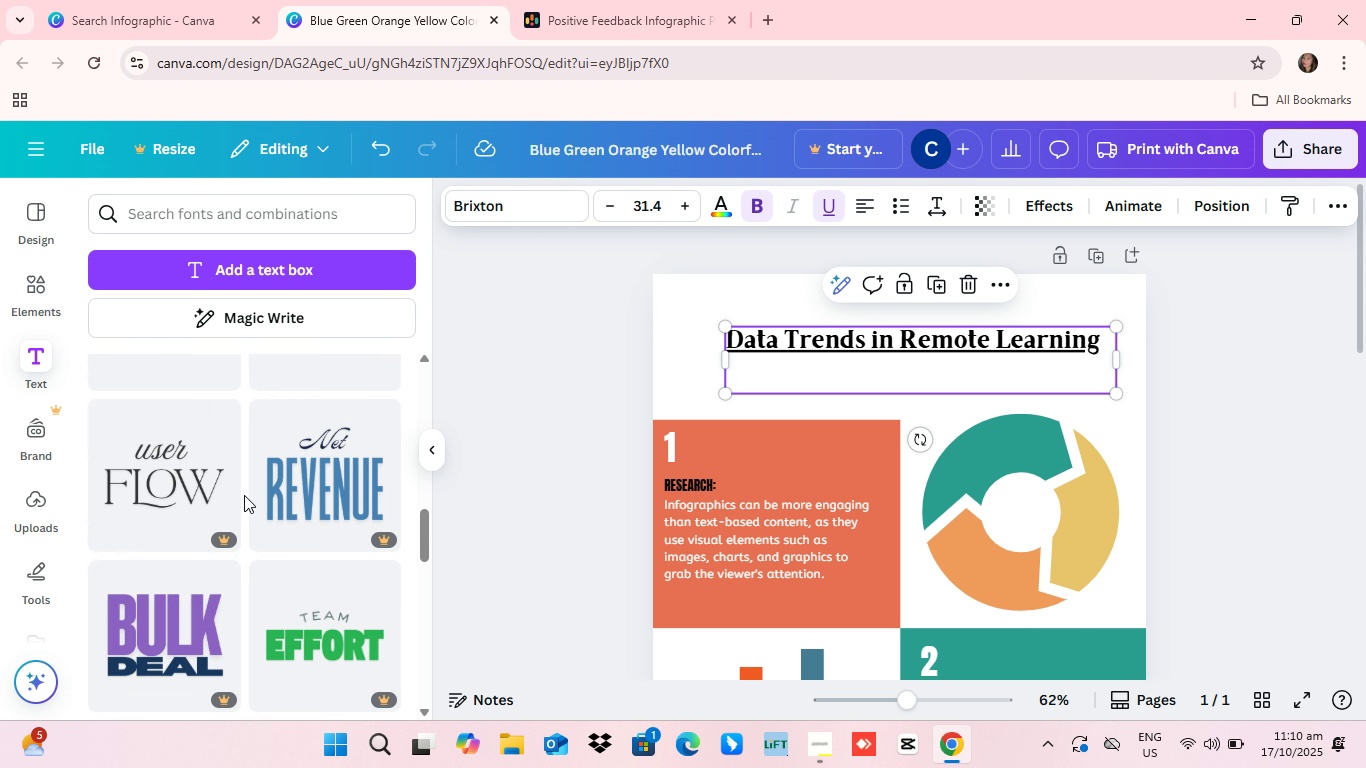 
scroll: coordinate [258, 550], scroll_direction: up, amount: 5.0
 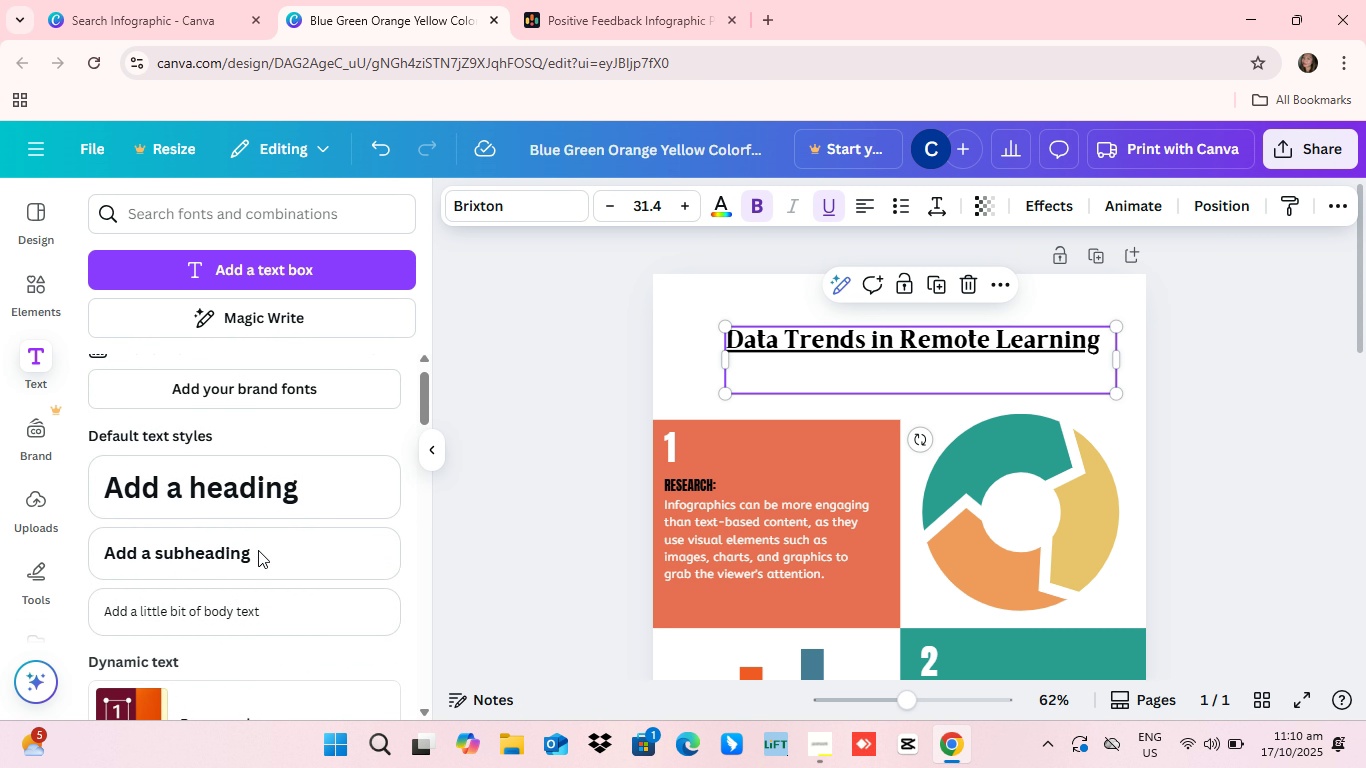 
scroll: coordinate [258, 550], scroll_direction: down, amount: 6.0
 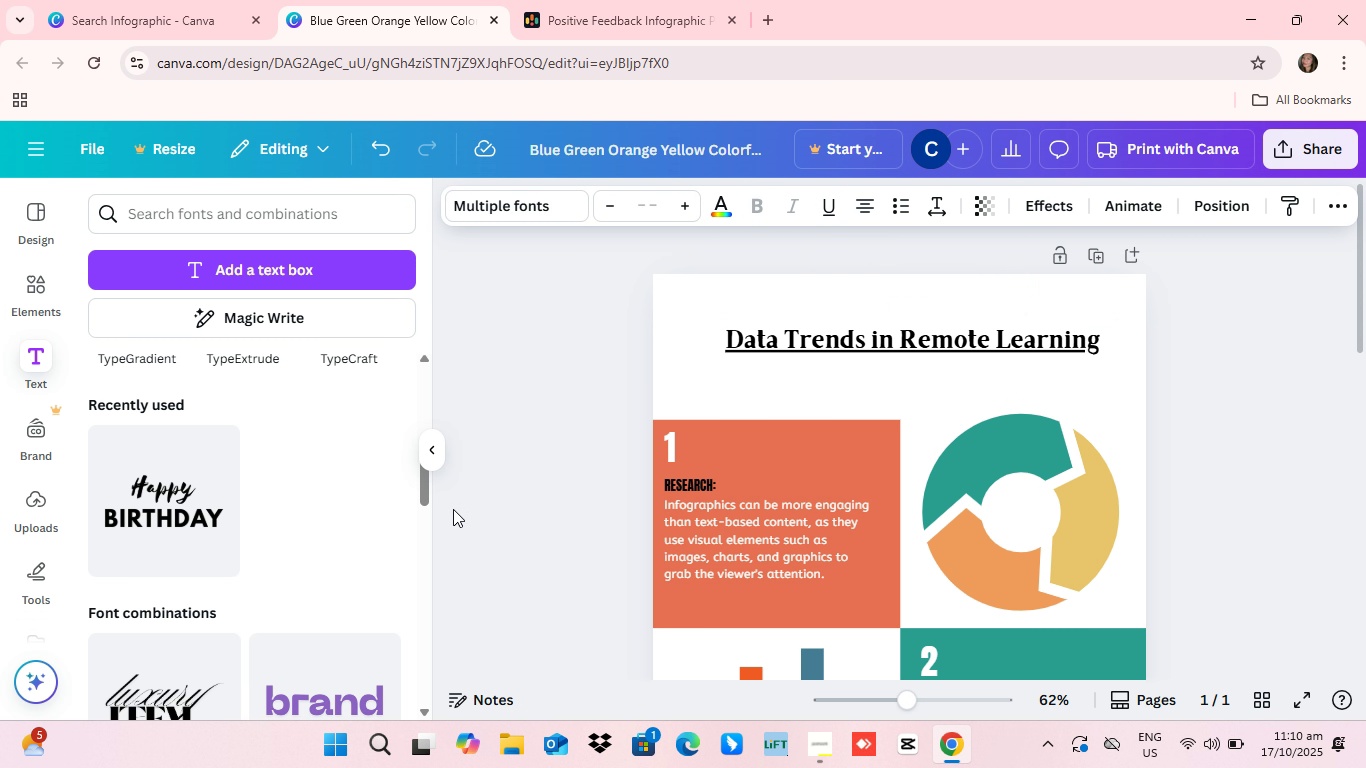 
wait(5.15)
 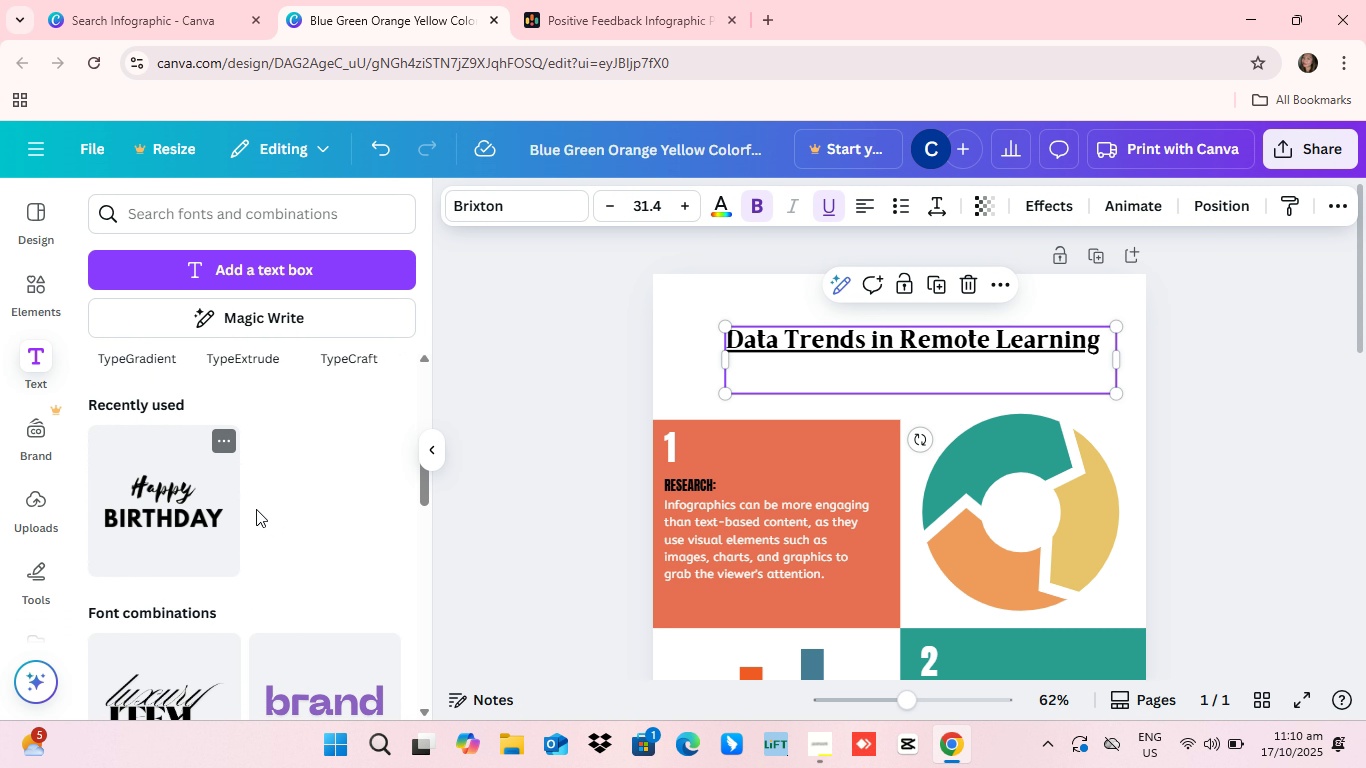 
left_click_drag(start_coordinate=[144, 512], to_coordinate=[184, 491])
 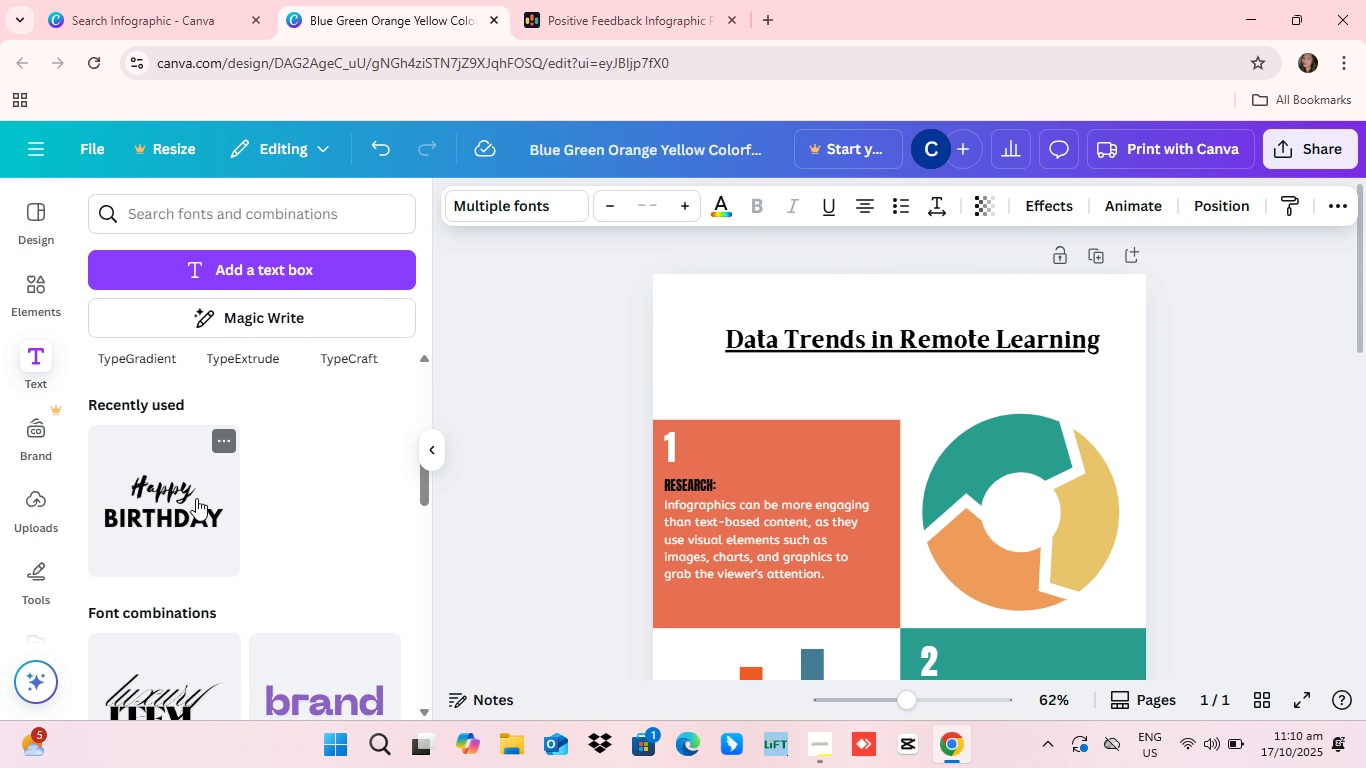 
scroll: coordinate [334, 549], scroll_direction: up, amount: 6.0
 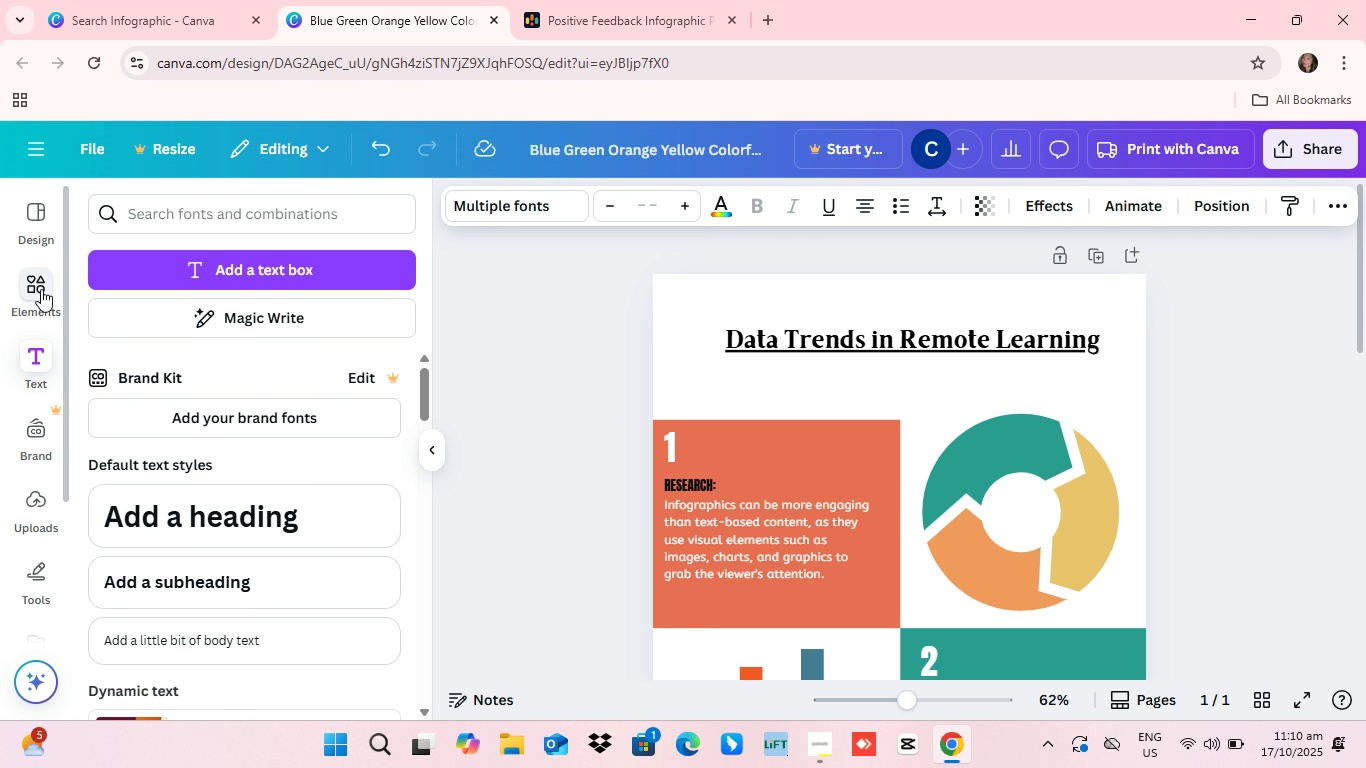 
left_click([39, 241])
 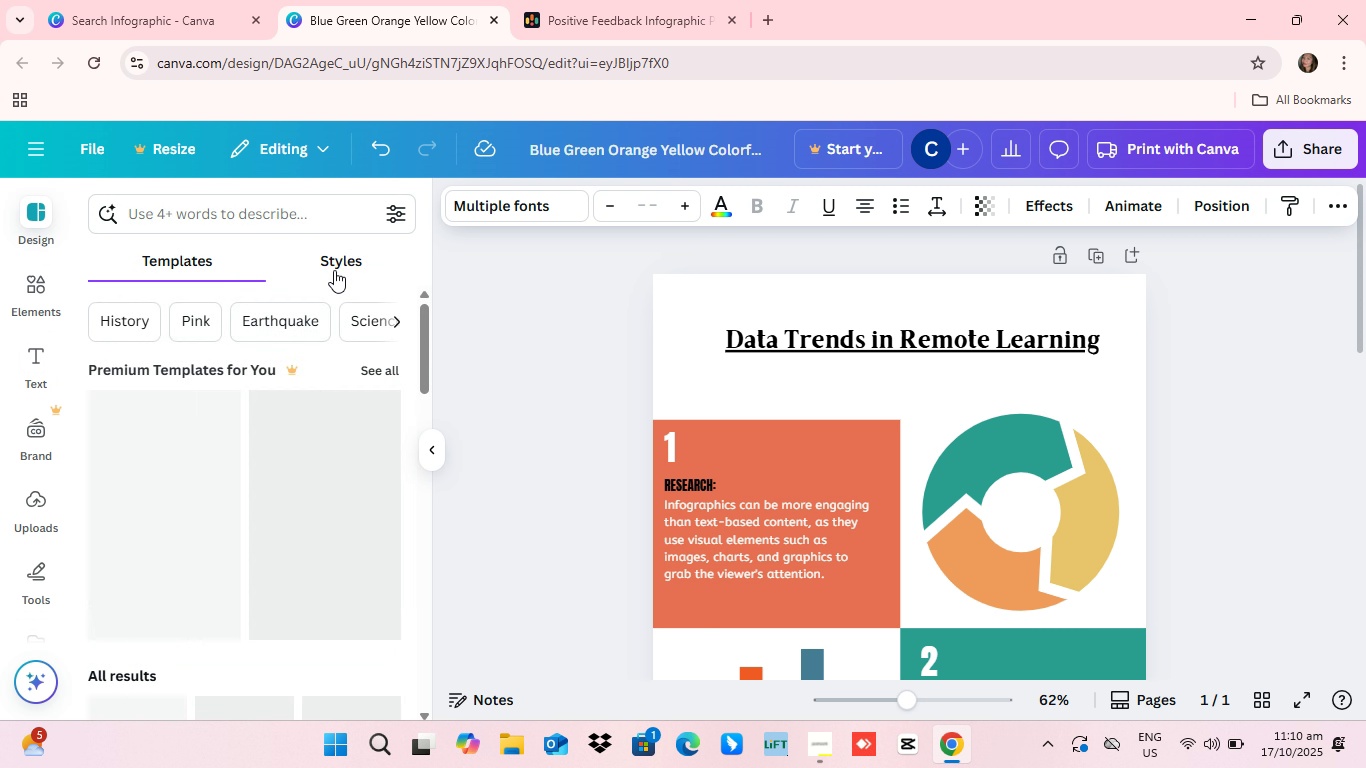 
left_click([334, 270])
 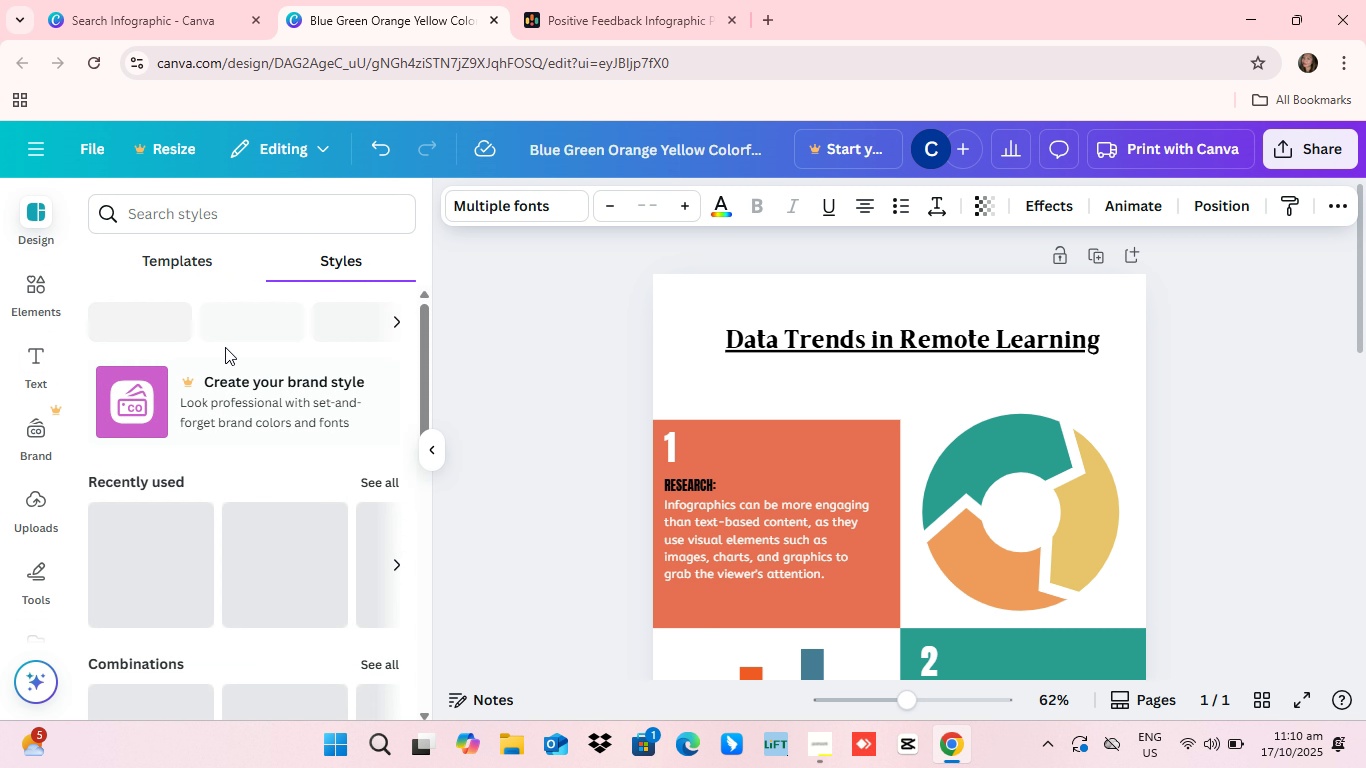 
scroll: coordinate [263, 501], scroll_direction: down, amount: 3.0
 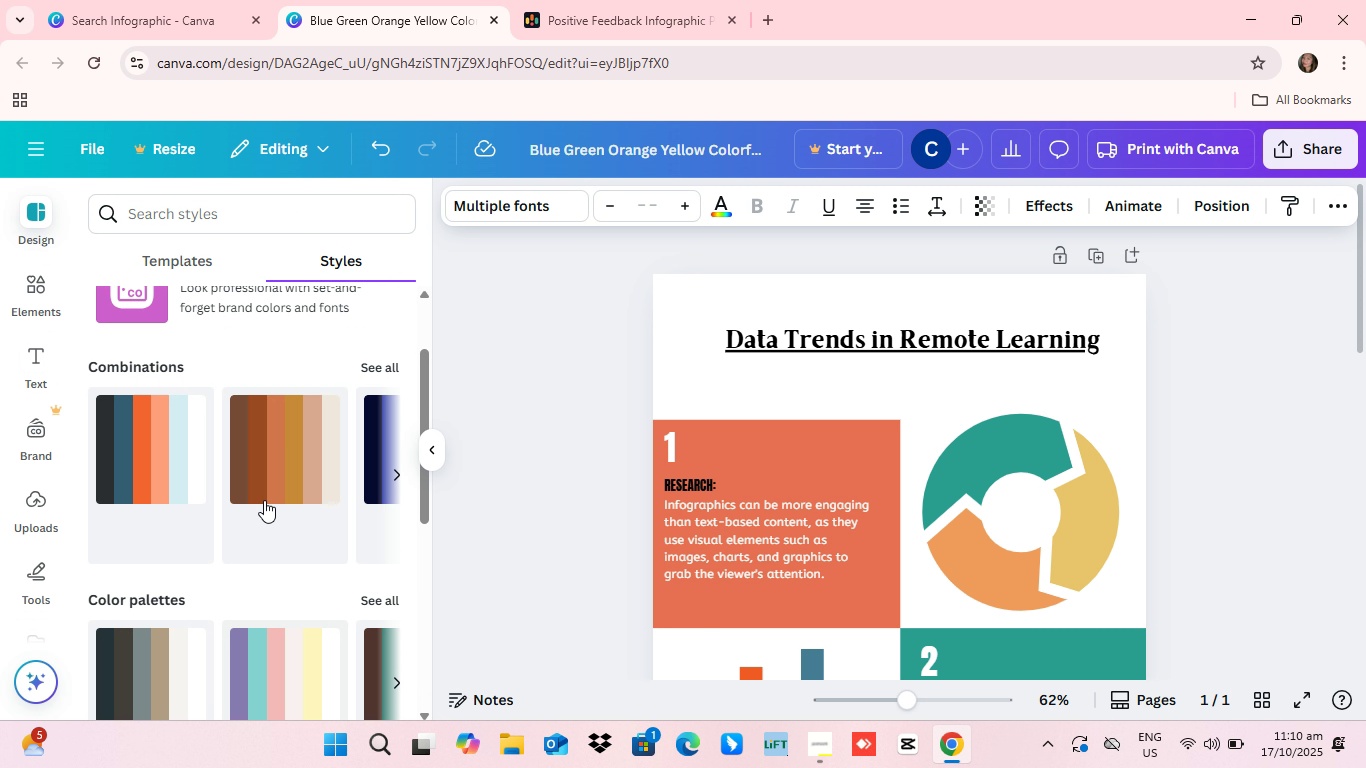 
scroll: coordinate [264, 500], scroll_direction: up, amount: 2.0
 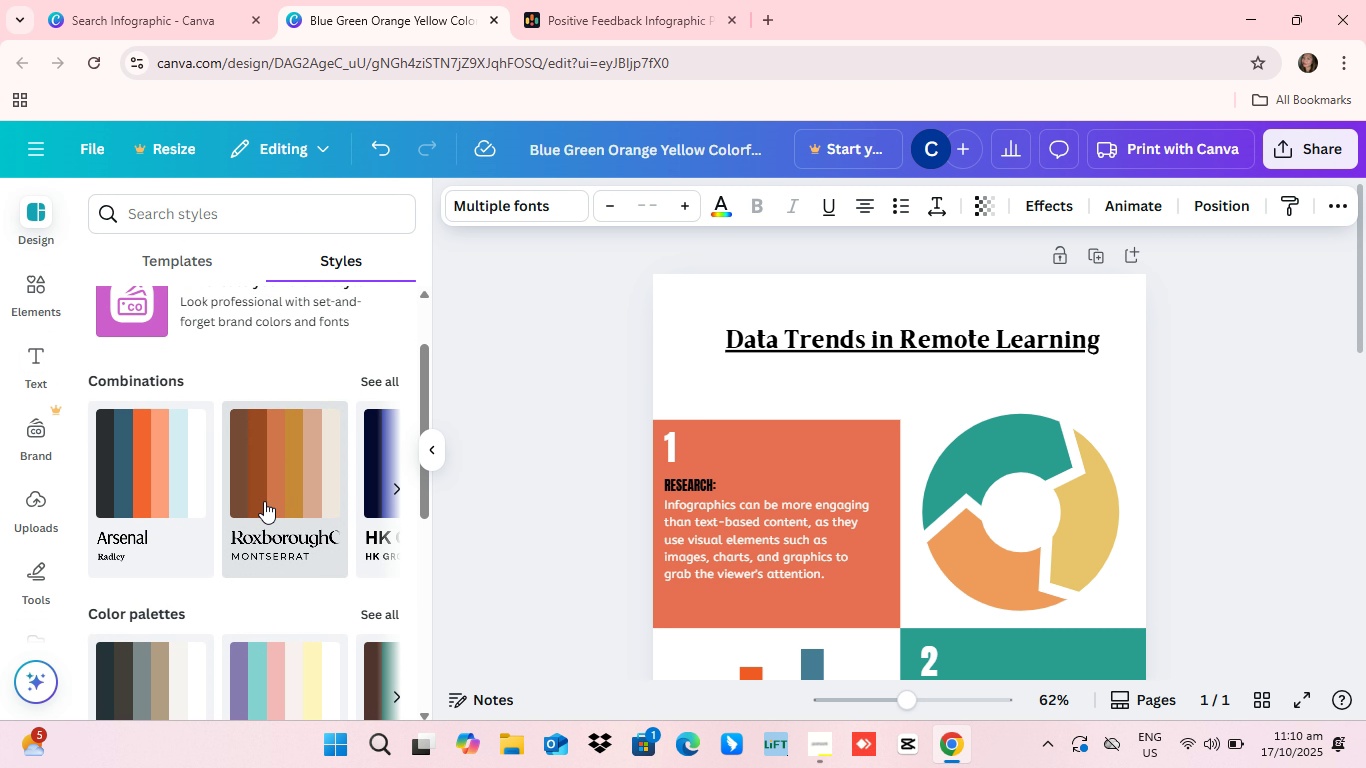 
scroll: coordinate [264, 502], scroll_direction: down, amount: 2.0
 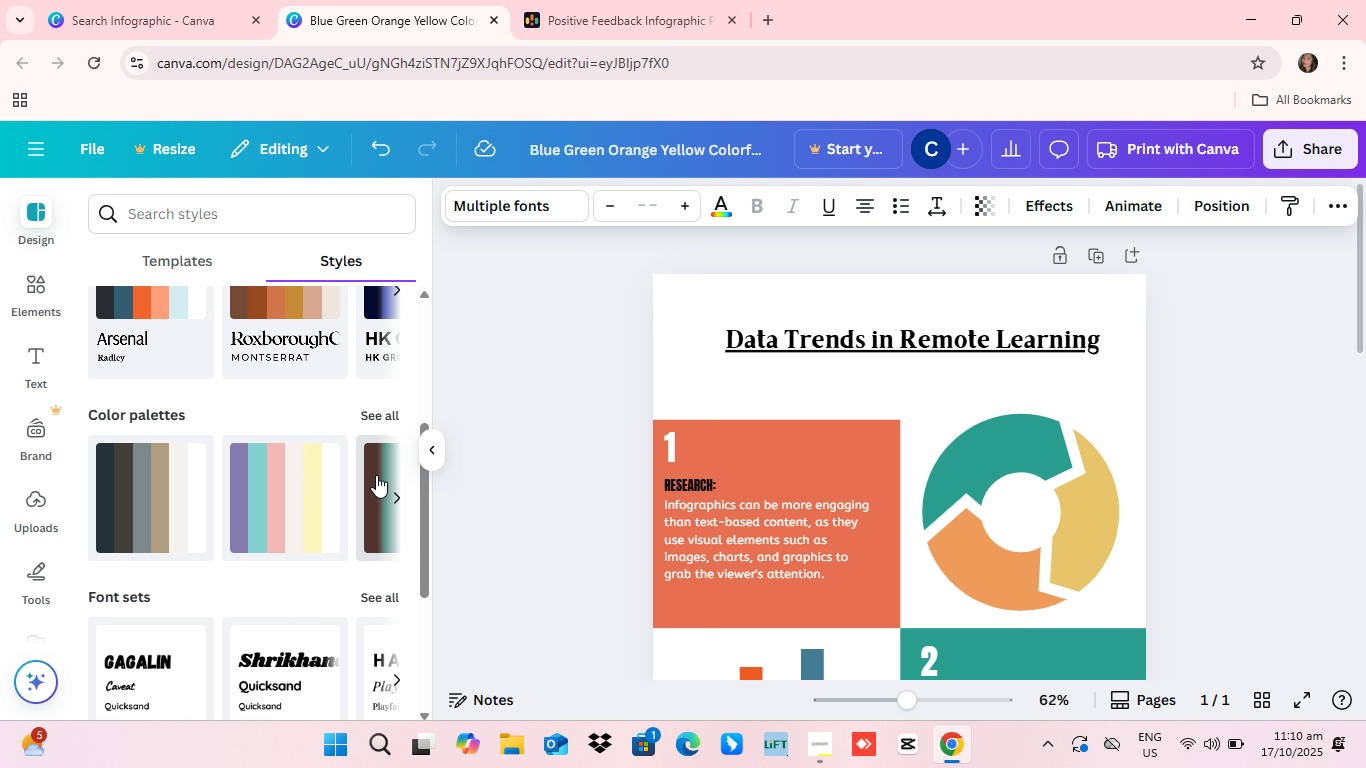 
left_click([396, 499])
 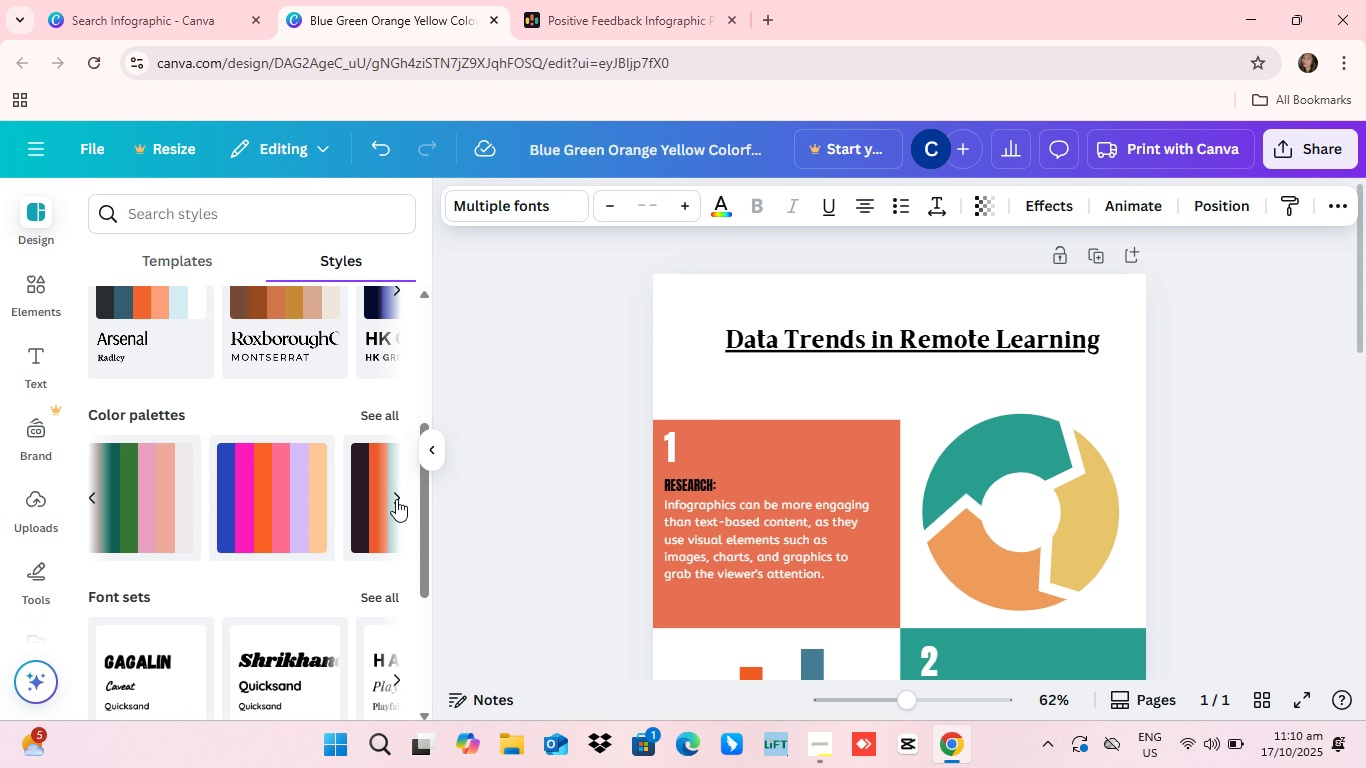 
left_click([396, 499])
 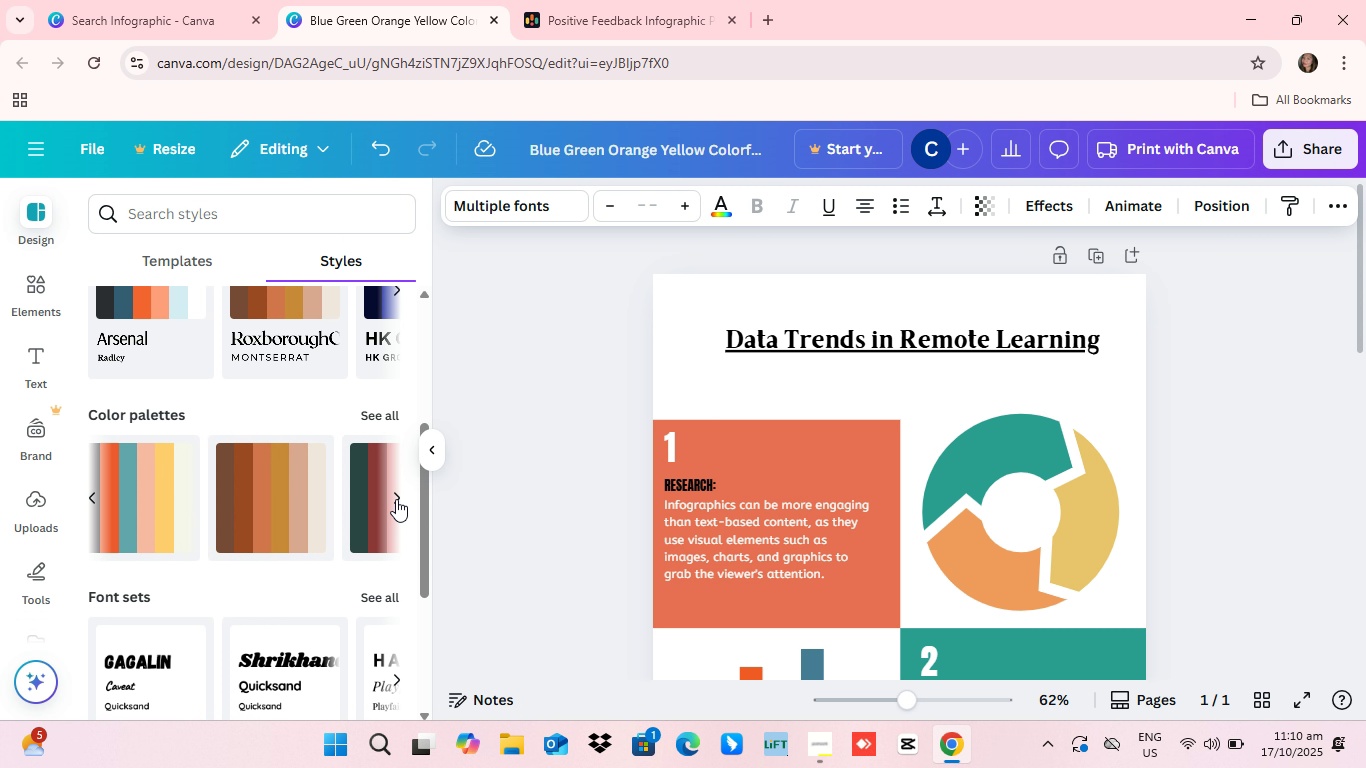 
left_click([396, 499])
 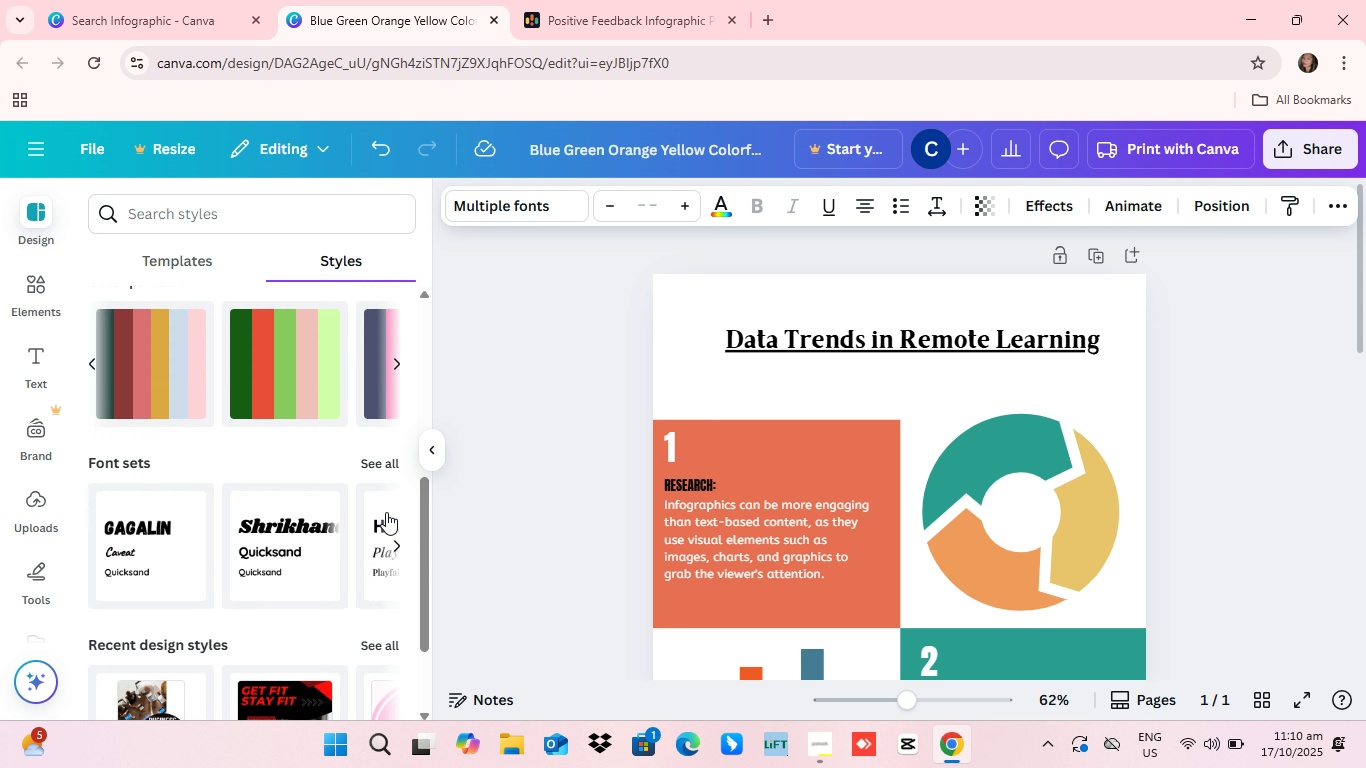 
scroll: coordinate [386, 512], scroll_direction: down, amount: 2.0
 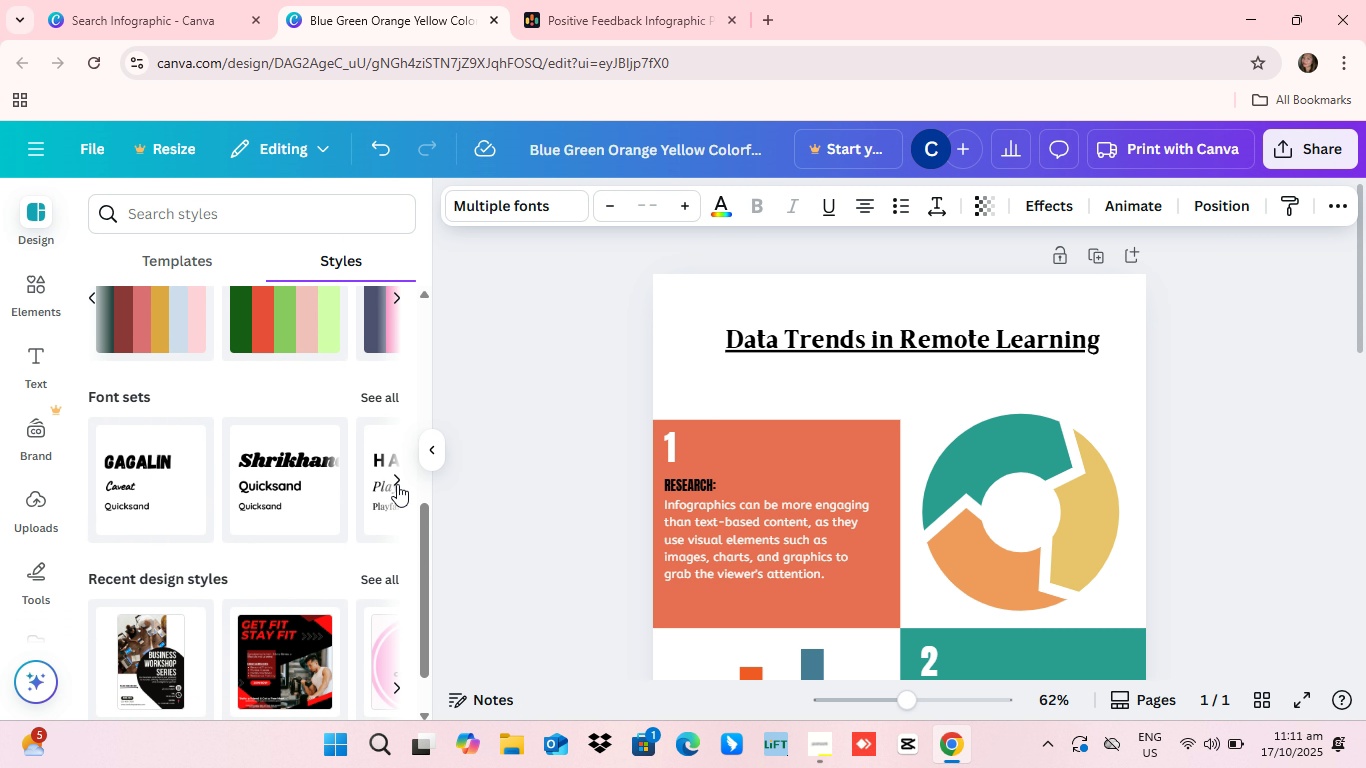 
left_click([397, 484])
 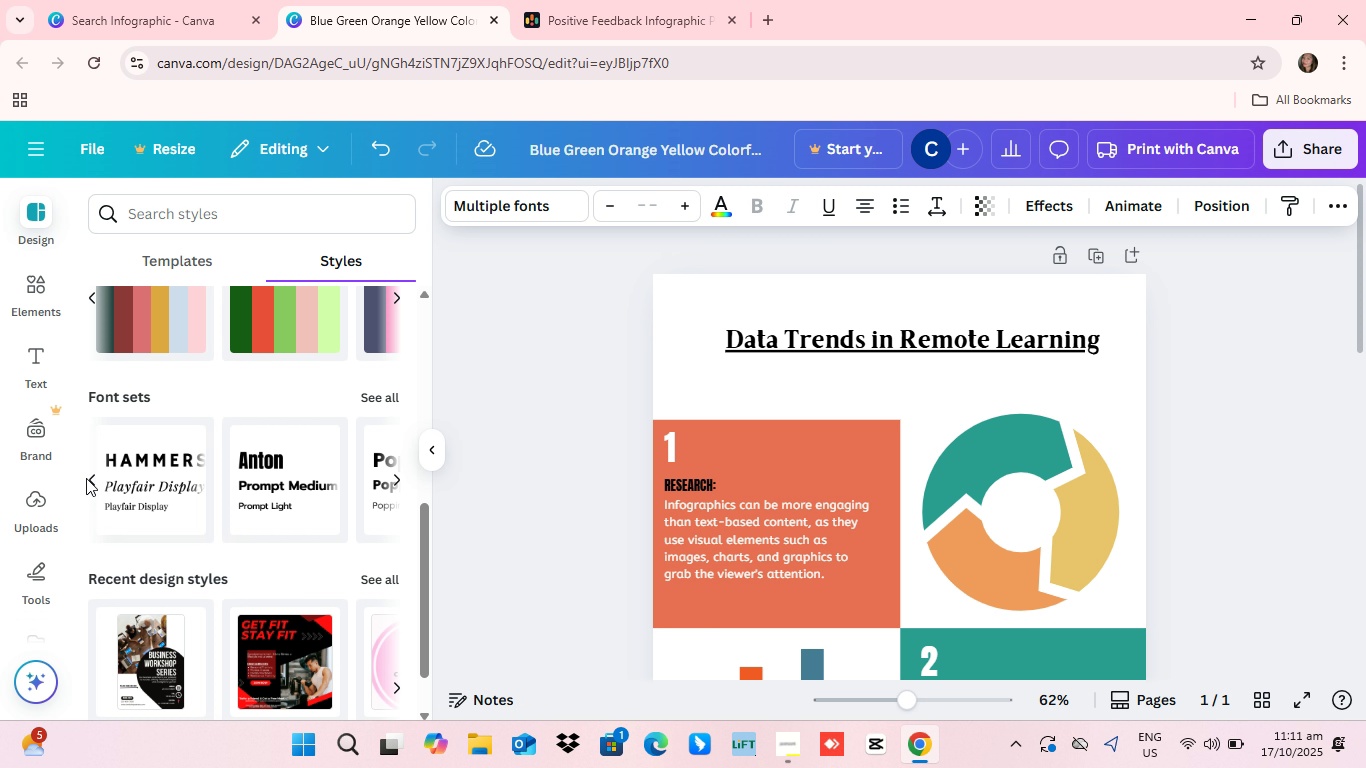 
left_click([86, 478])
 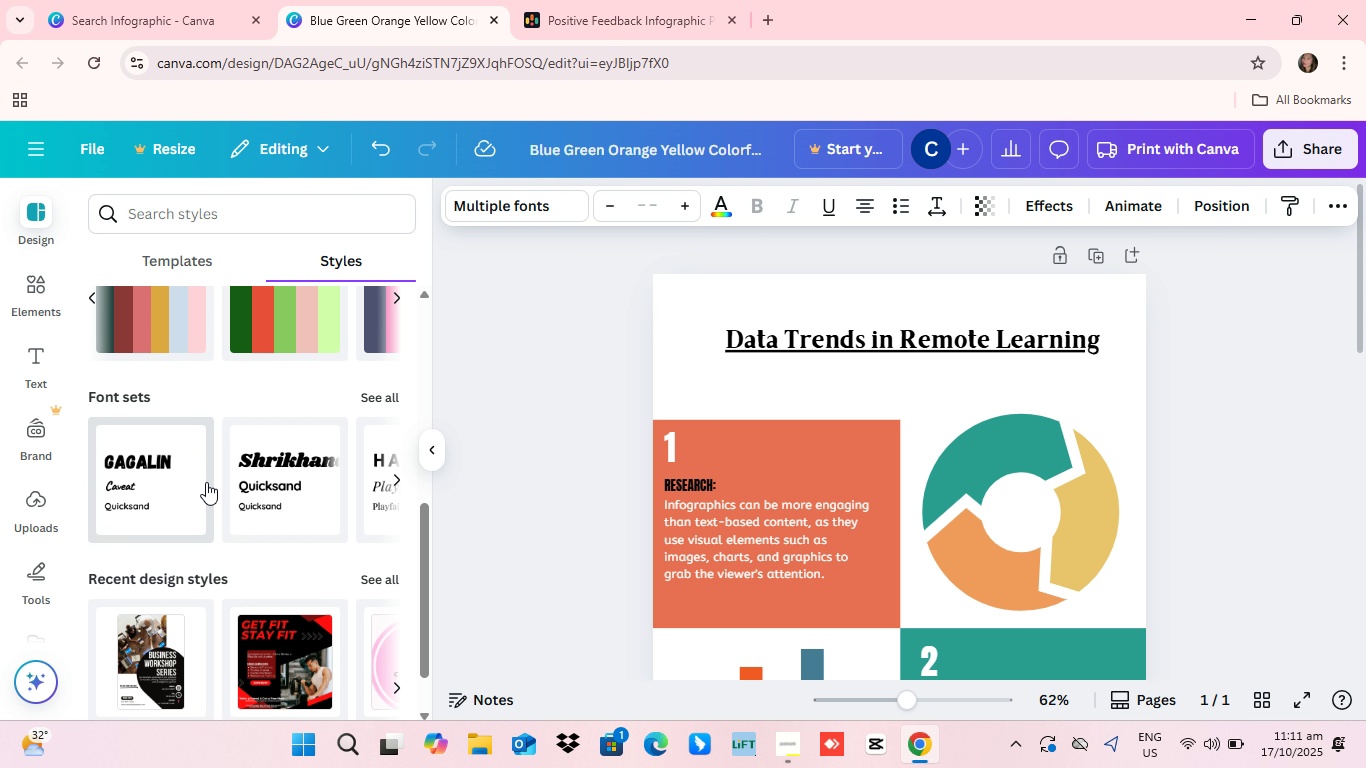 
left_click([91, 485])
 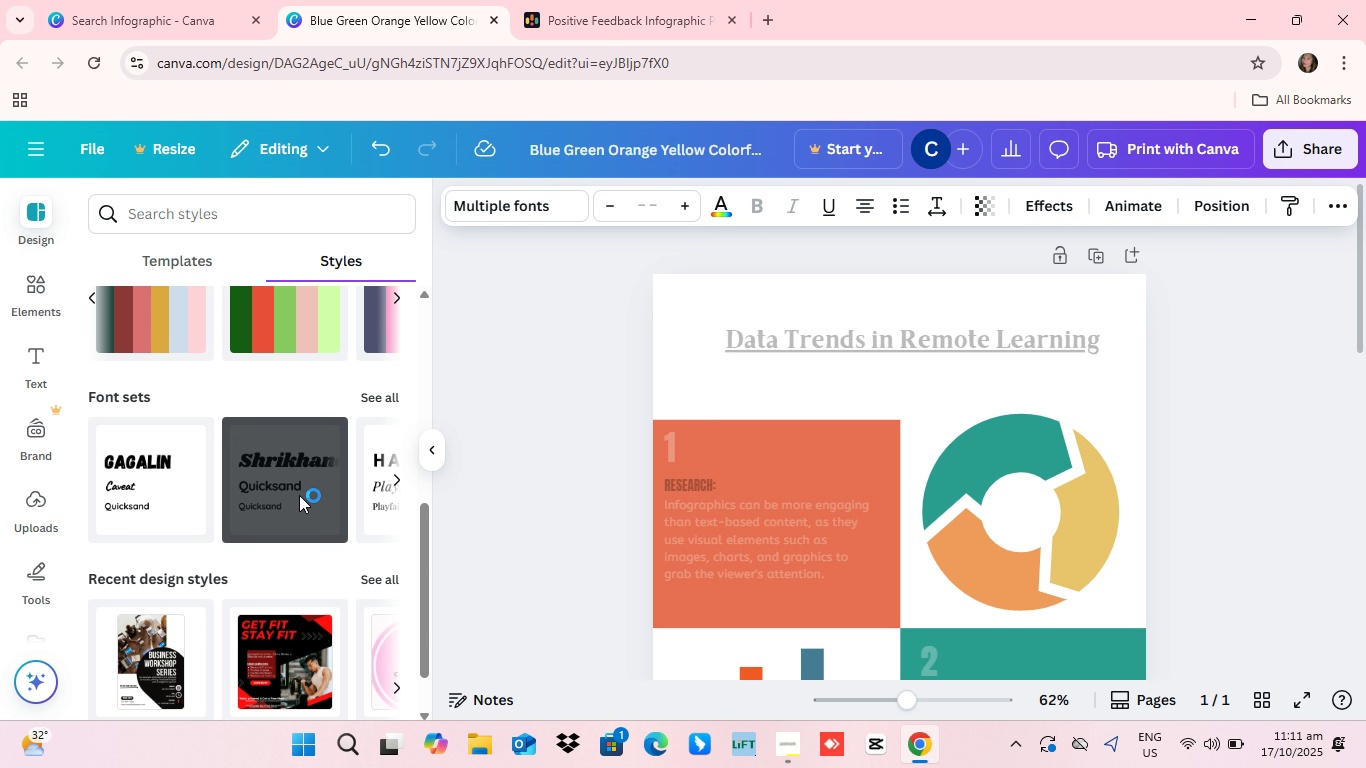 
left_click([299, 495])
 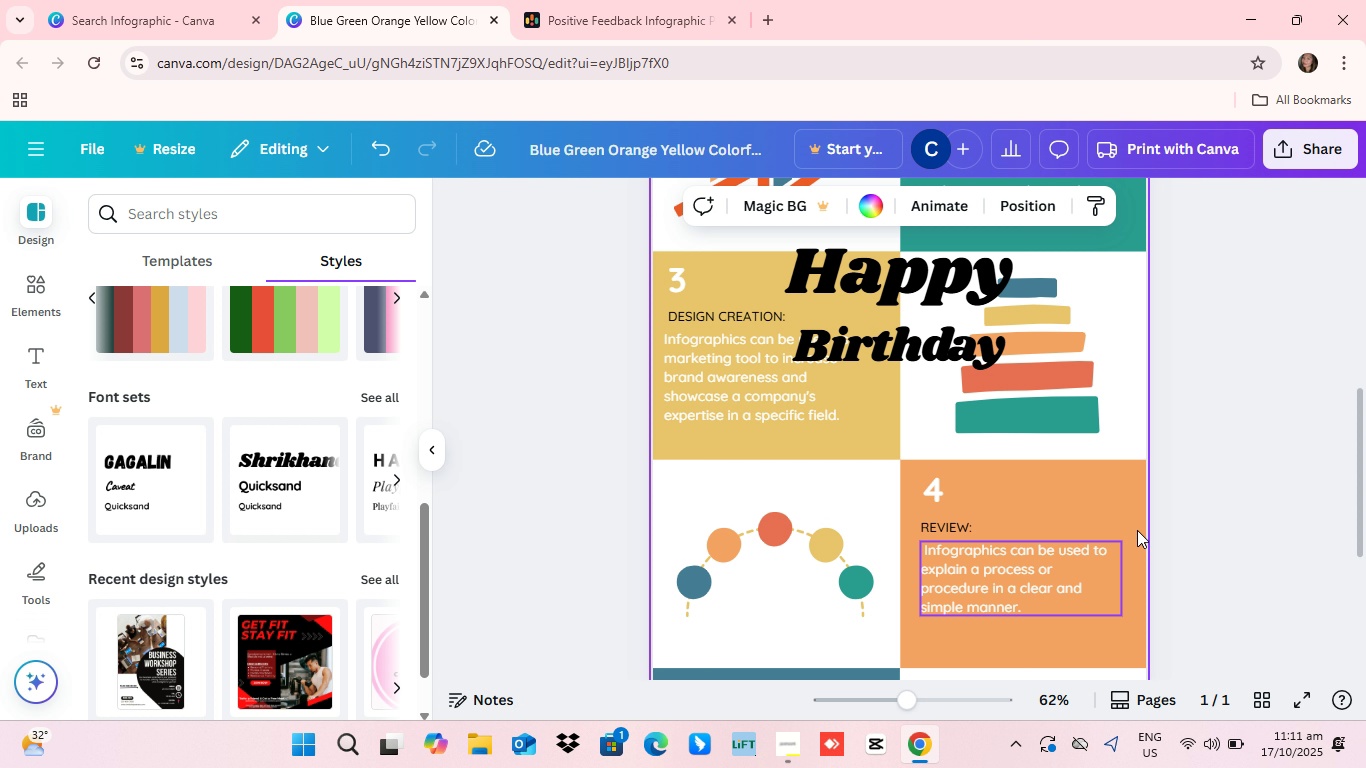 
mouse_move([827, 594])
 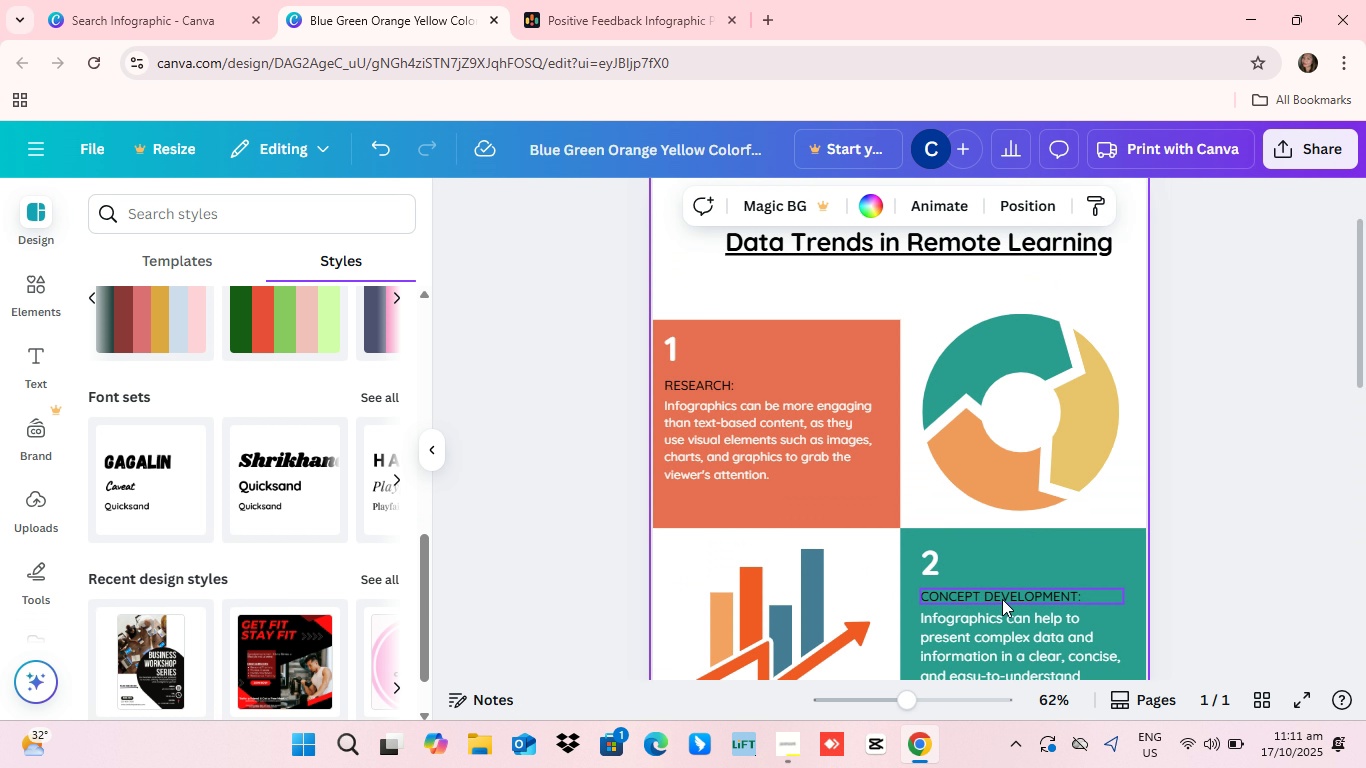 
scroll: coordinate [1002, 599], scroll_direction: down, amount: 7.0
 